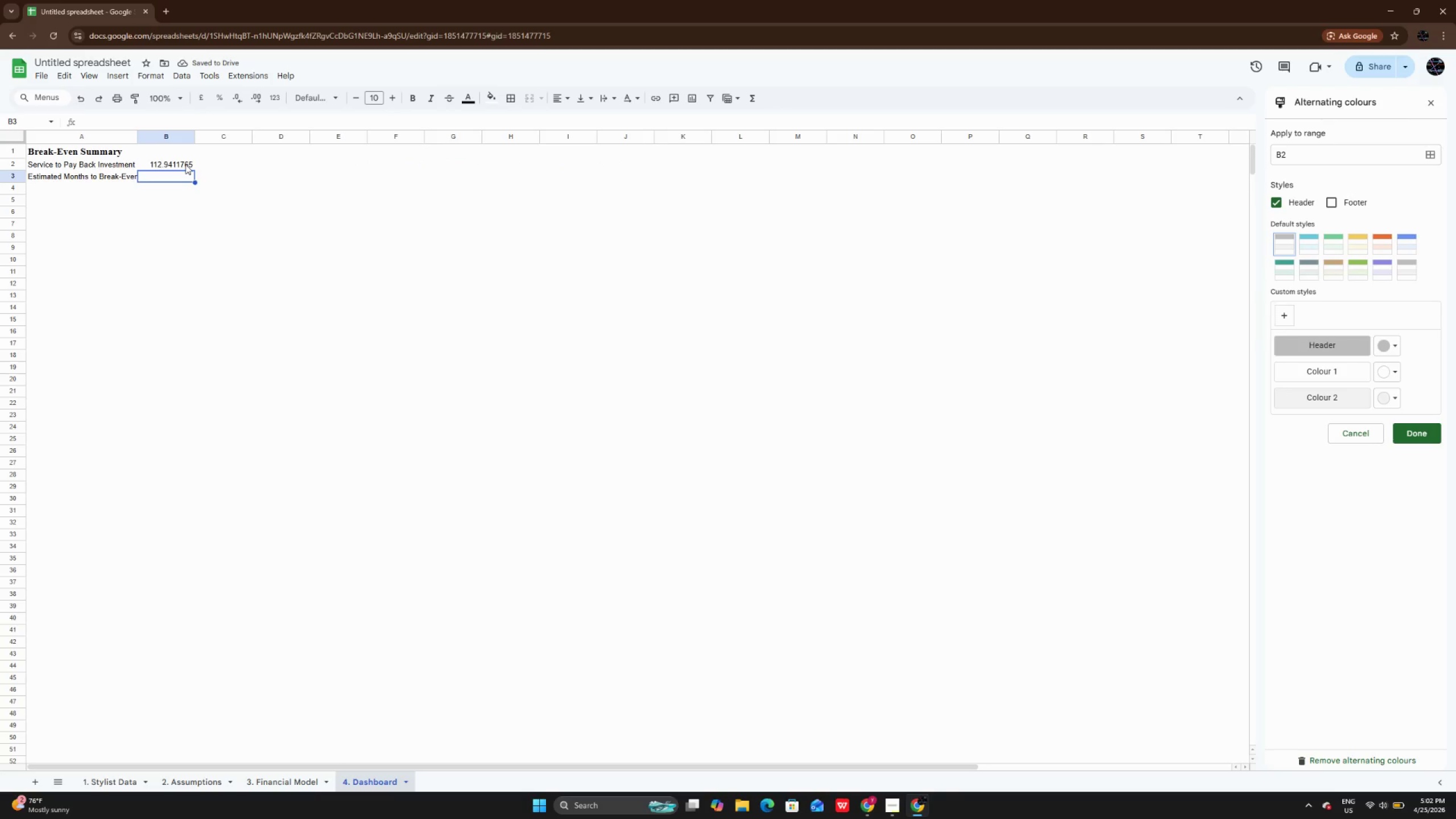 
left_click([185, 164])
 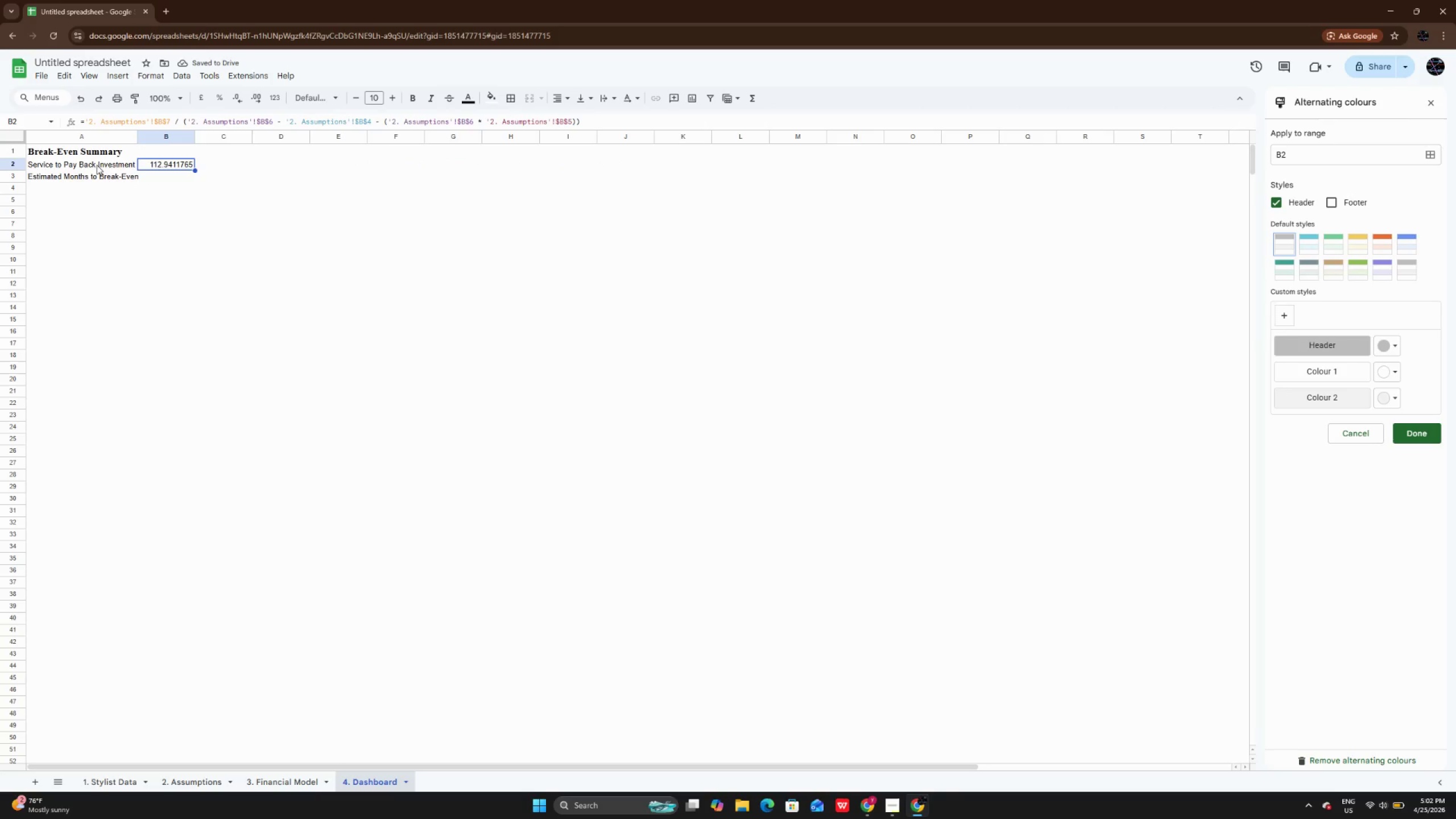 
left_click_drag(start_coordinate=[96, 164], to_coordinate=[162, 170])
 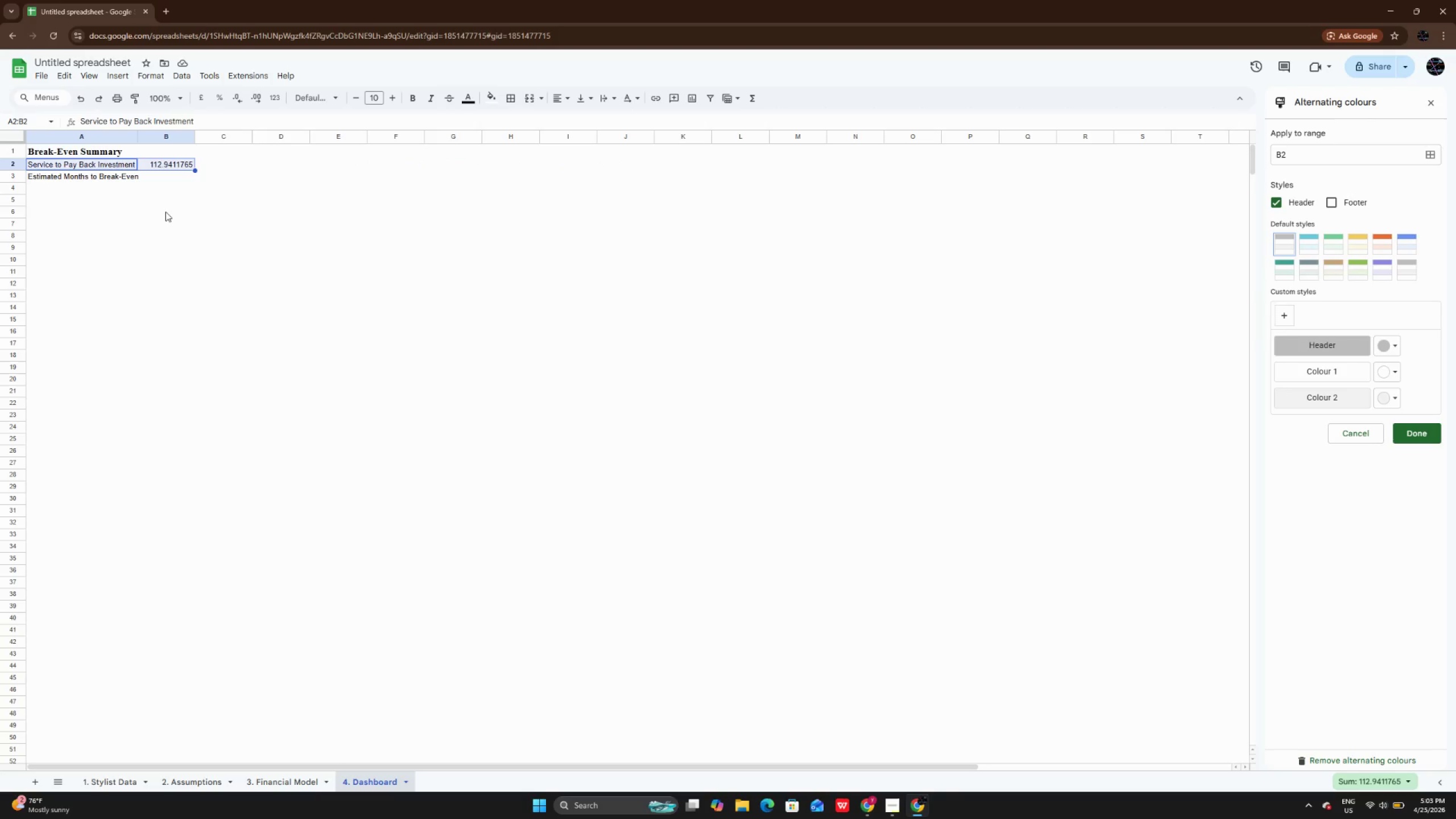 
left_click([166, 213])
 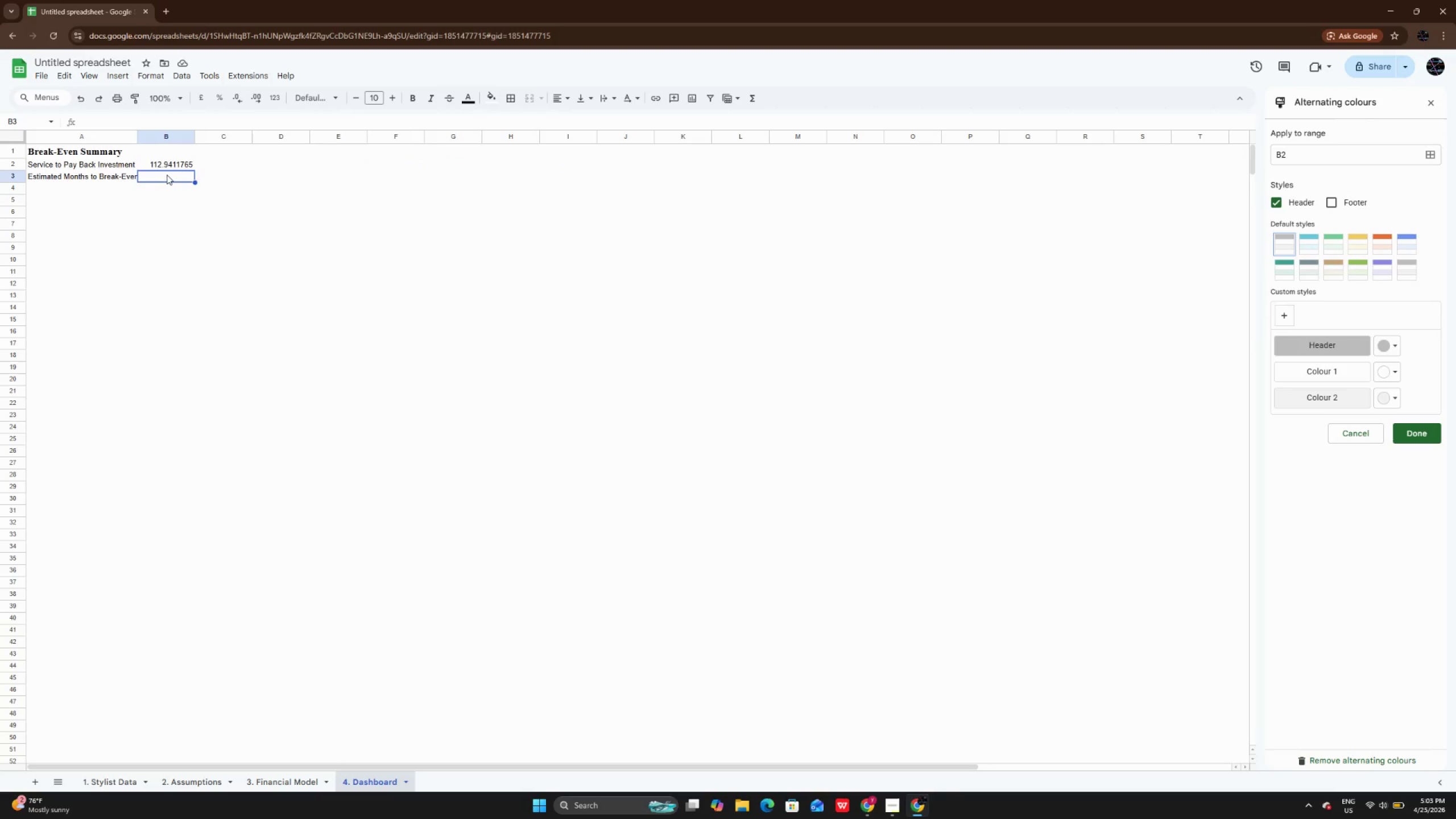 
double_click([167, 175])
 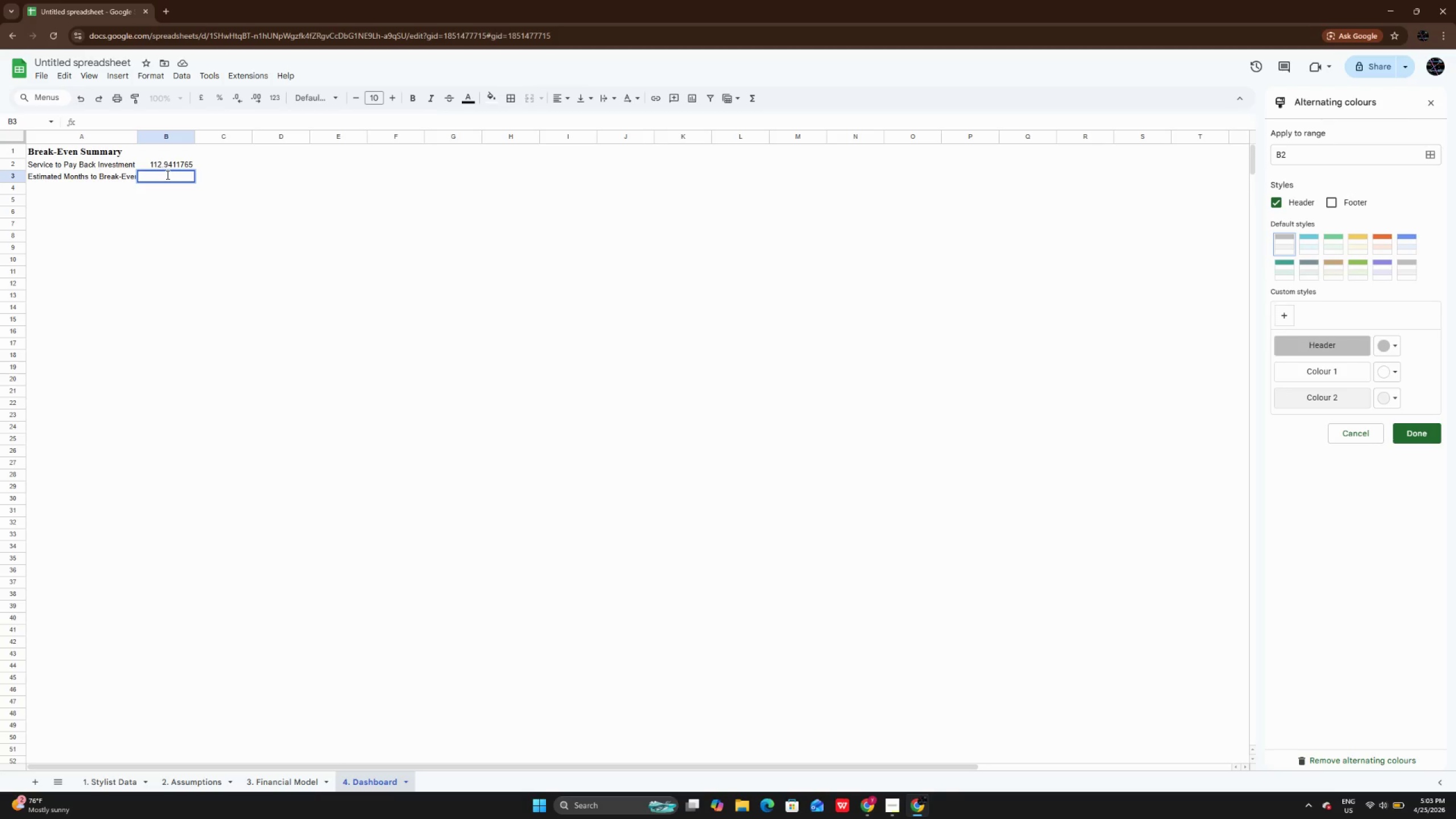 
wait(6.42)
 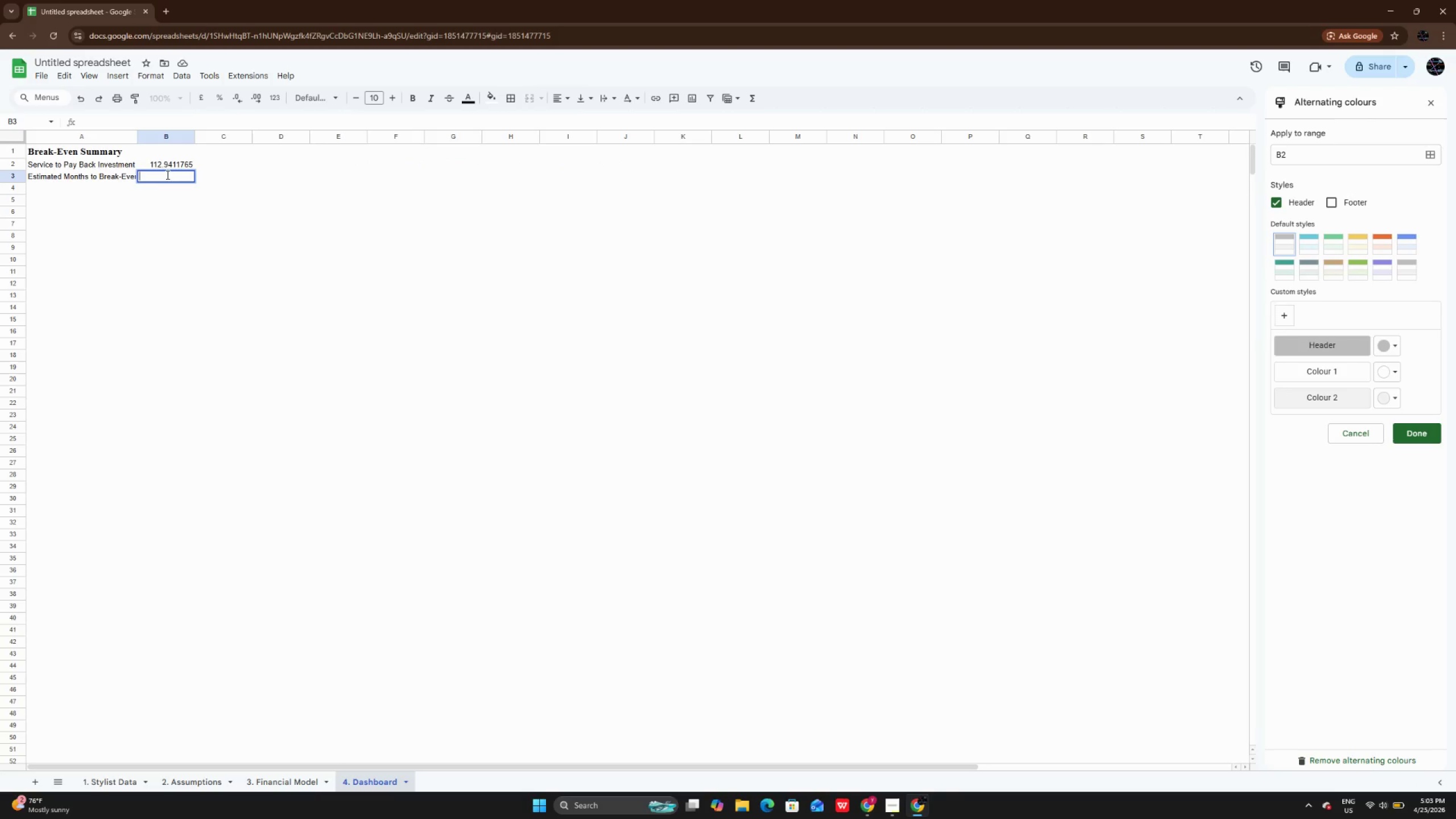 
type(=b2)
key(Backspace)
key(Backspace)
type(B2/20)
 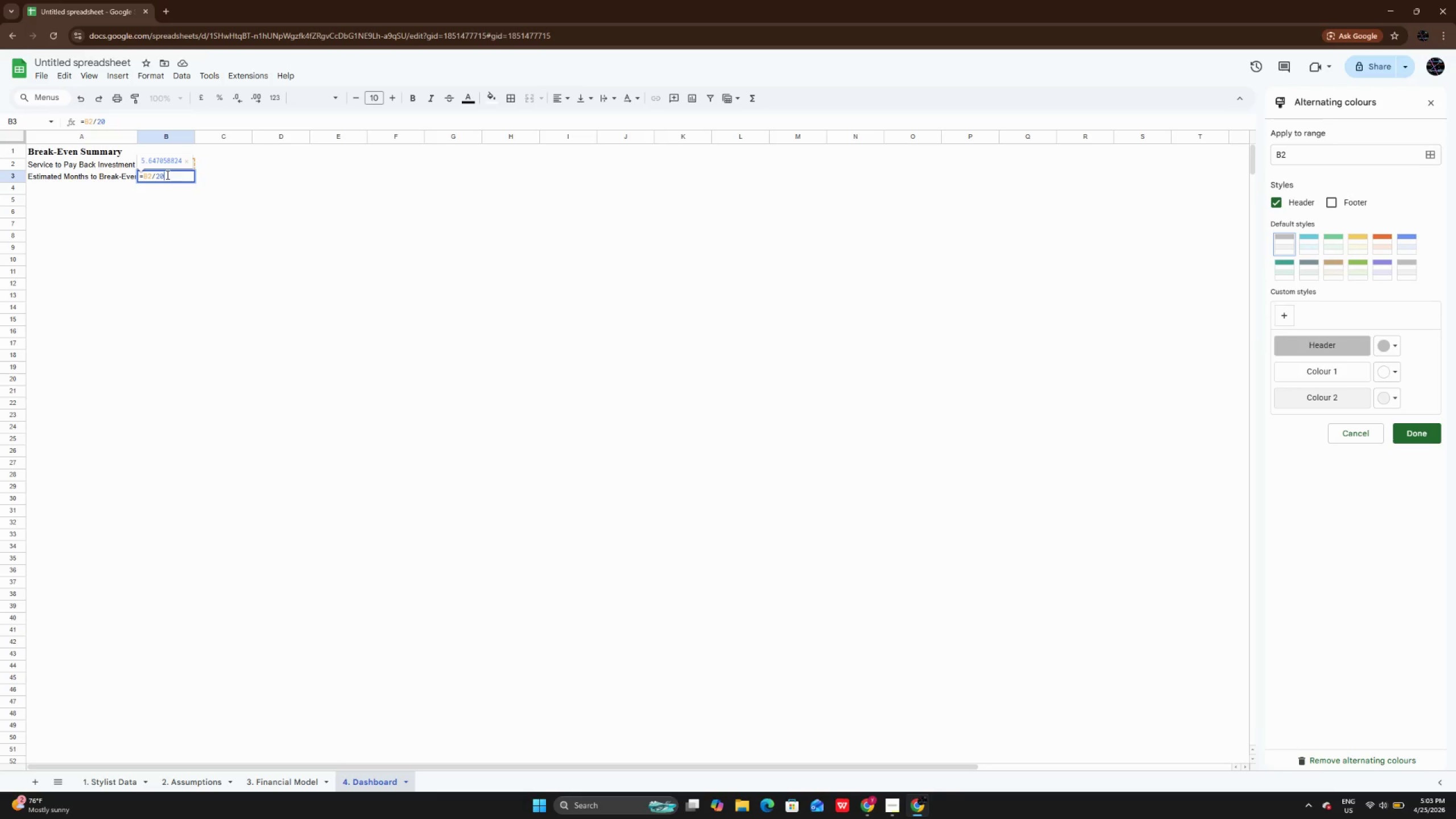 
key(Enter)
 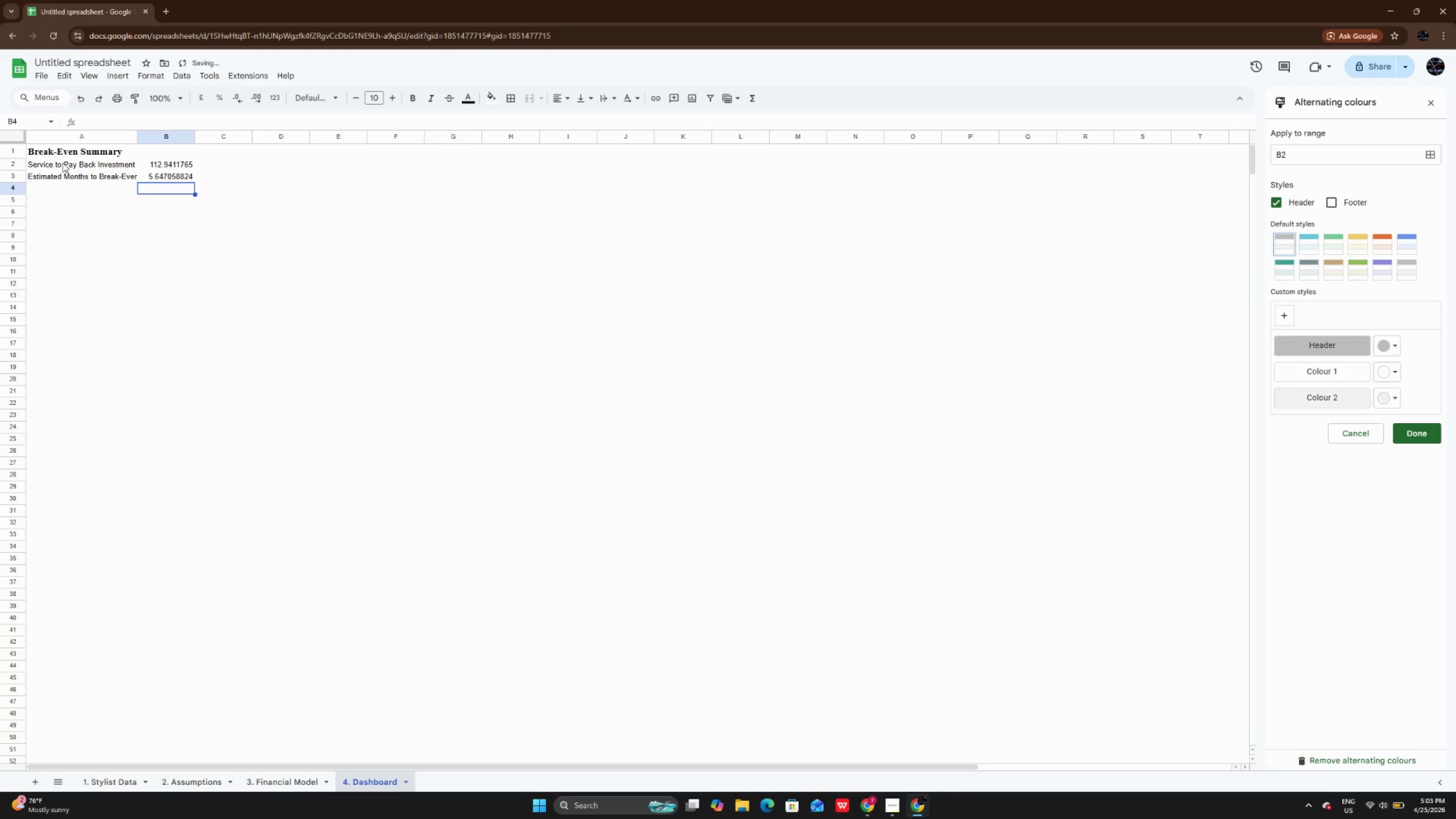 
left_click_drag(start_coordinate=[68, 166], to_coordinate=[159, 179])
 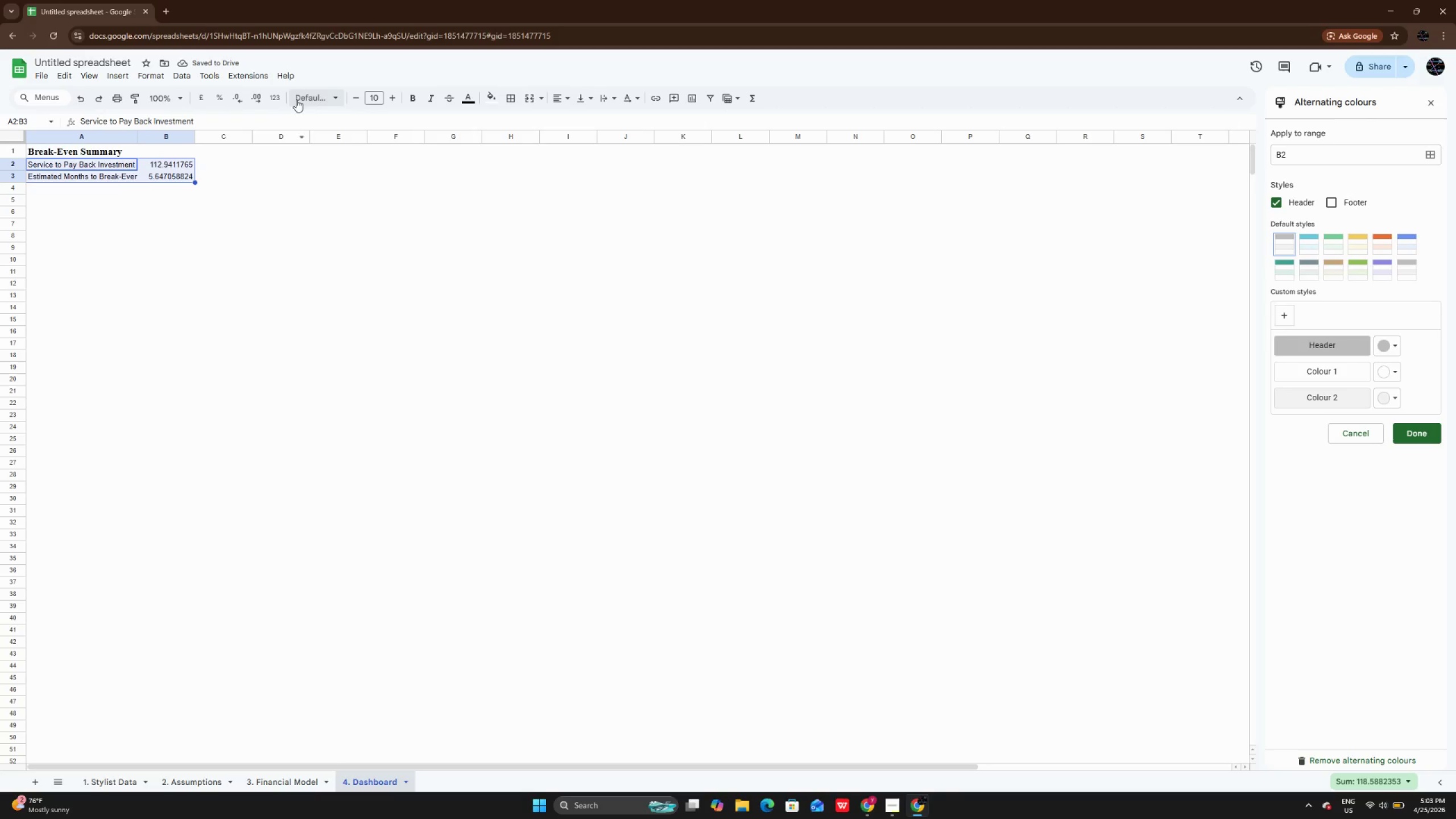 
left_click([303, 94])
 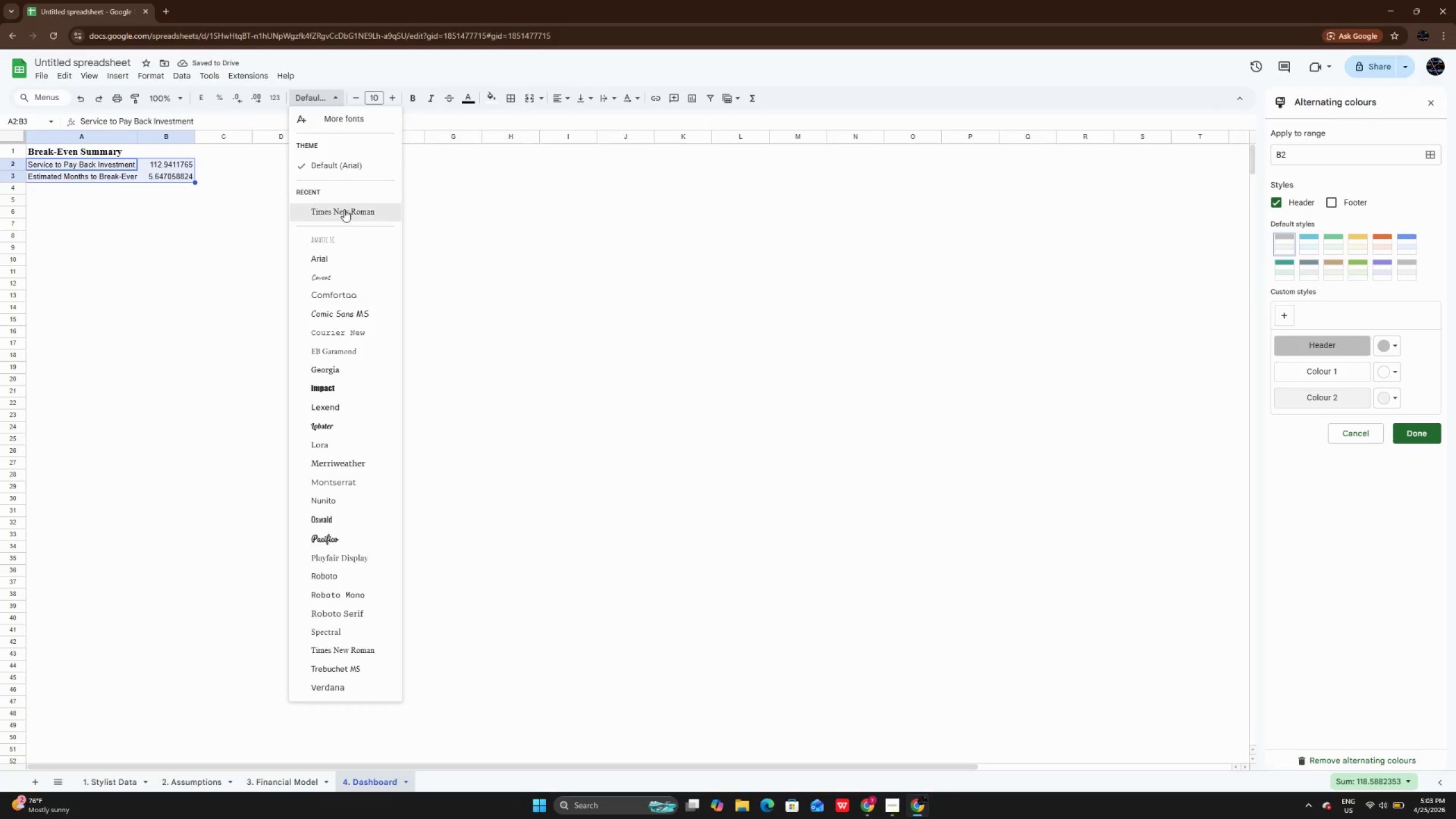 
left_click([344, 214])
 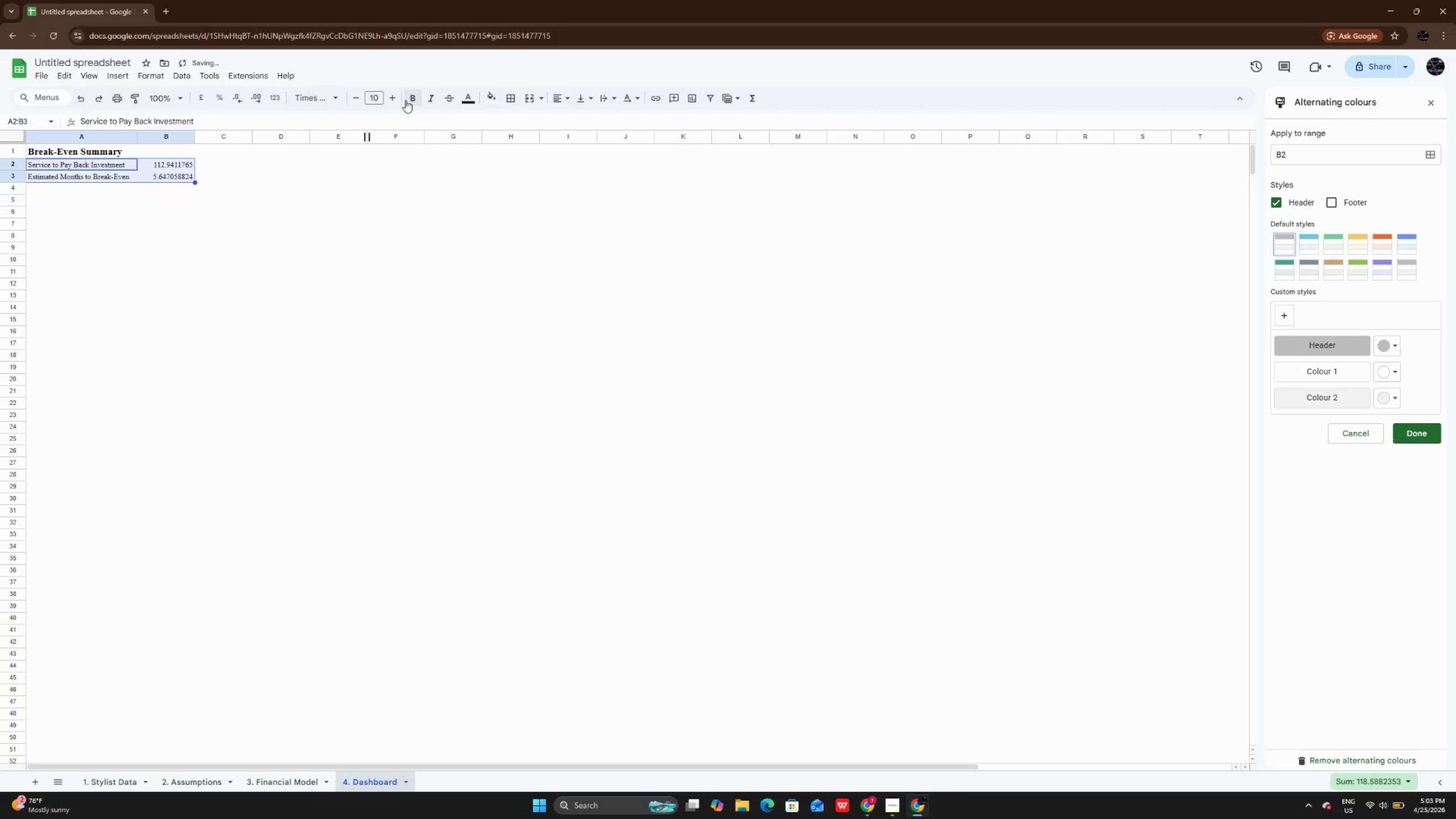 
left_click([397, 98])
 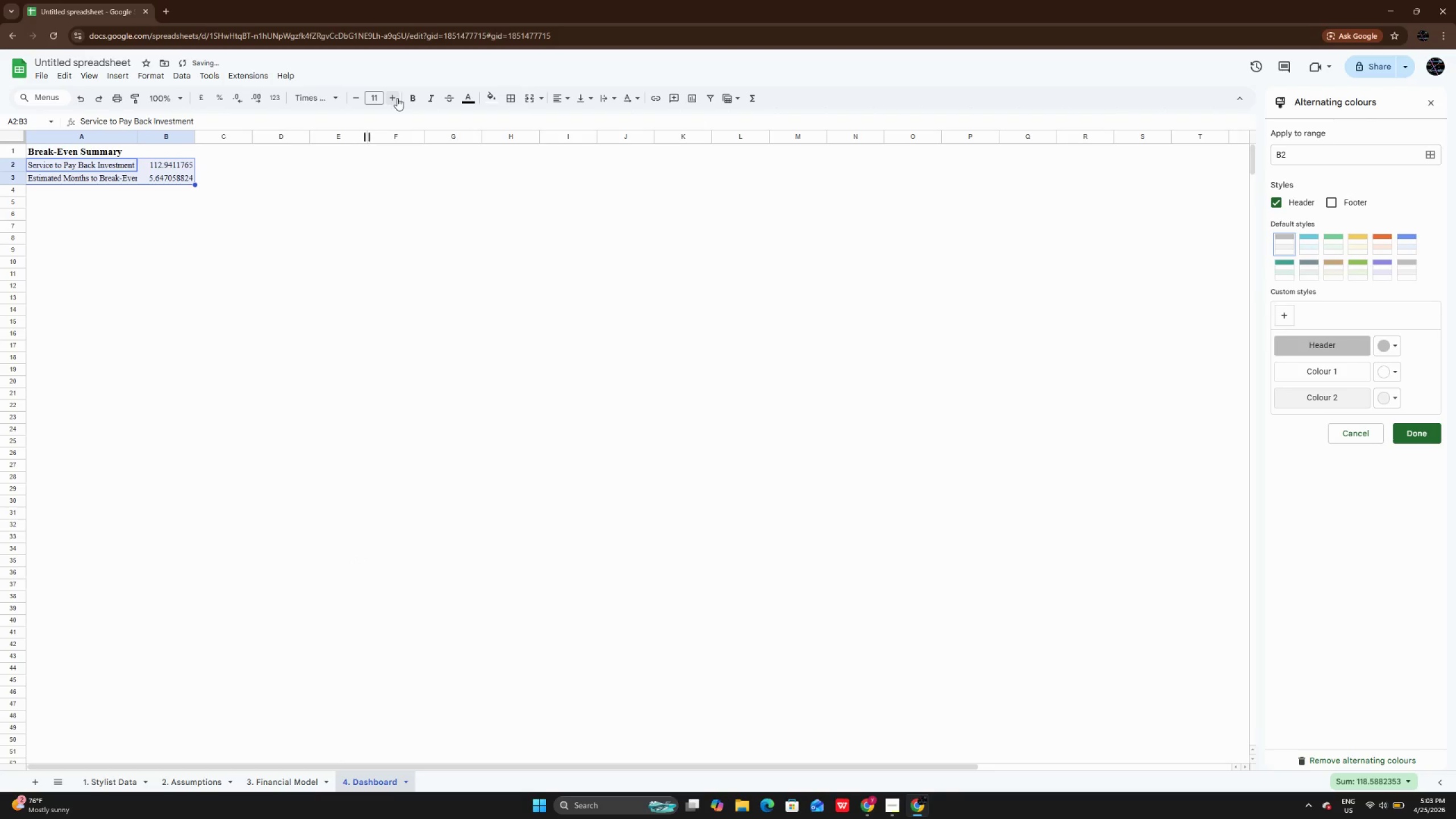 
left_click([397, 98])
 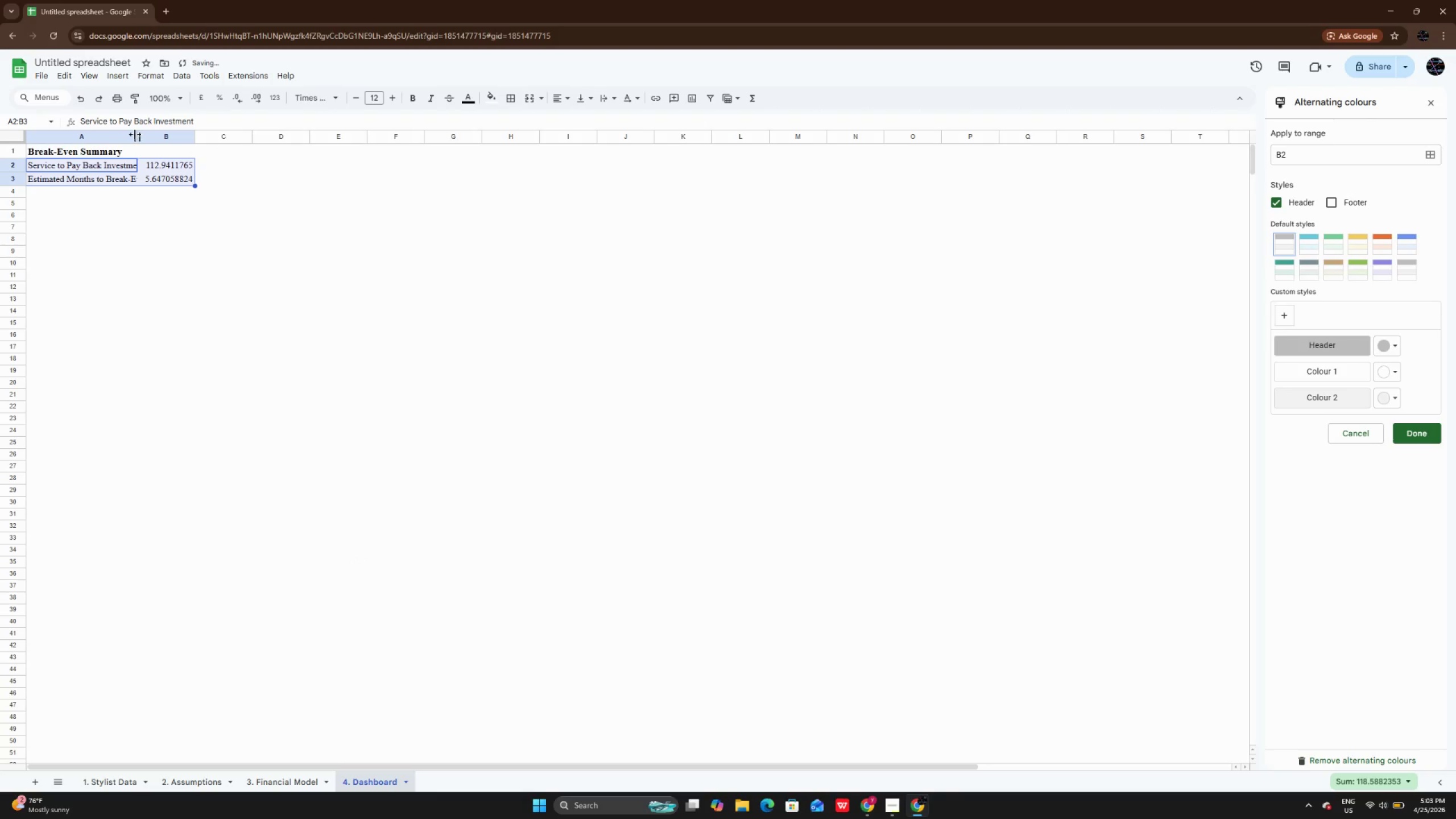 
double_click([135, 134])
 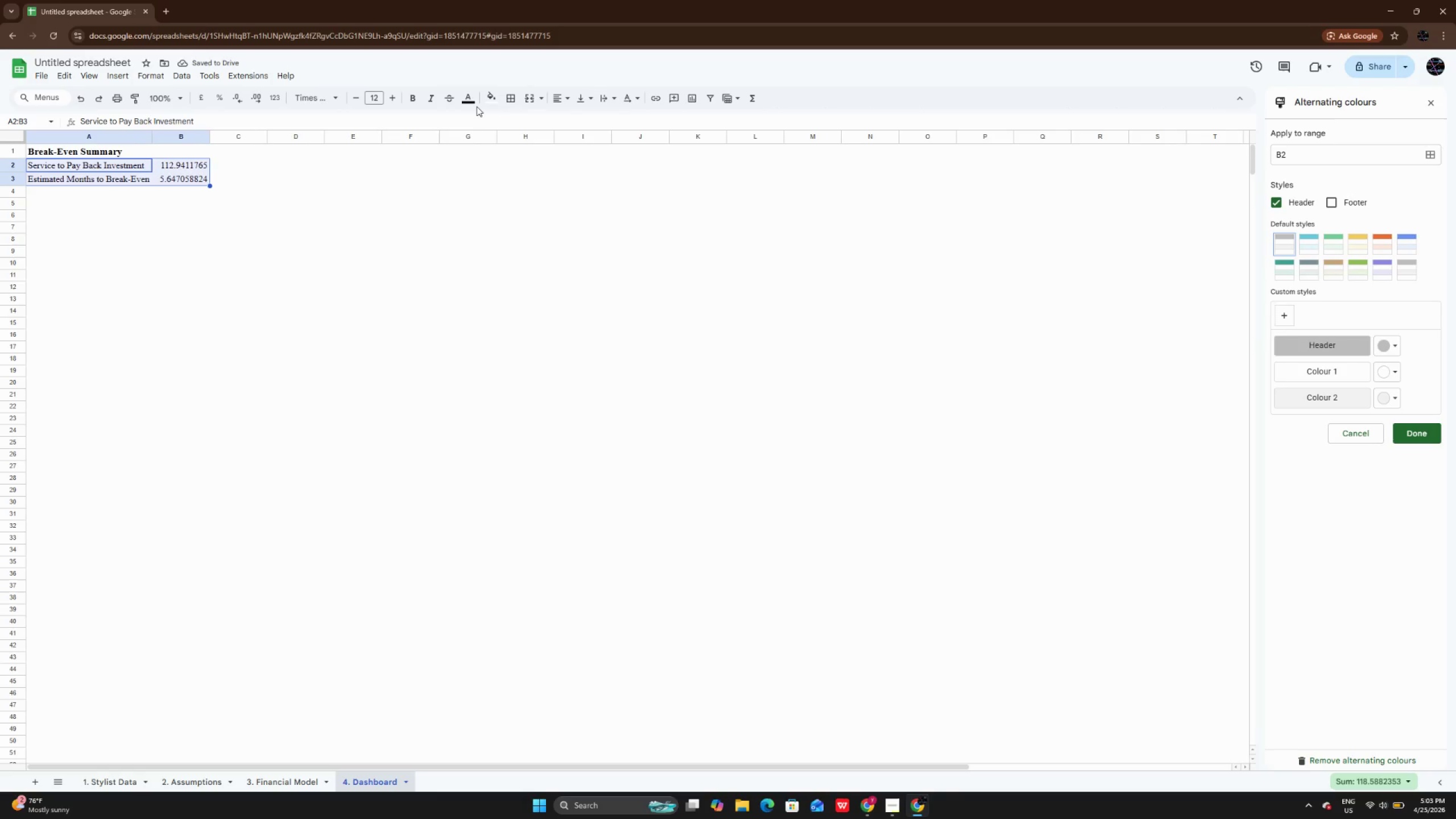 
left_click([421, 230])
 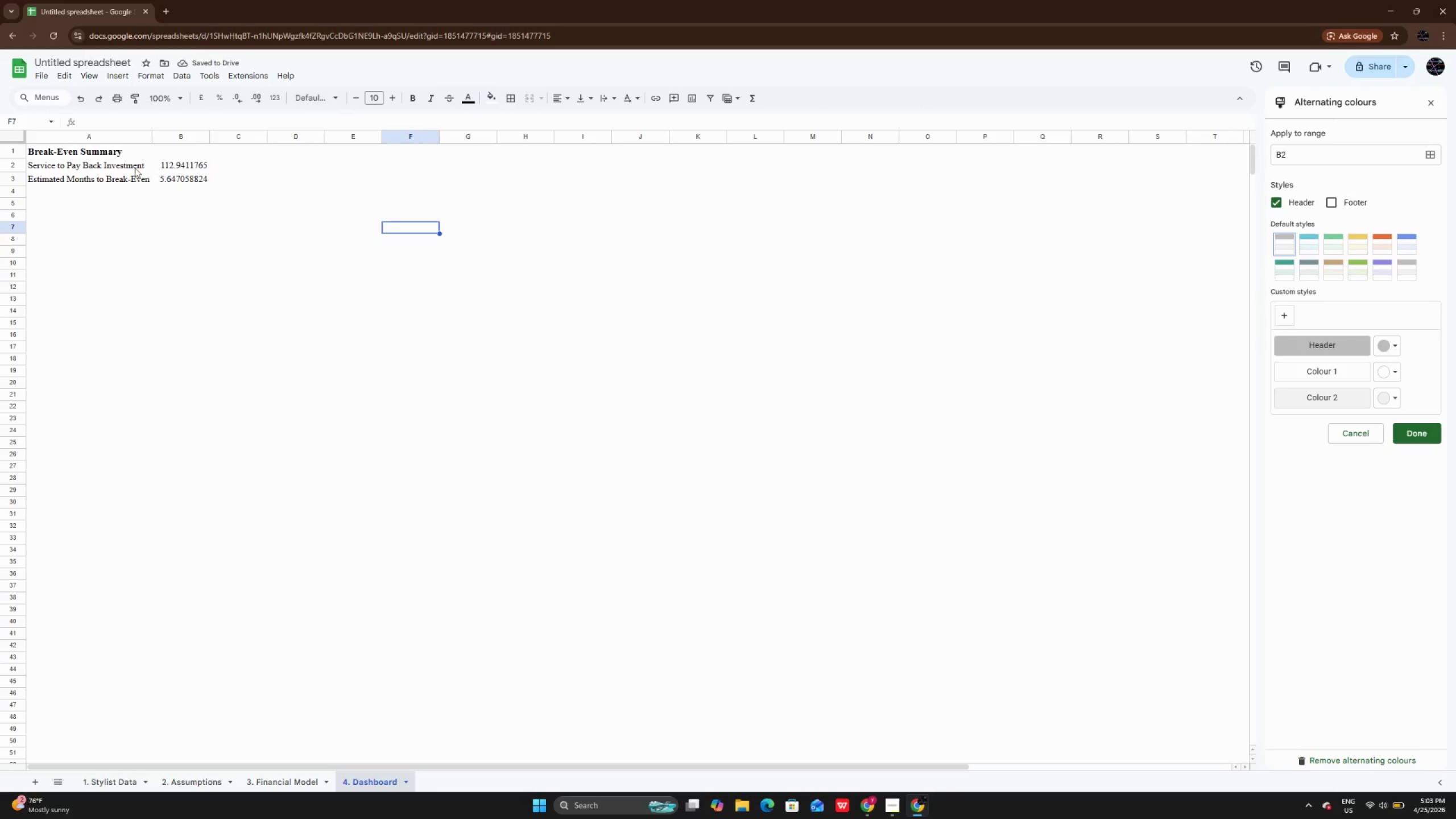 
left_click_drag(start_coordinate=[123, 166], to_coordinate=[177, 178])
 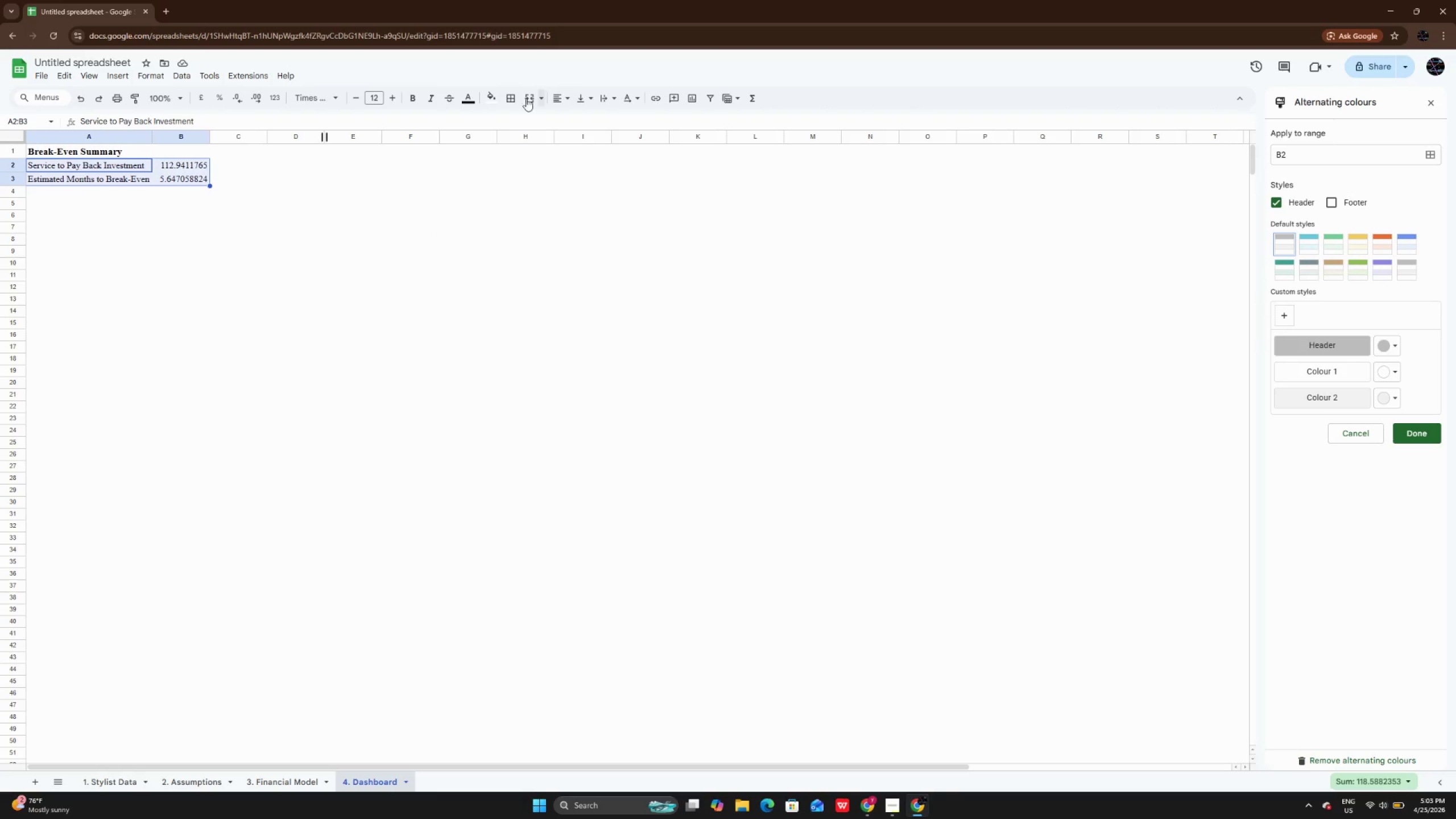 
left_click([511, 105])
 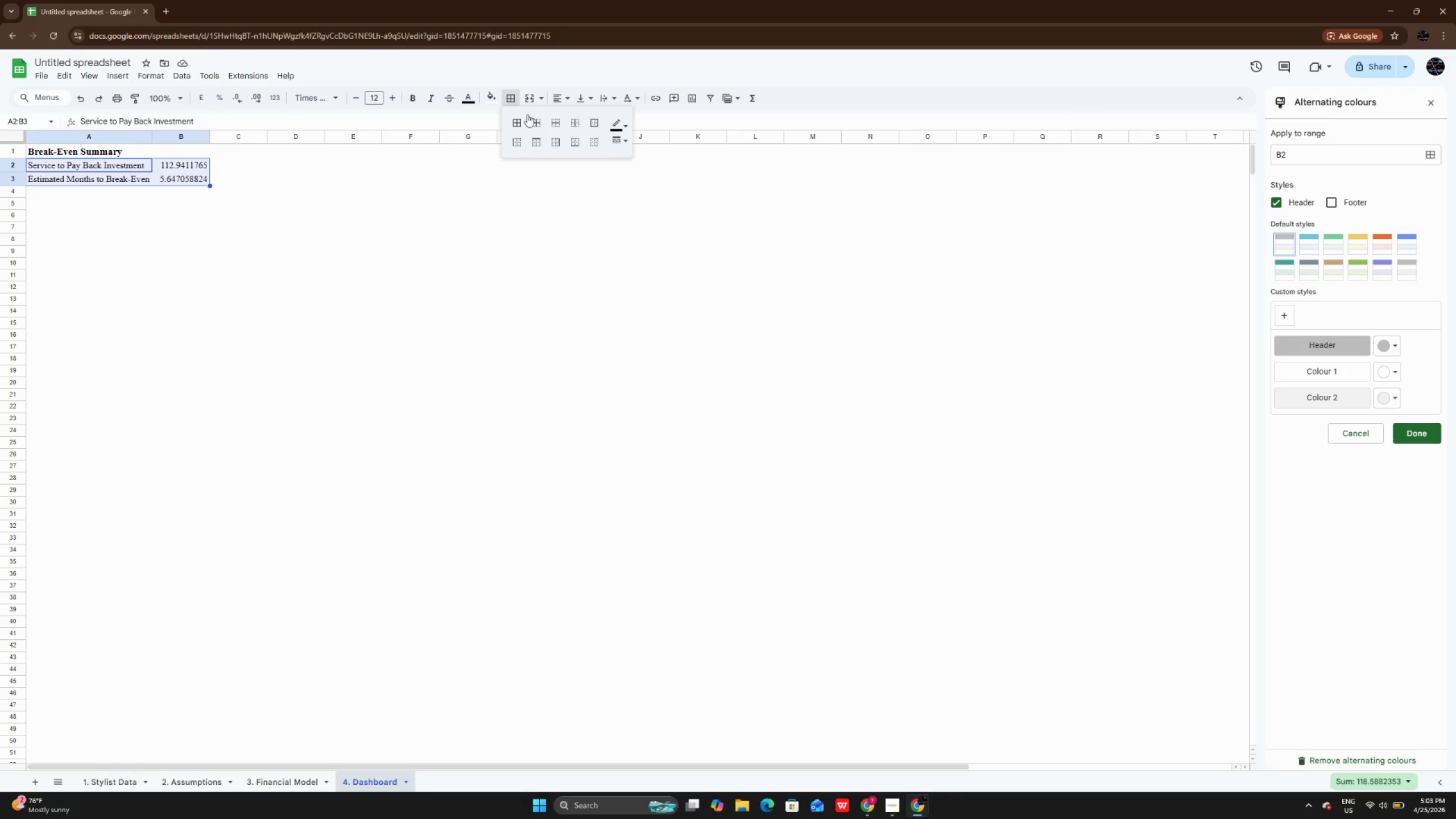 
left_click([522, 119])
 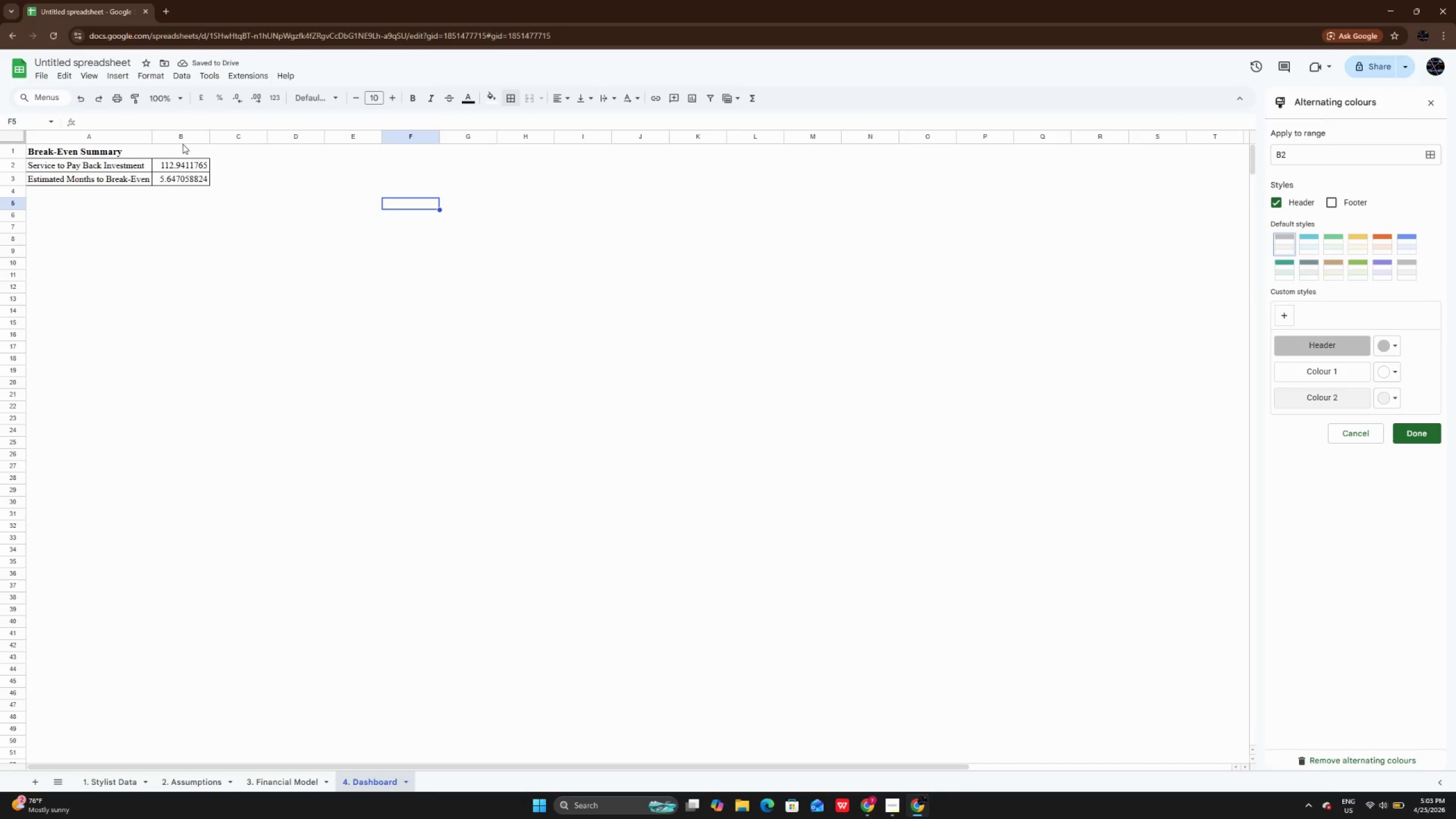 
wait(9.06)
 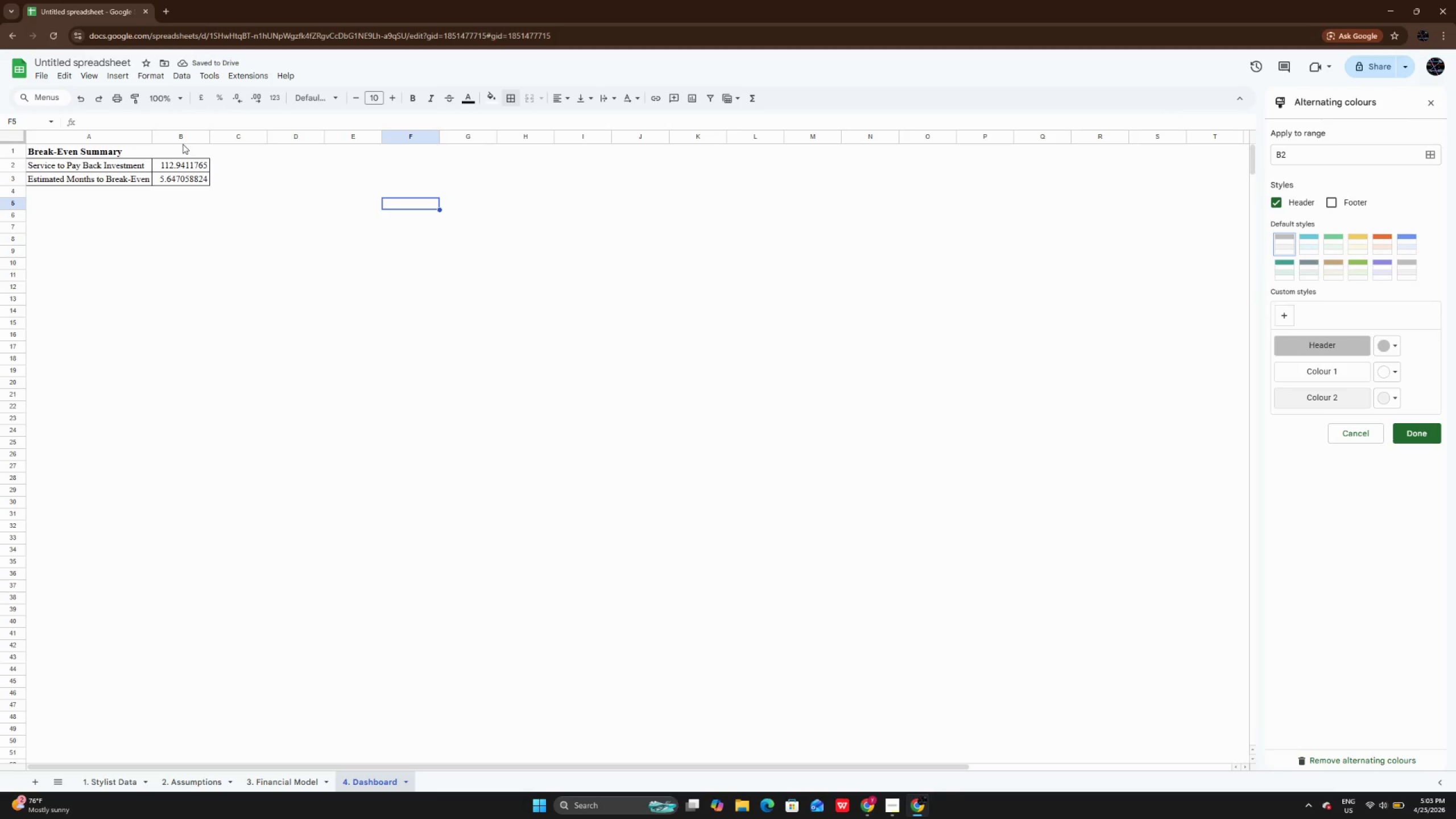 
double_click([298, 152])
 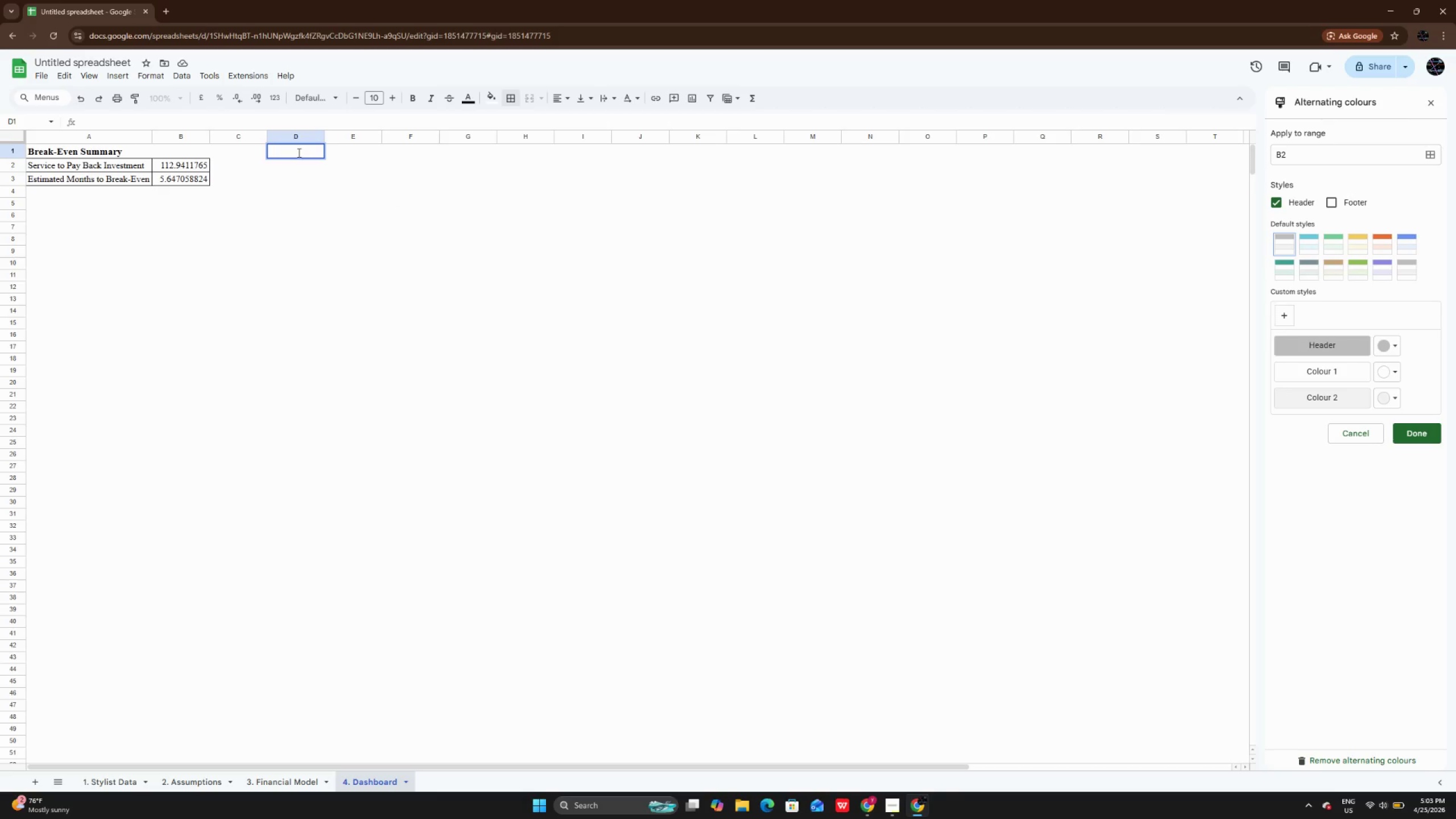 
type(18 )
key(Backspace)
type(-month)
key(Backspace)
key(Backspace)
key(Backspace)
key(Backspace)
key(Backspace)
type(MONTH ROI MATRIX)
 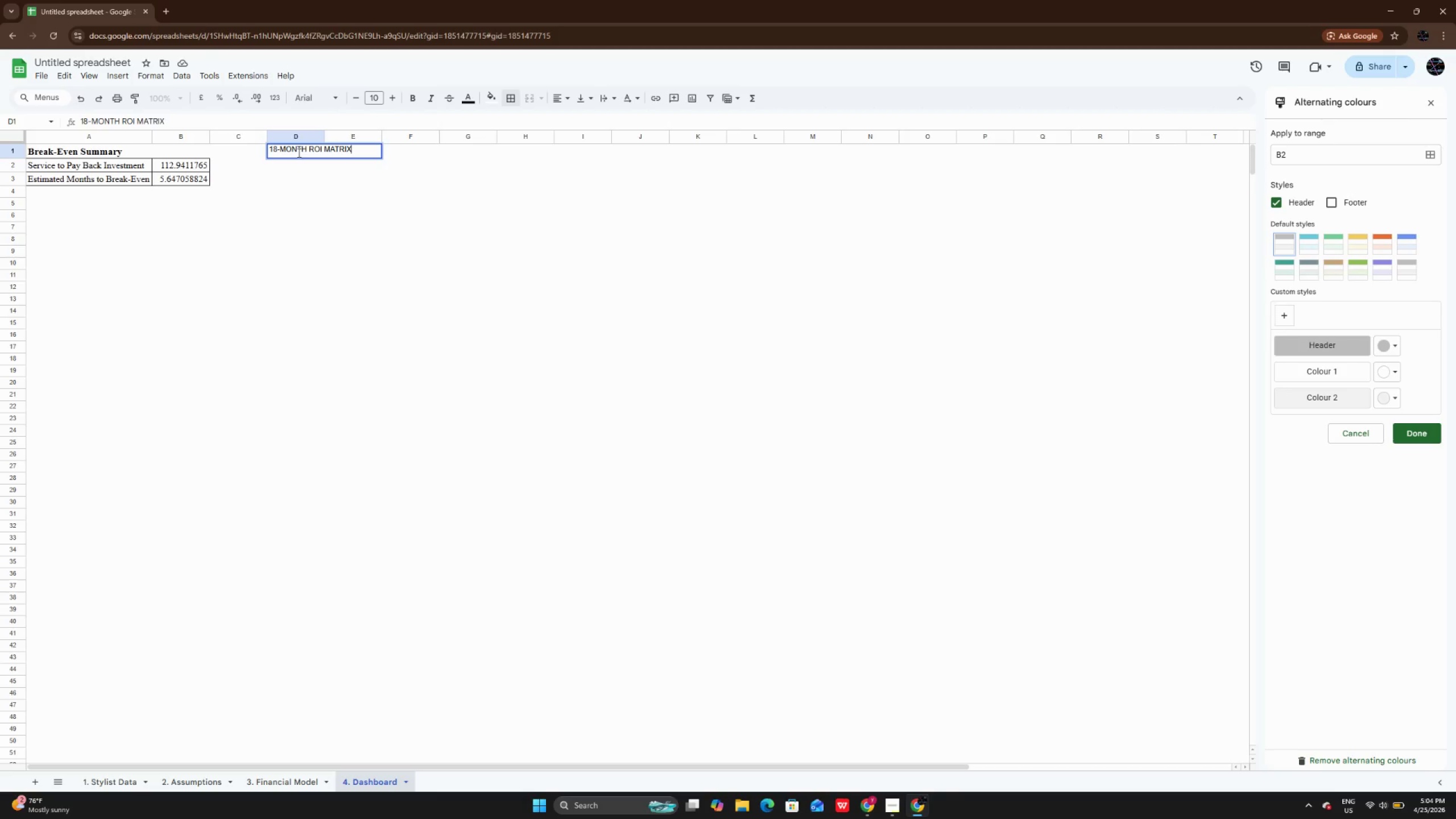 
key(Enter)
 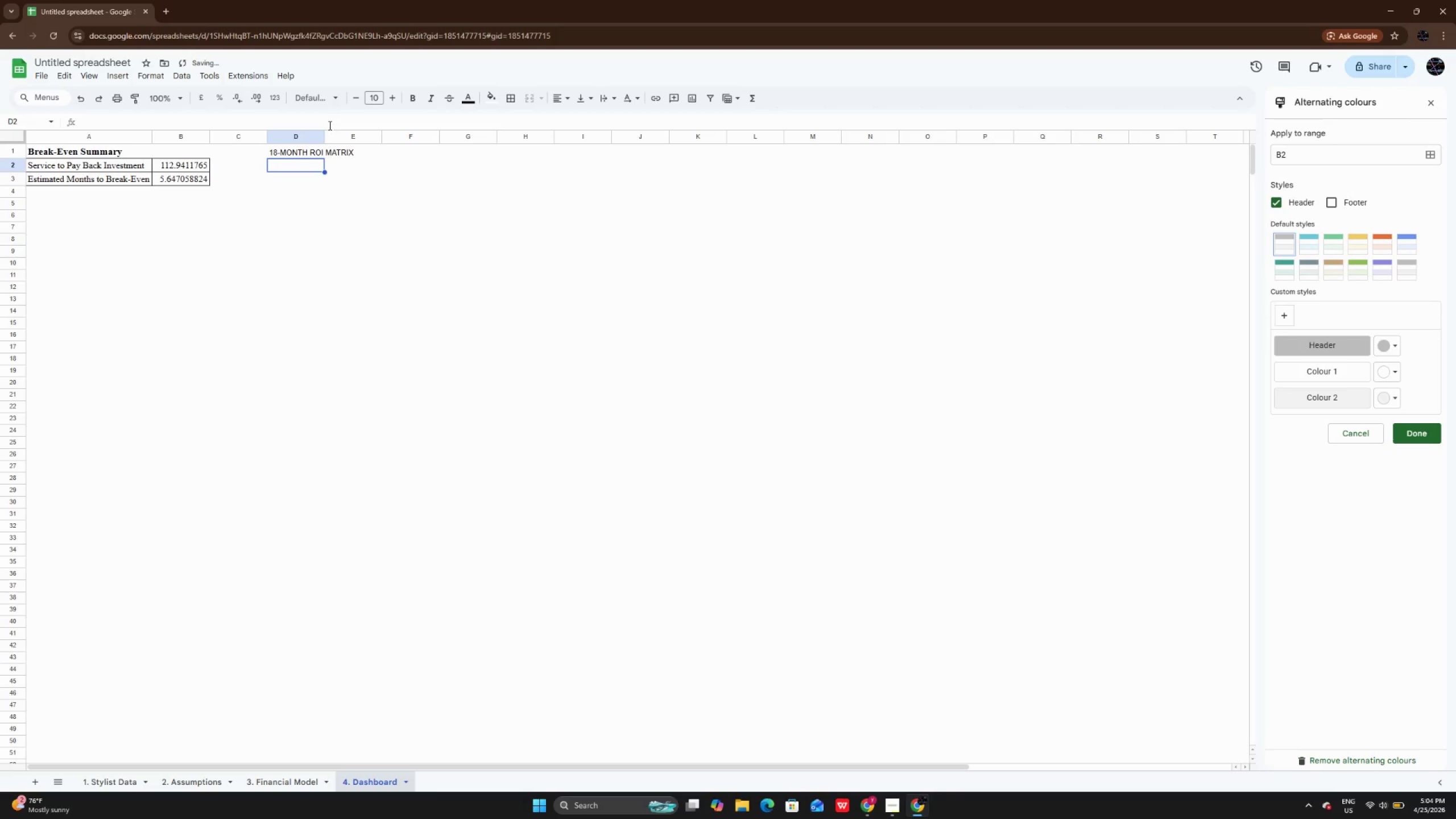 
double_click([323, 137])
 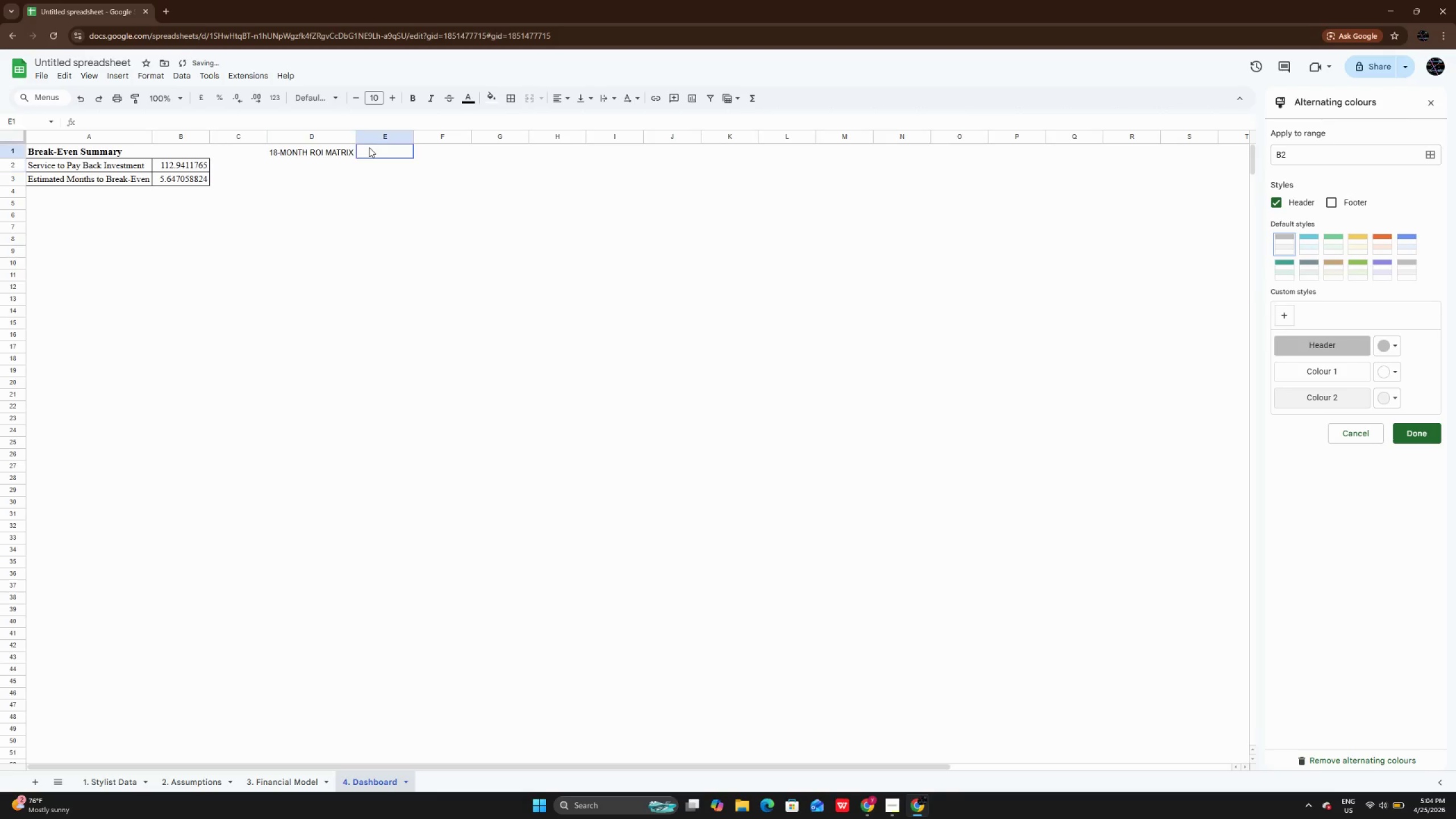 
double_click([369, 147])
 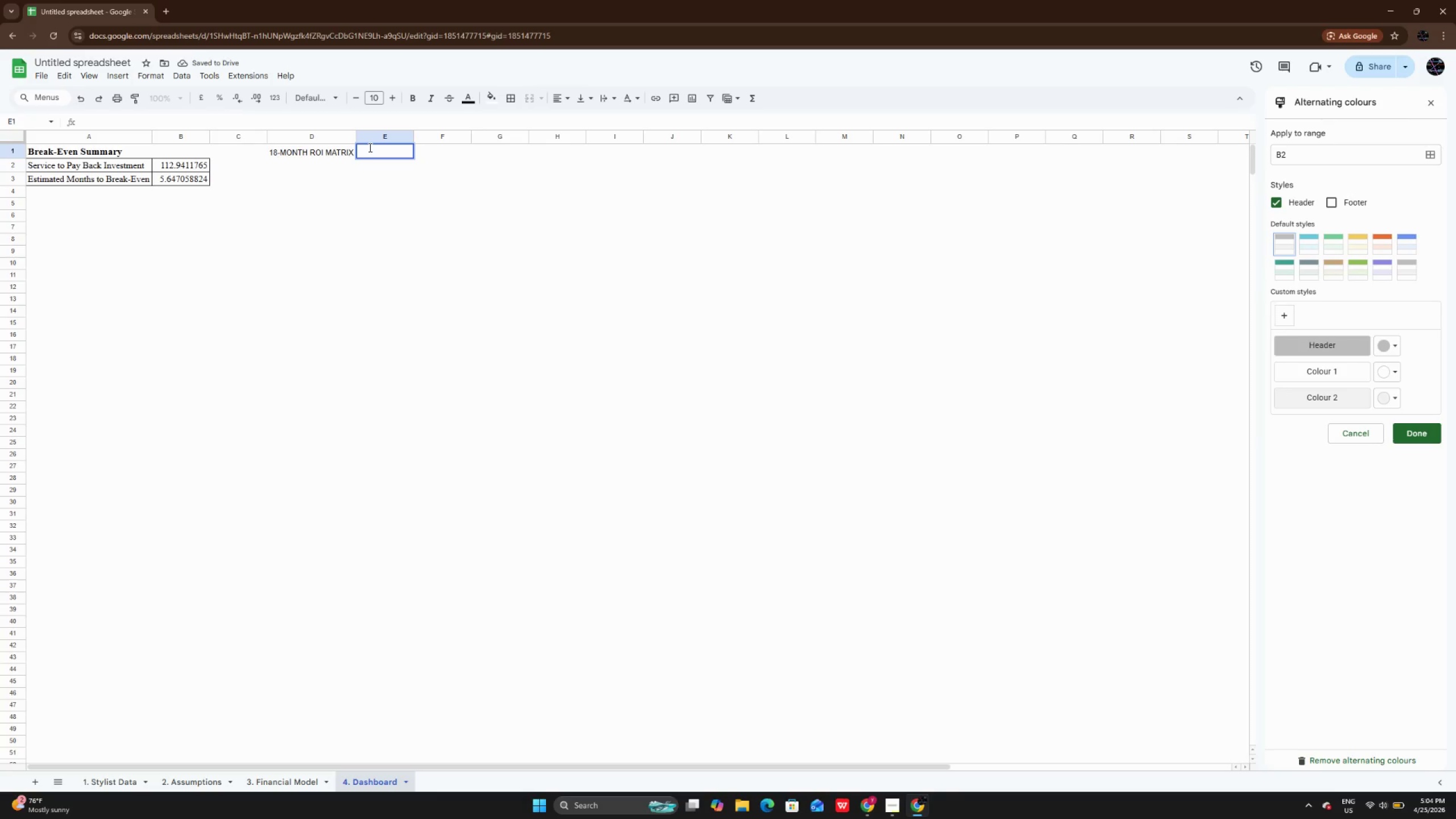 
type(Low Vol())
 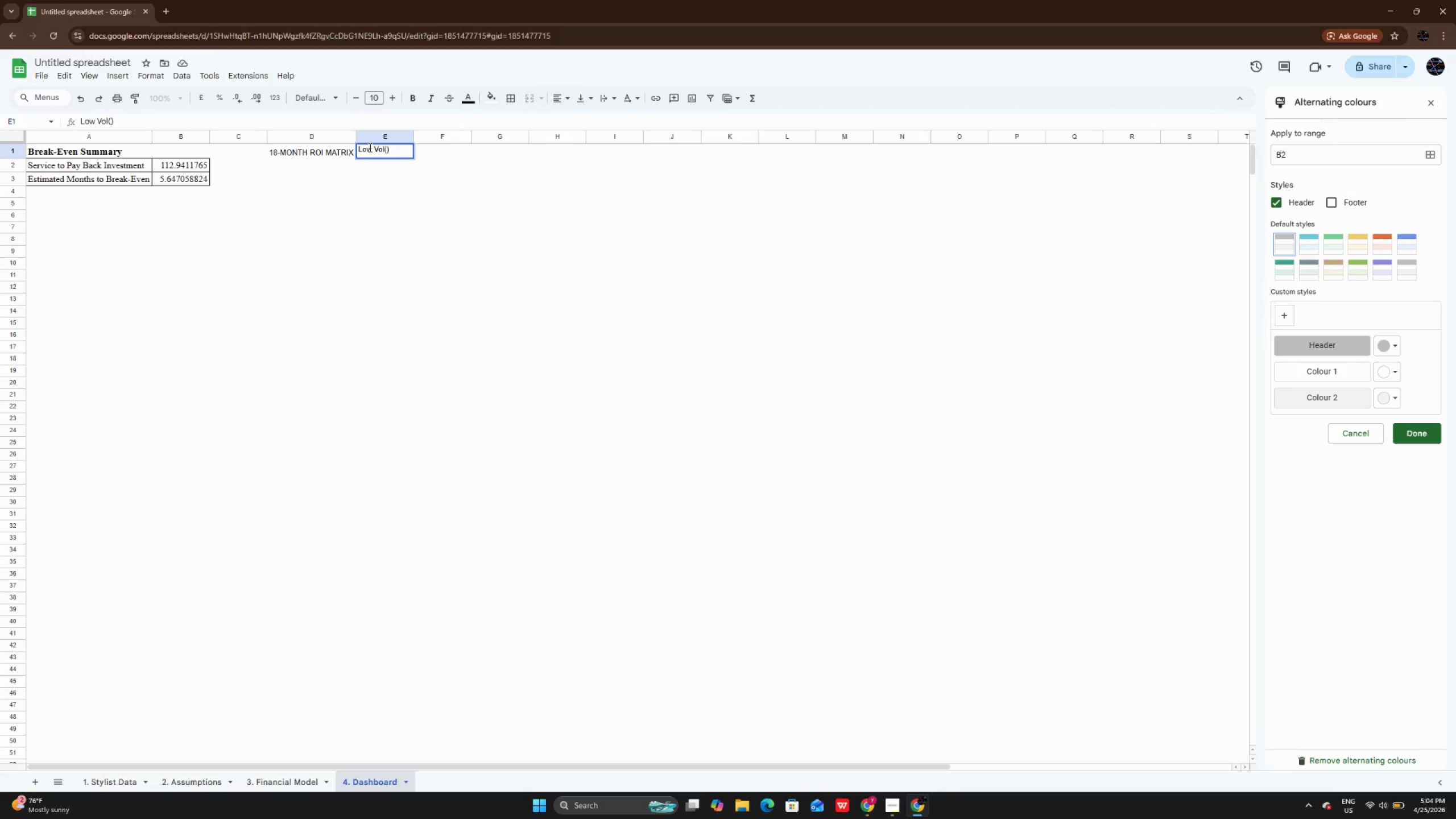 
key(ArrowLeft)
 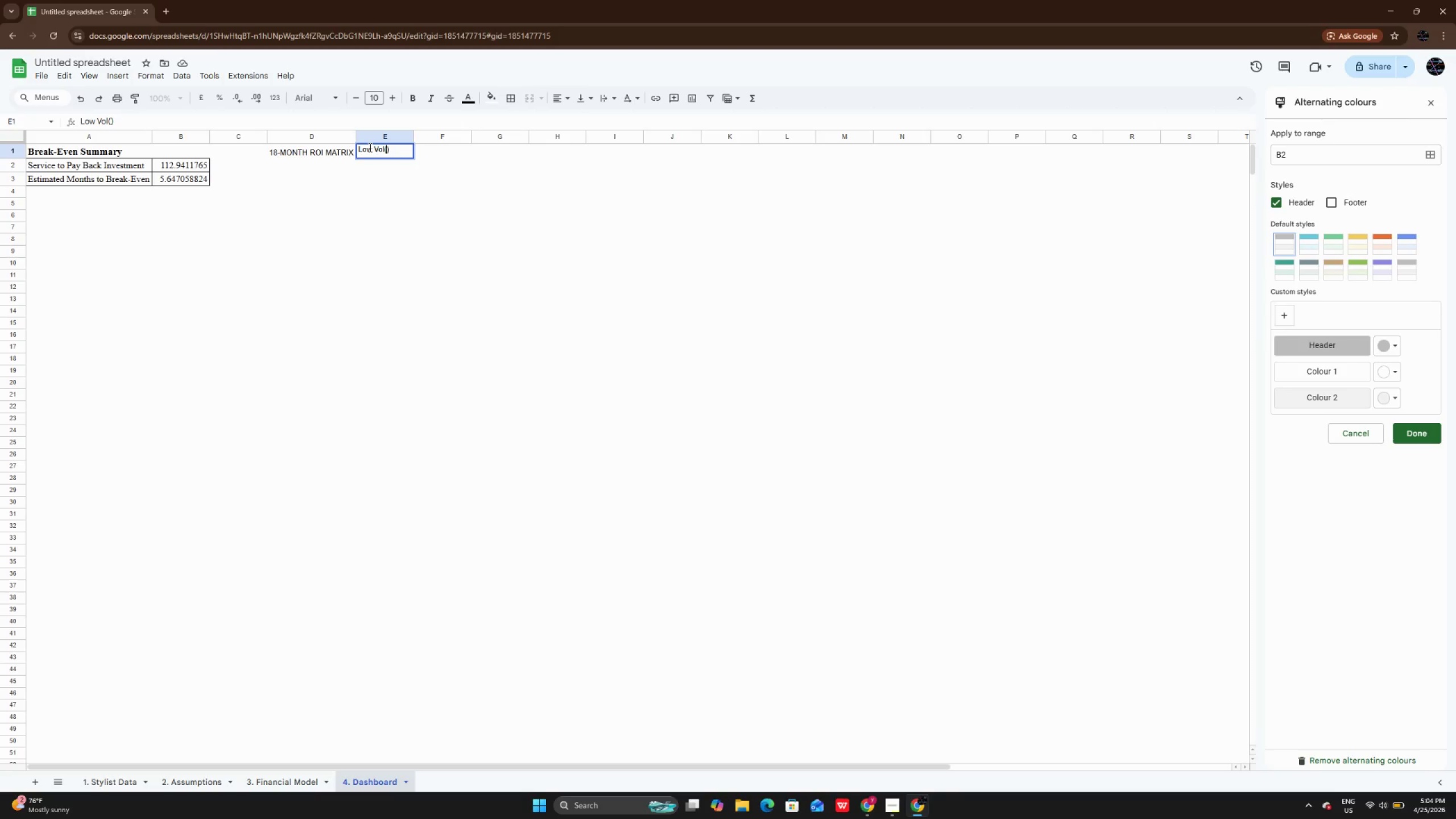 
type(15)
 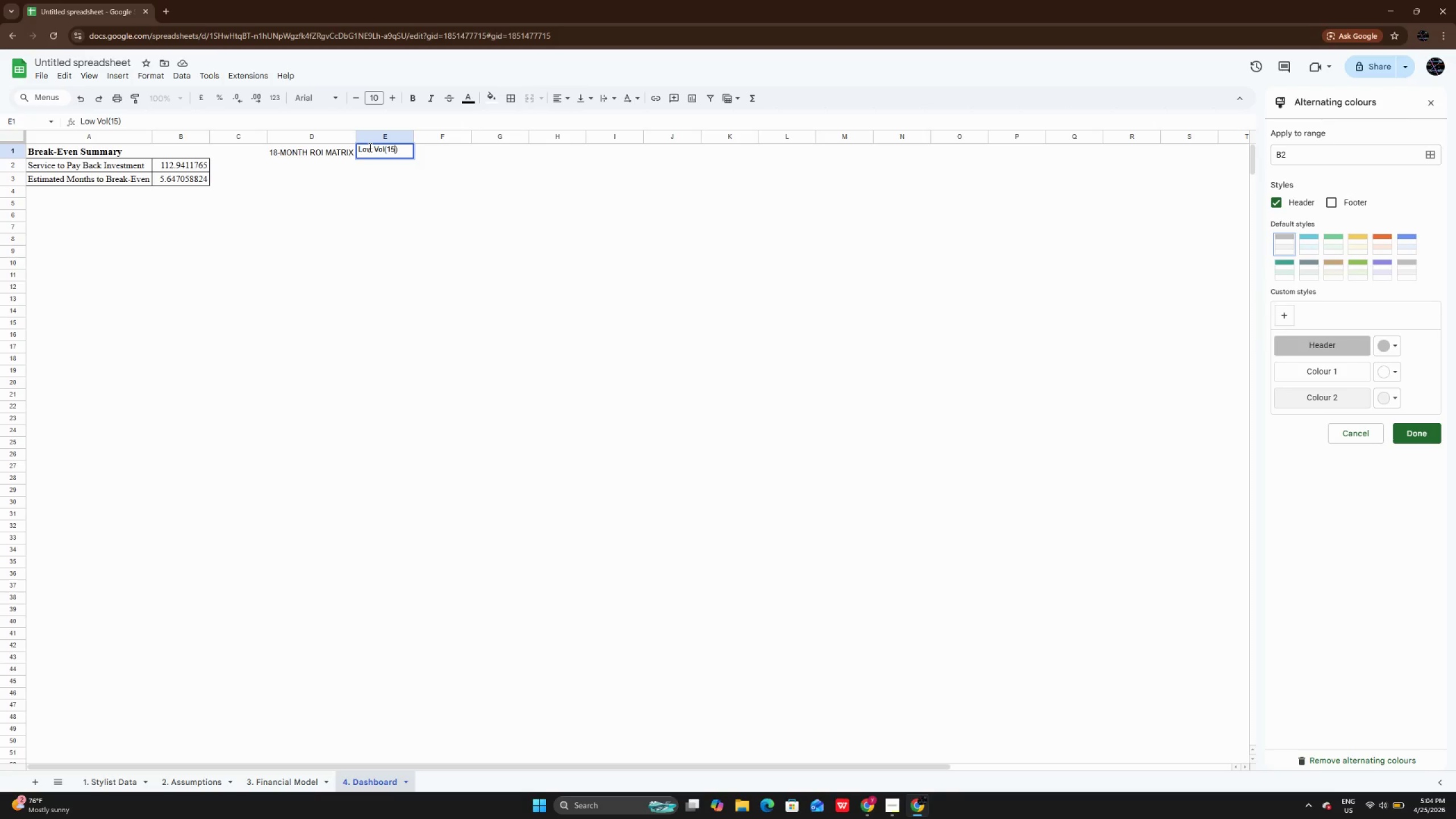 
key(ArrowRight)
 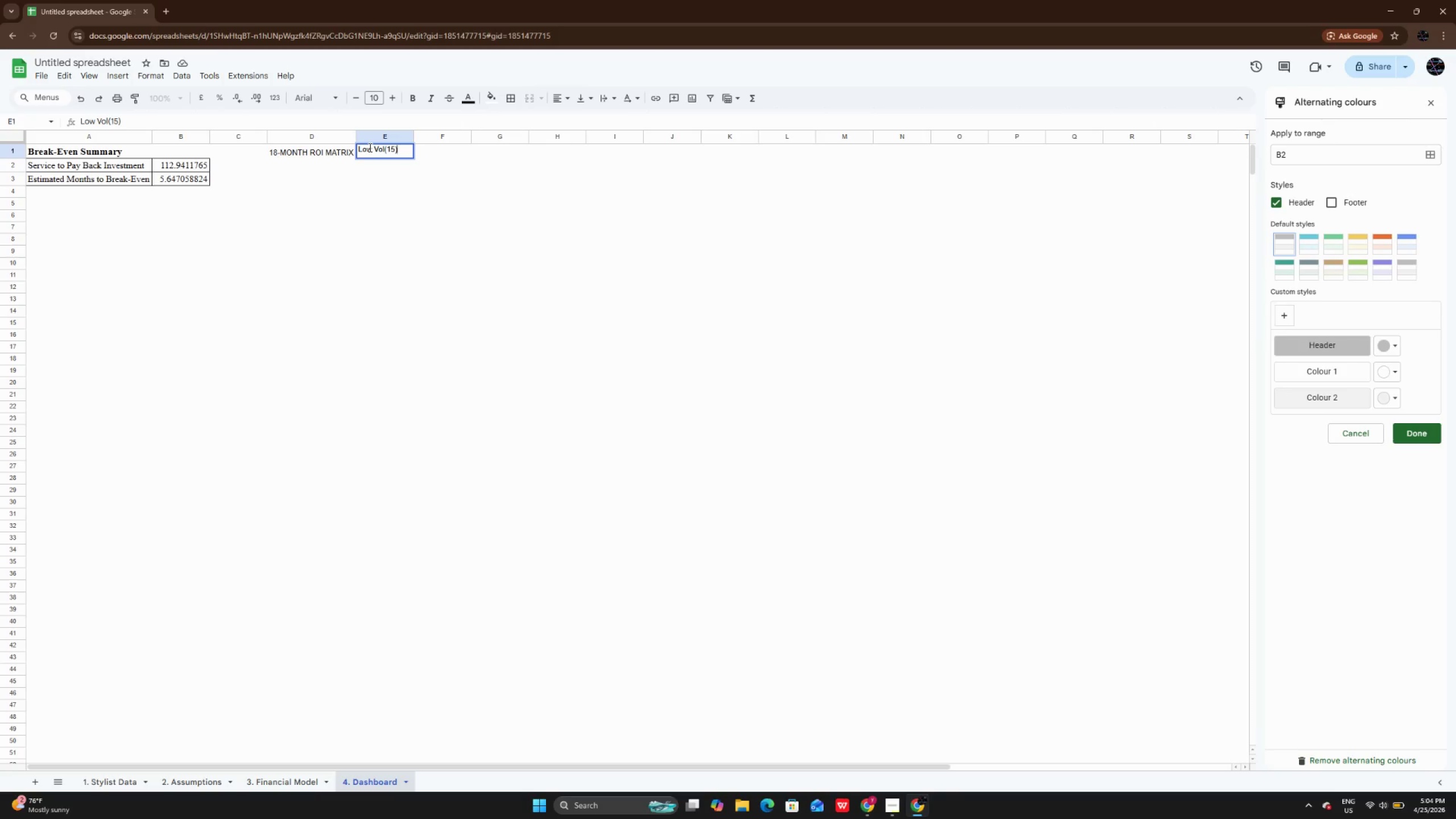 
key(Enter)
 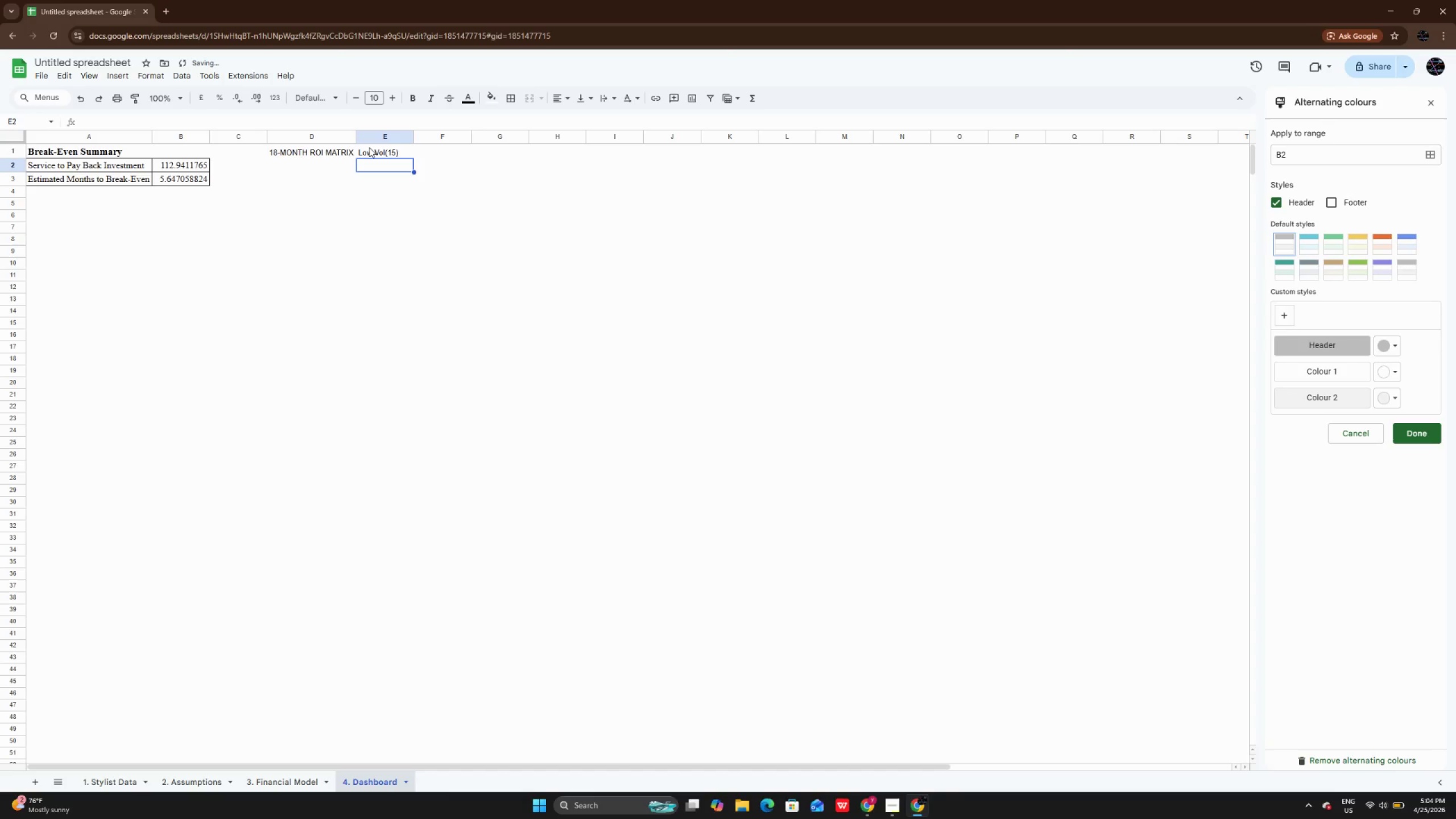 
key(Numpad1)
 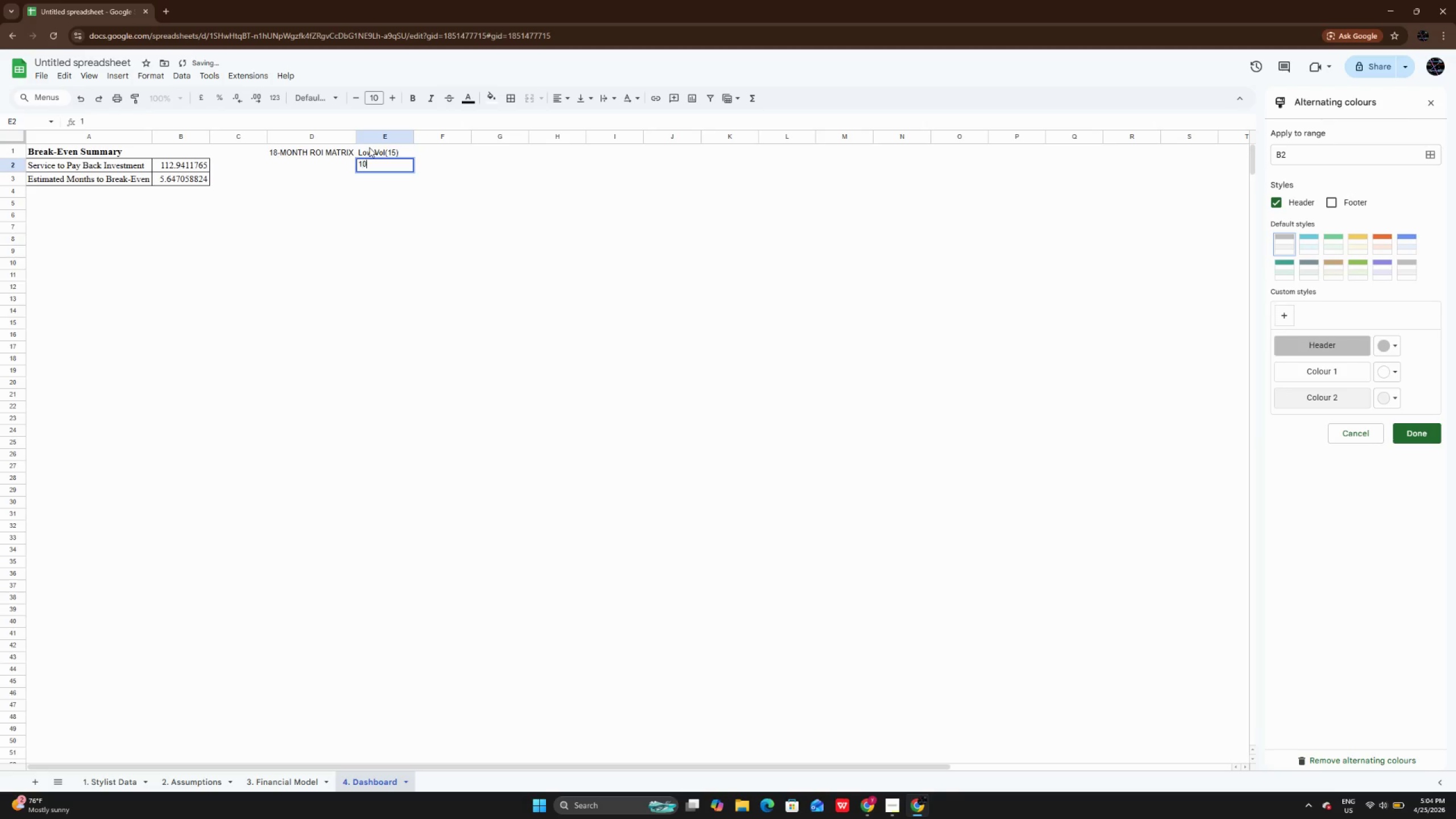 
key(Numpad0)
 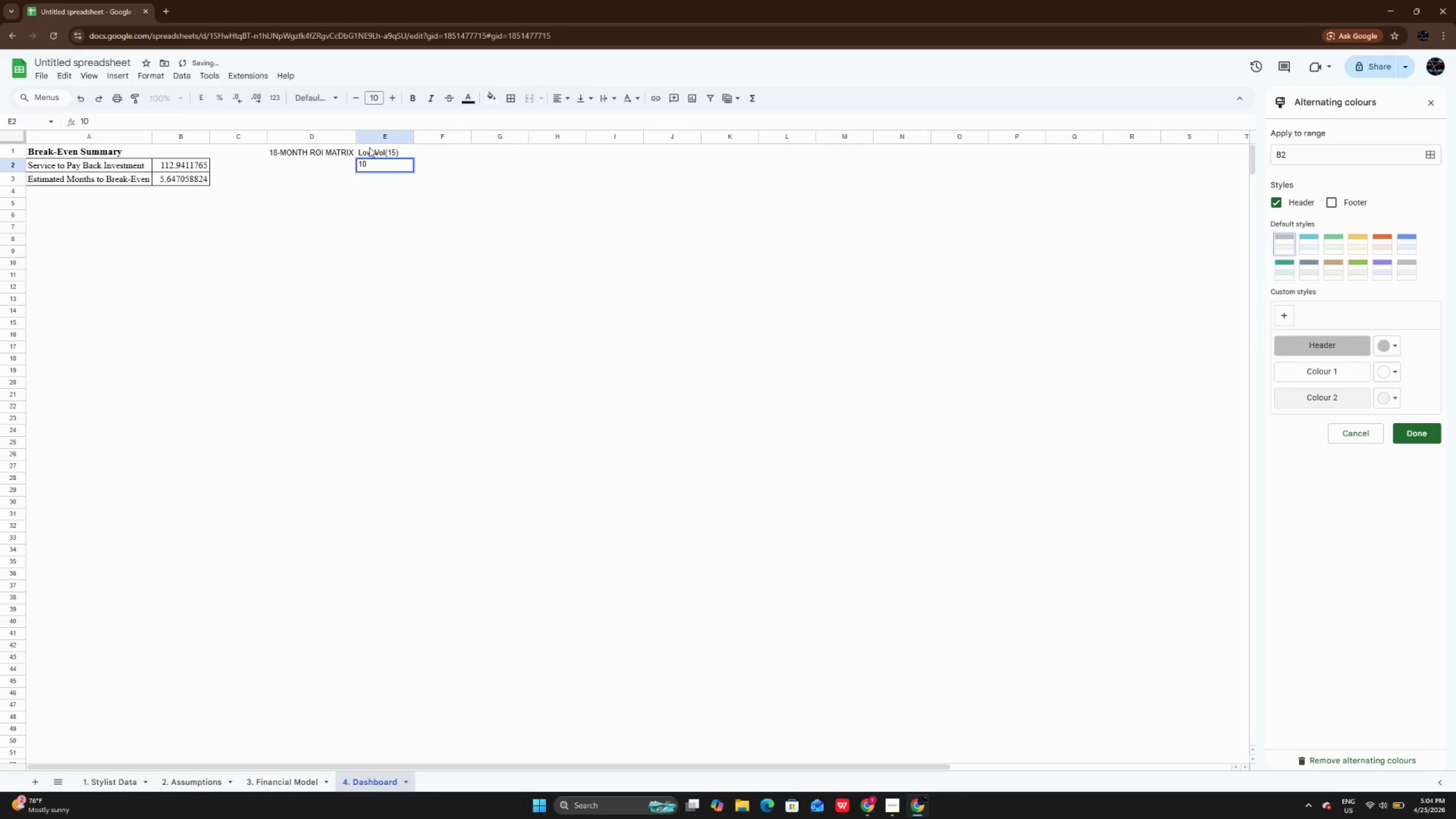 
key(Backspace)
 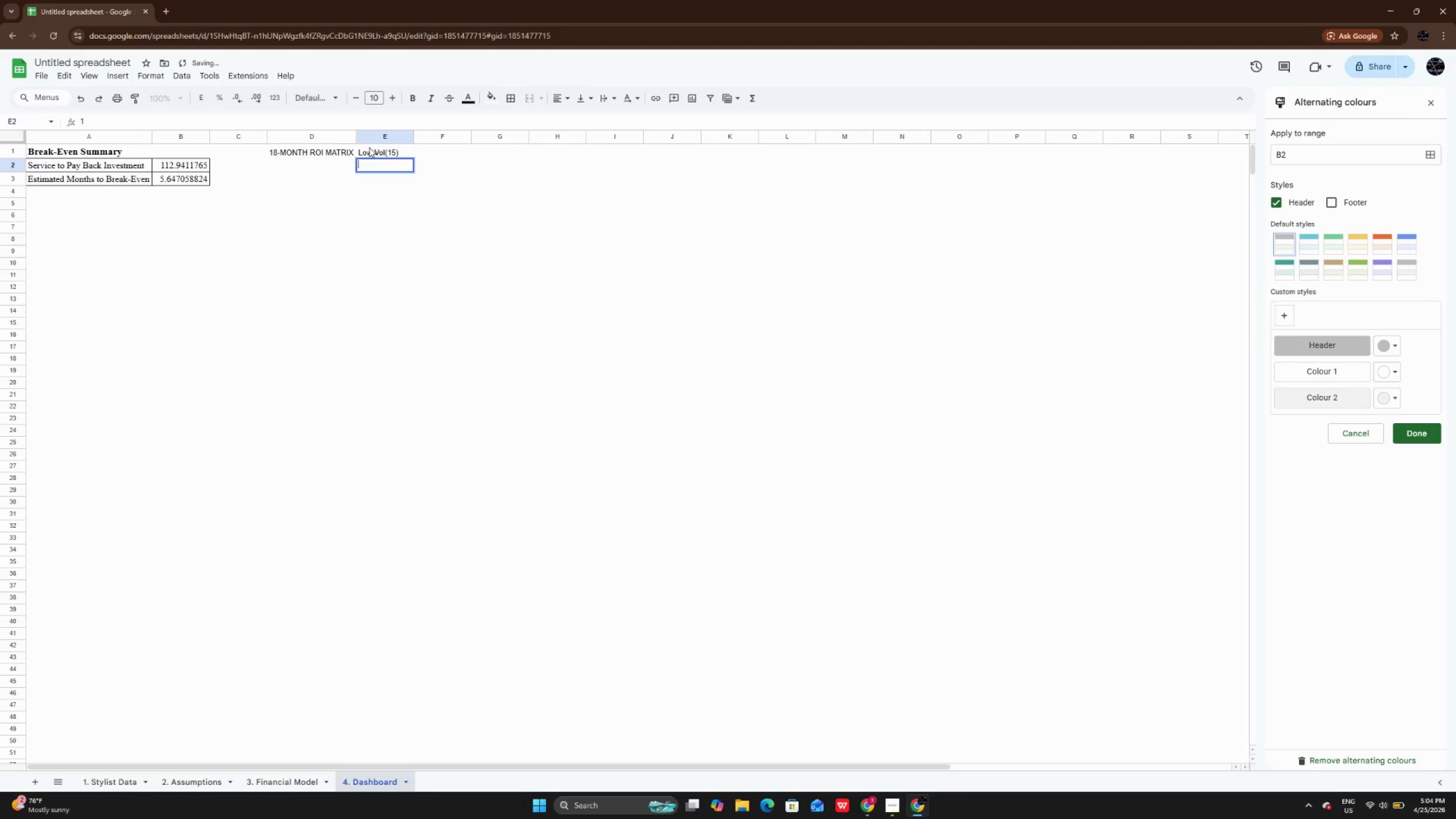 
key(Backspace)
 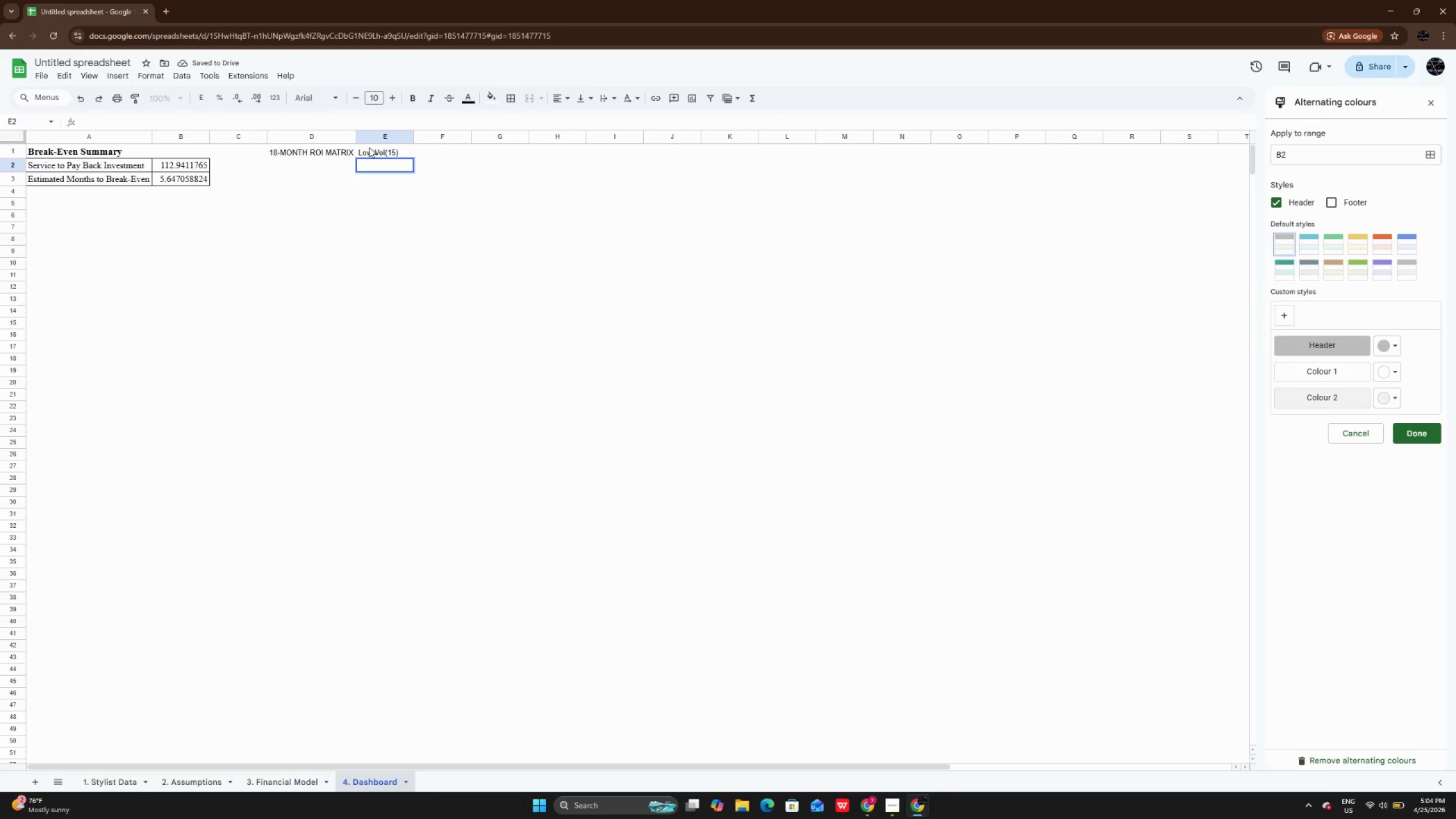 
key(Numpad1)
 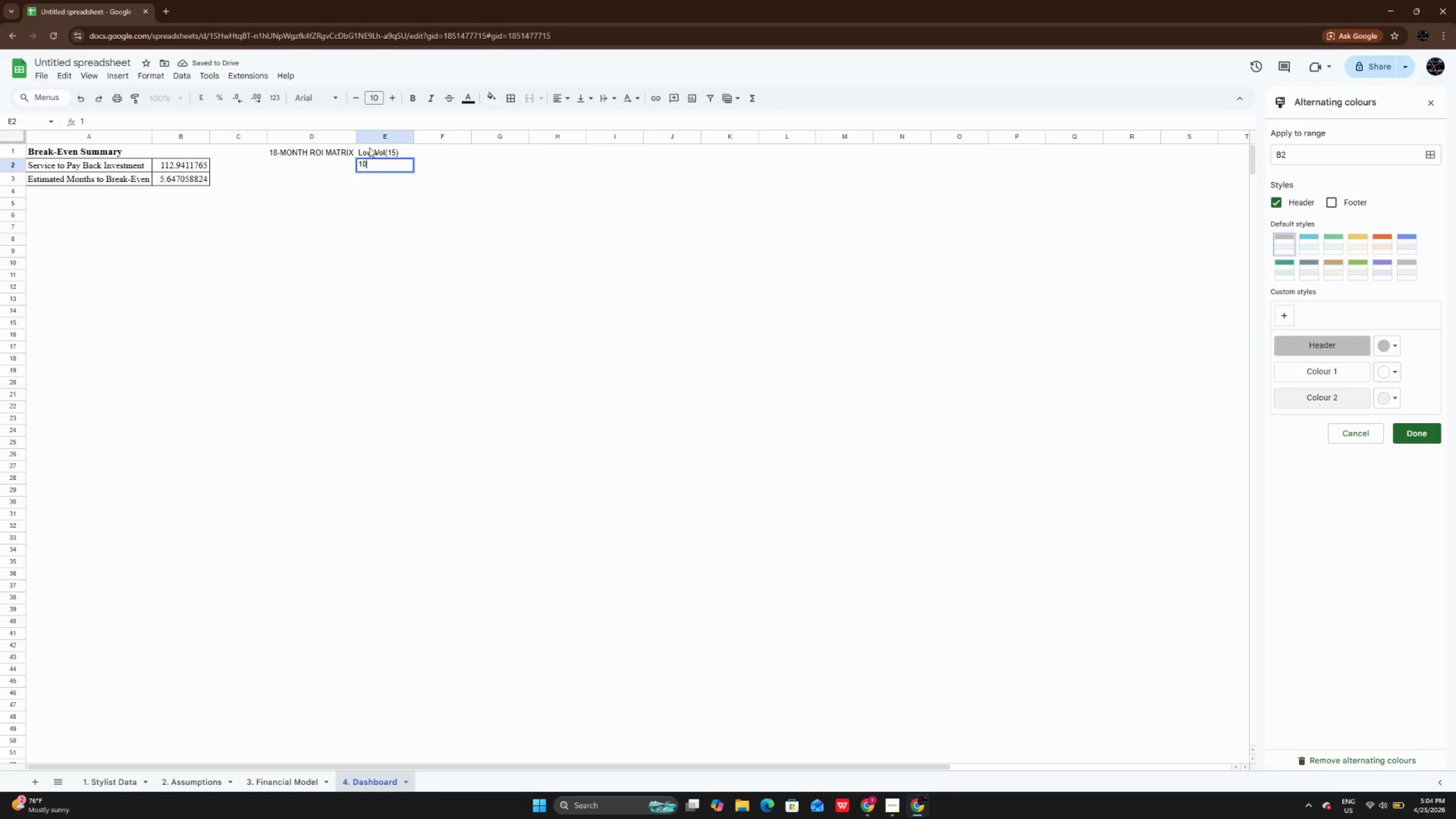 
key(Numpad0)
 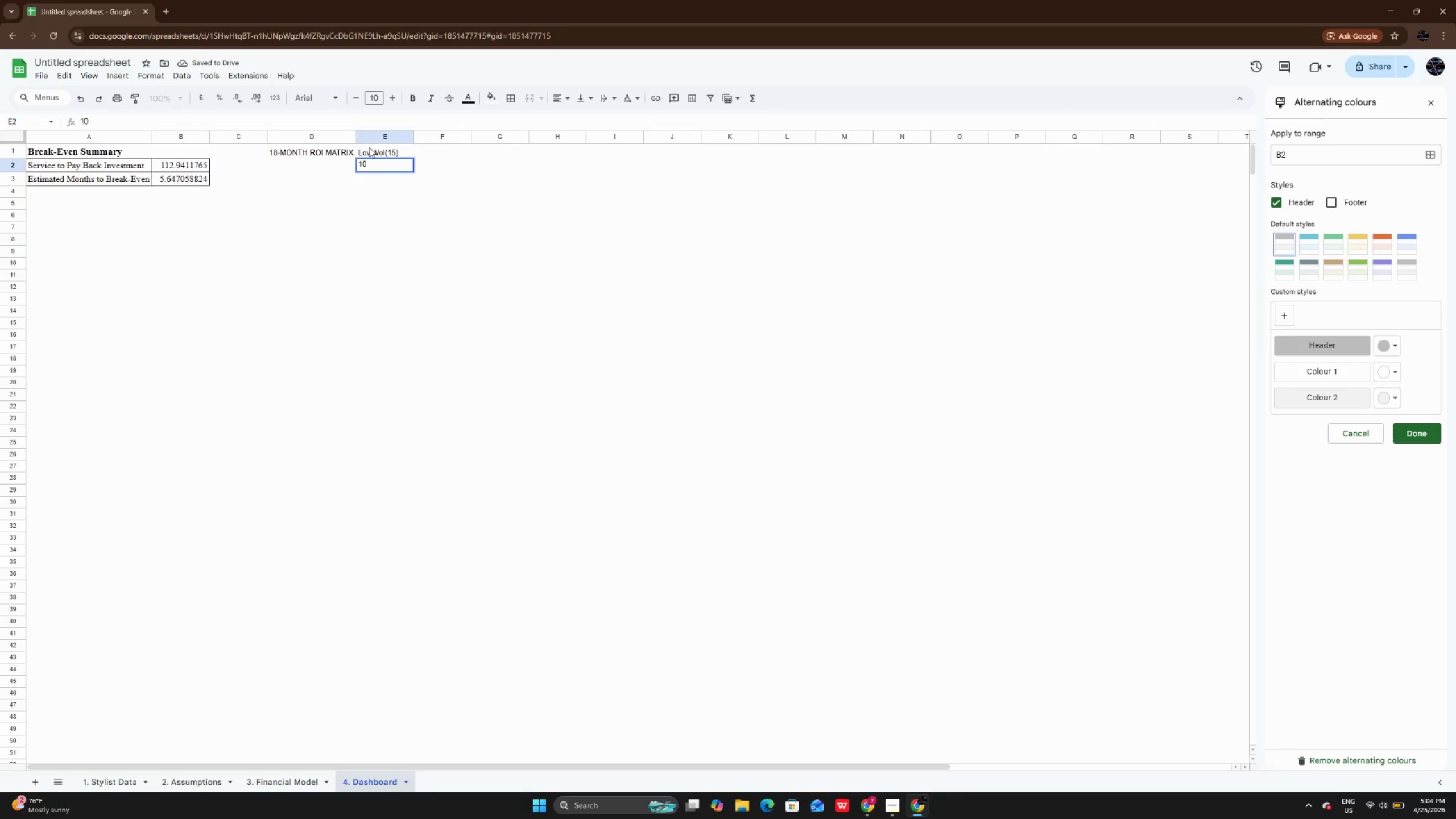 
key(Backspace)
 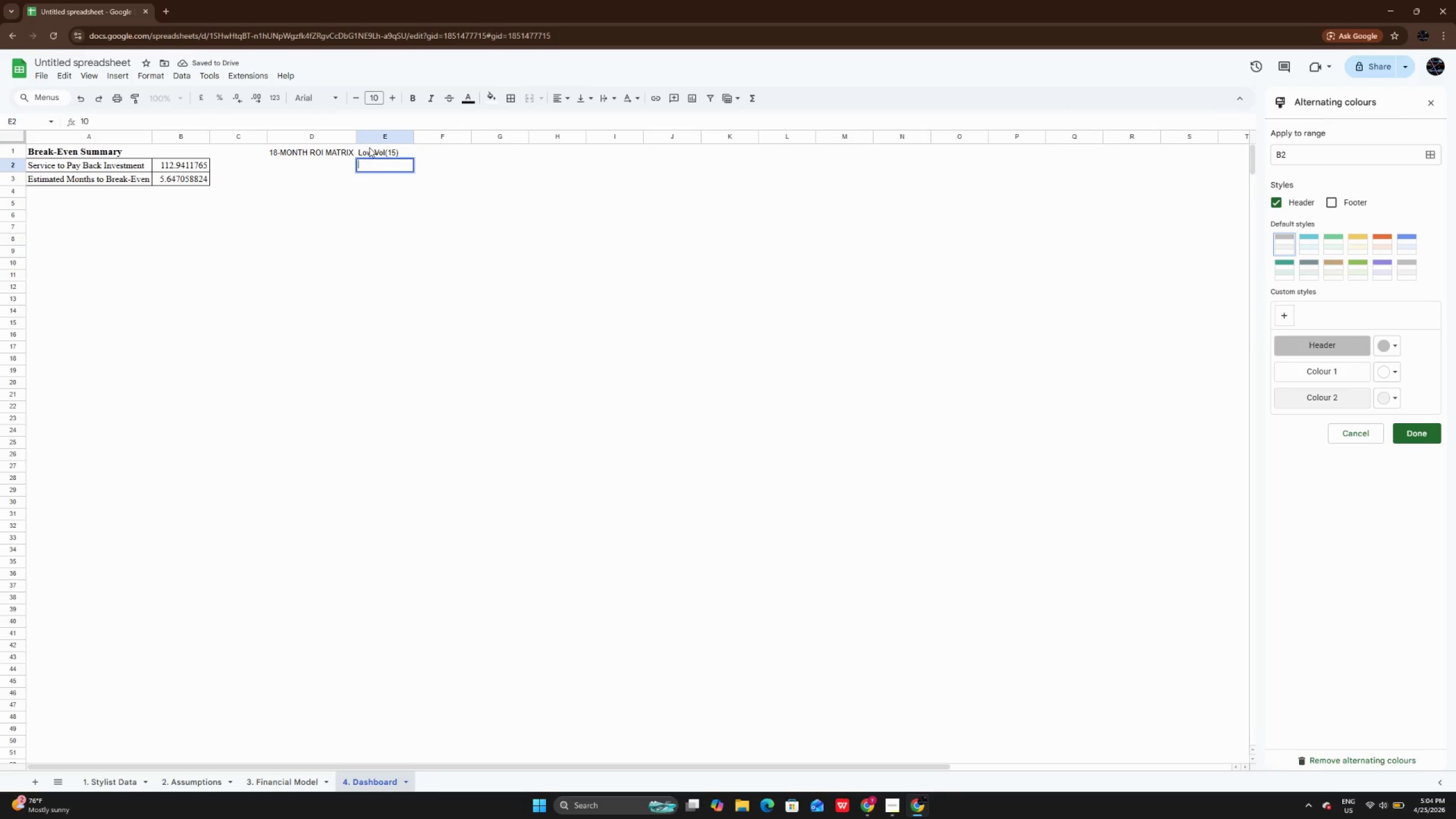 
key(Backspace)
 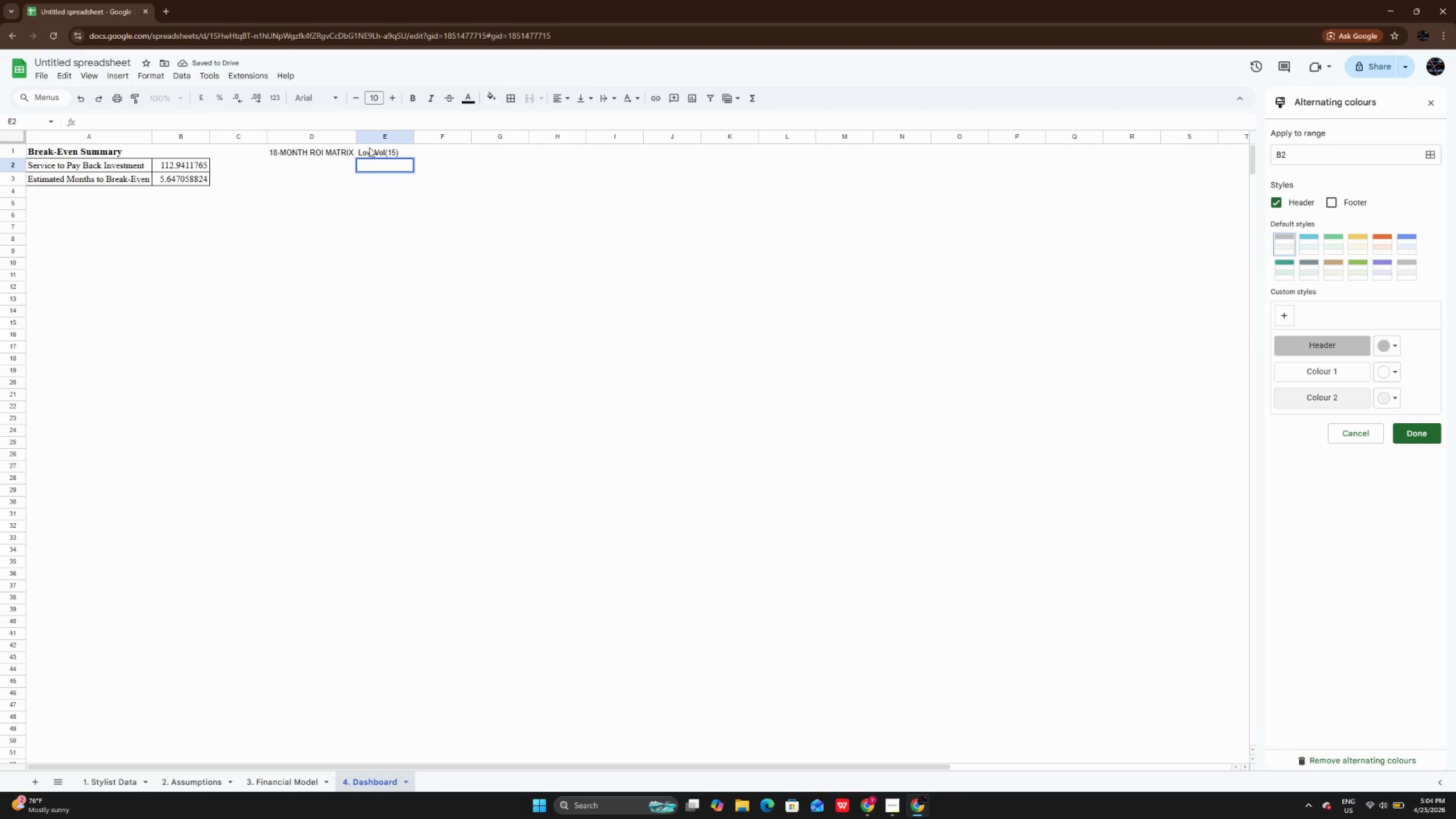 
key(ArrowUp)
 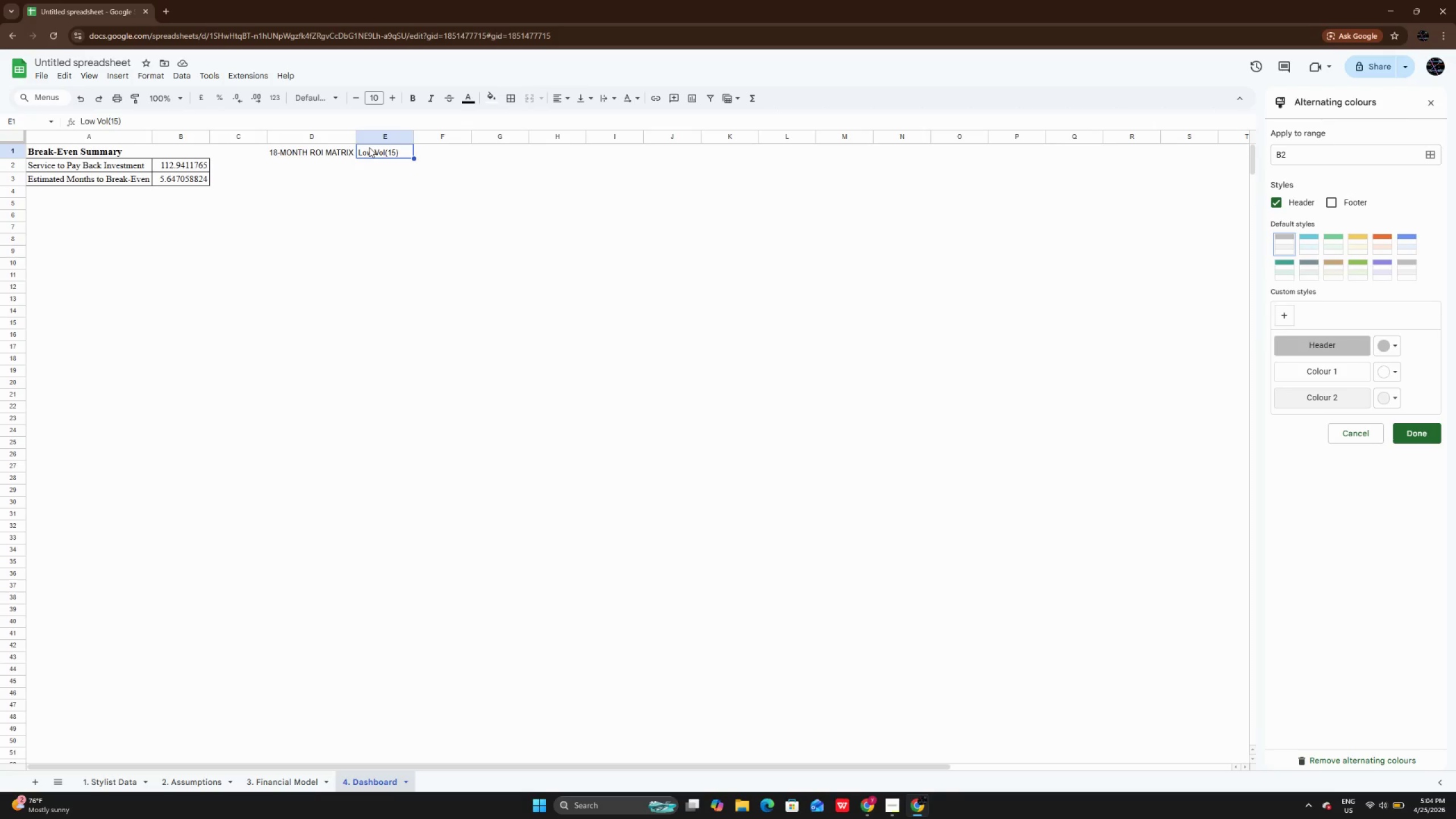 
key(ArrowRight)
 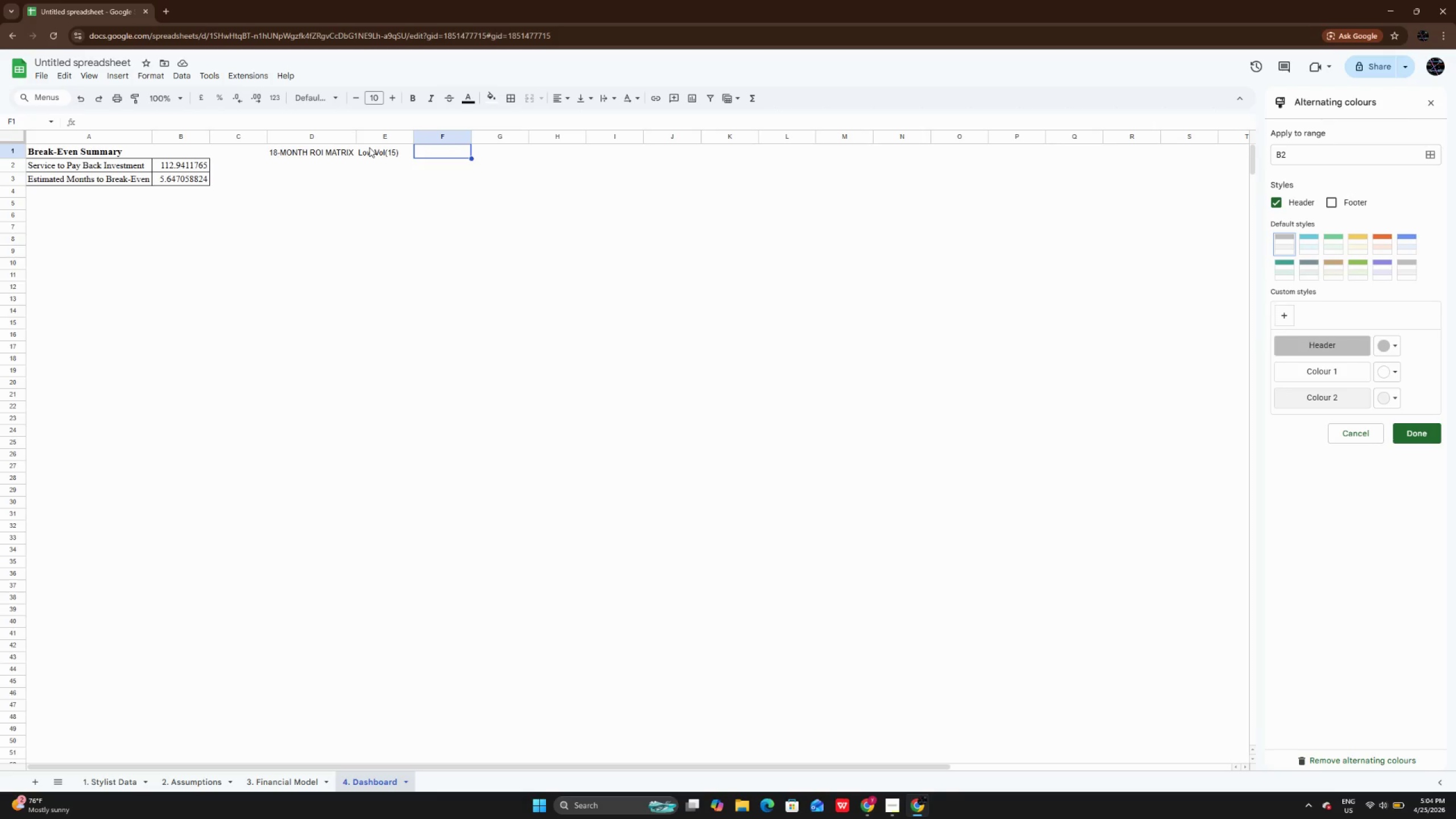 
key(Enter)
 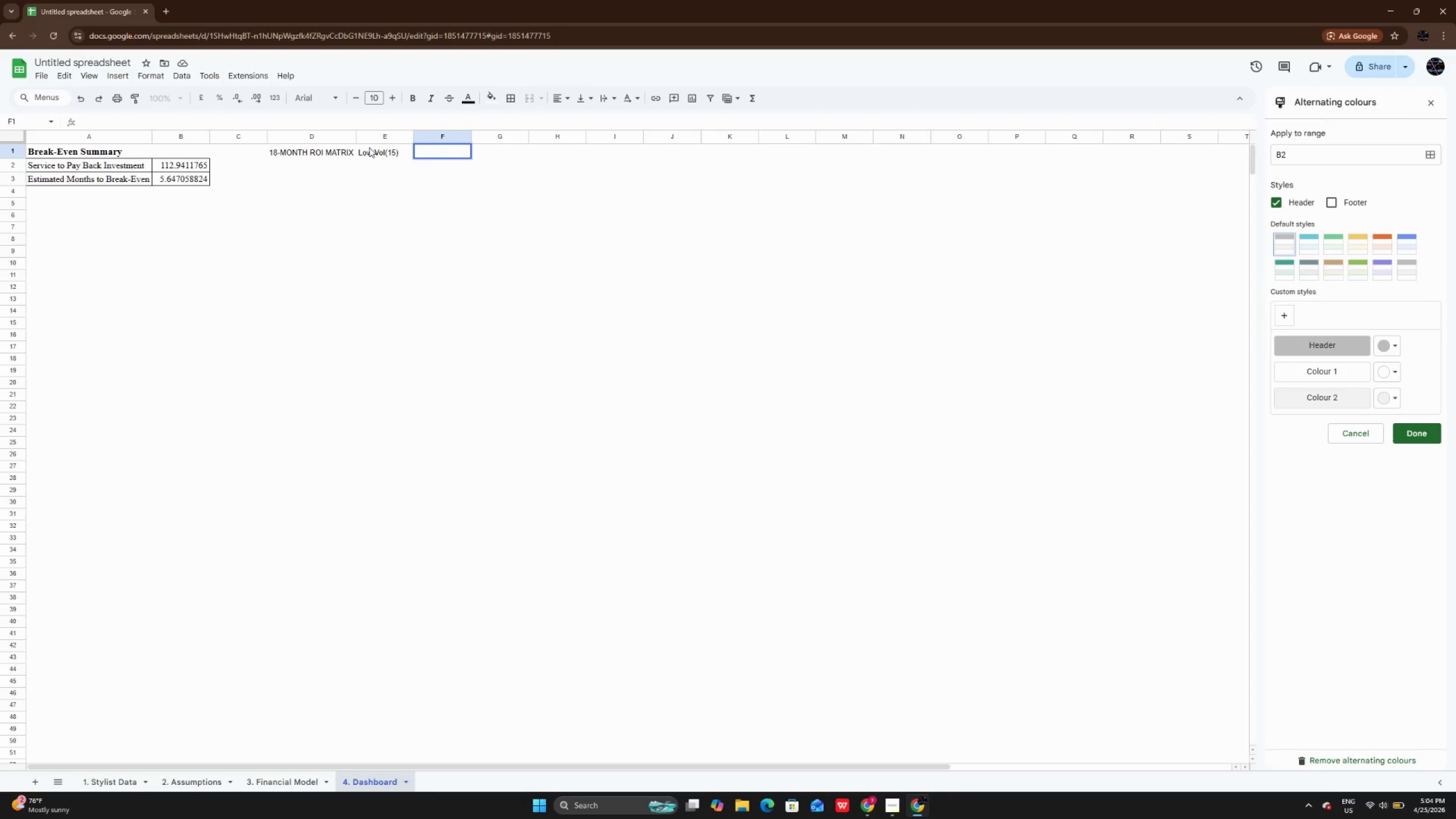 
type(BASE())
 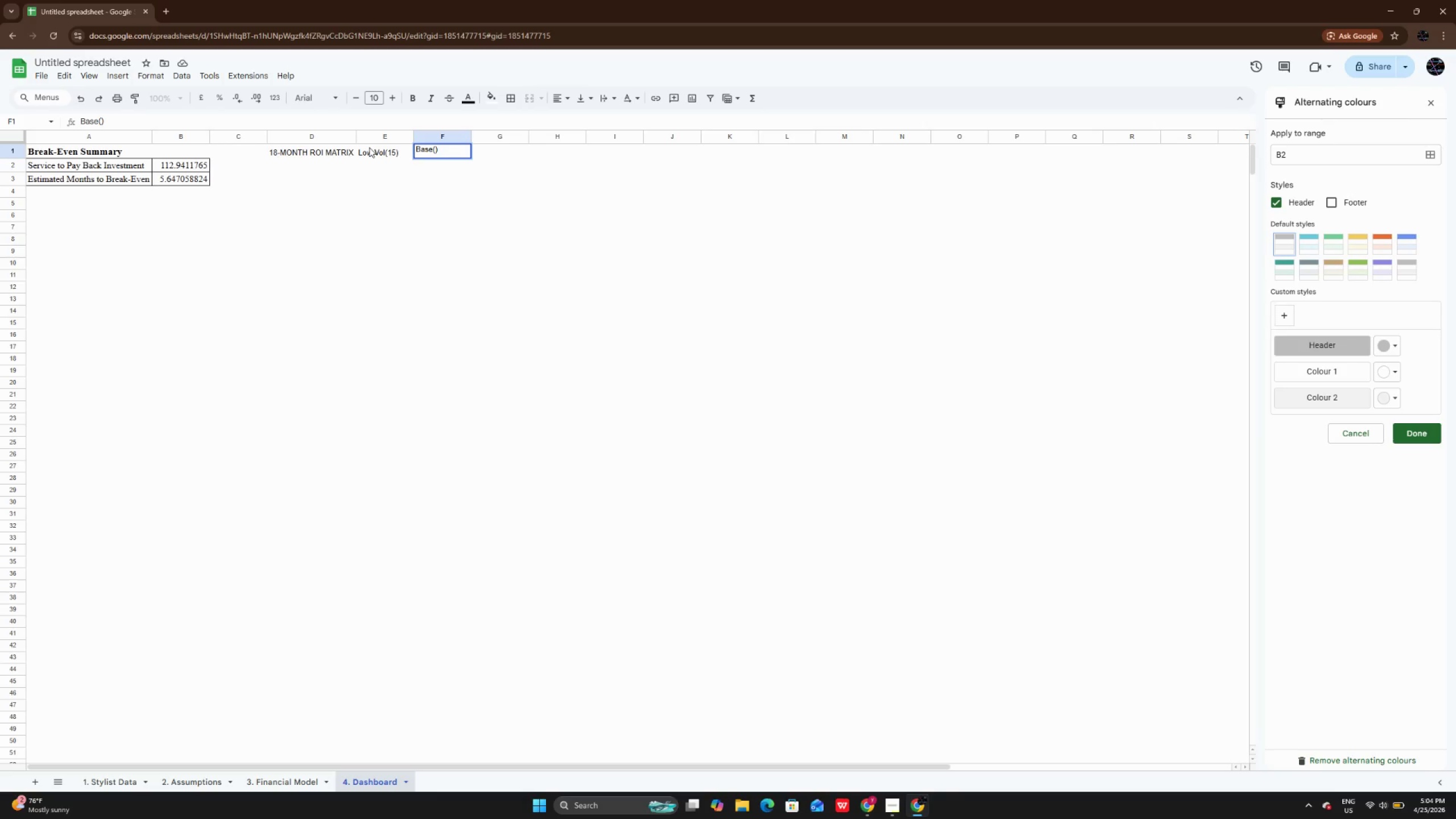 
hold_key(key=CapsLock, duration=0.34)
 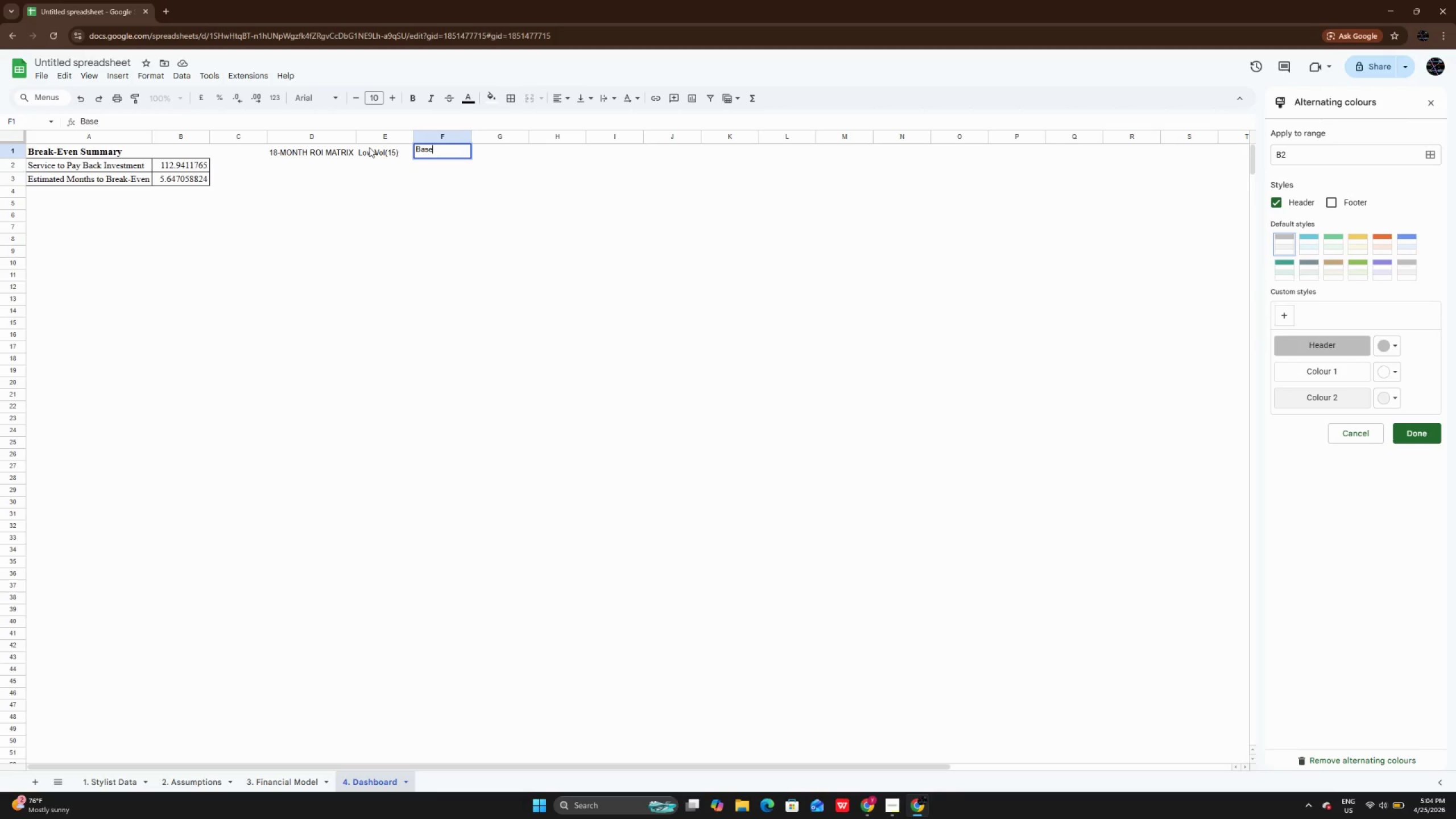 
key(ArrowLeft)
 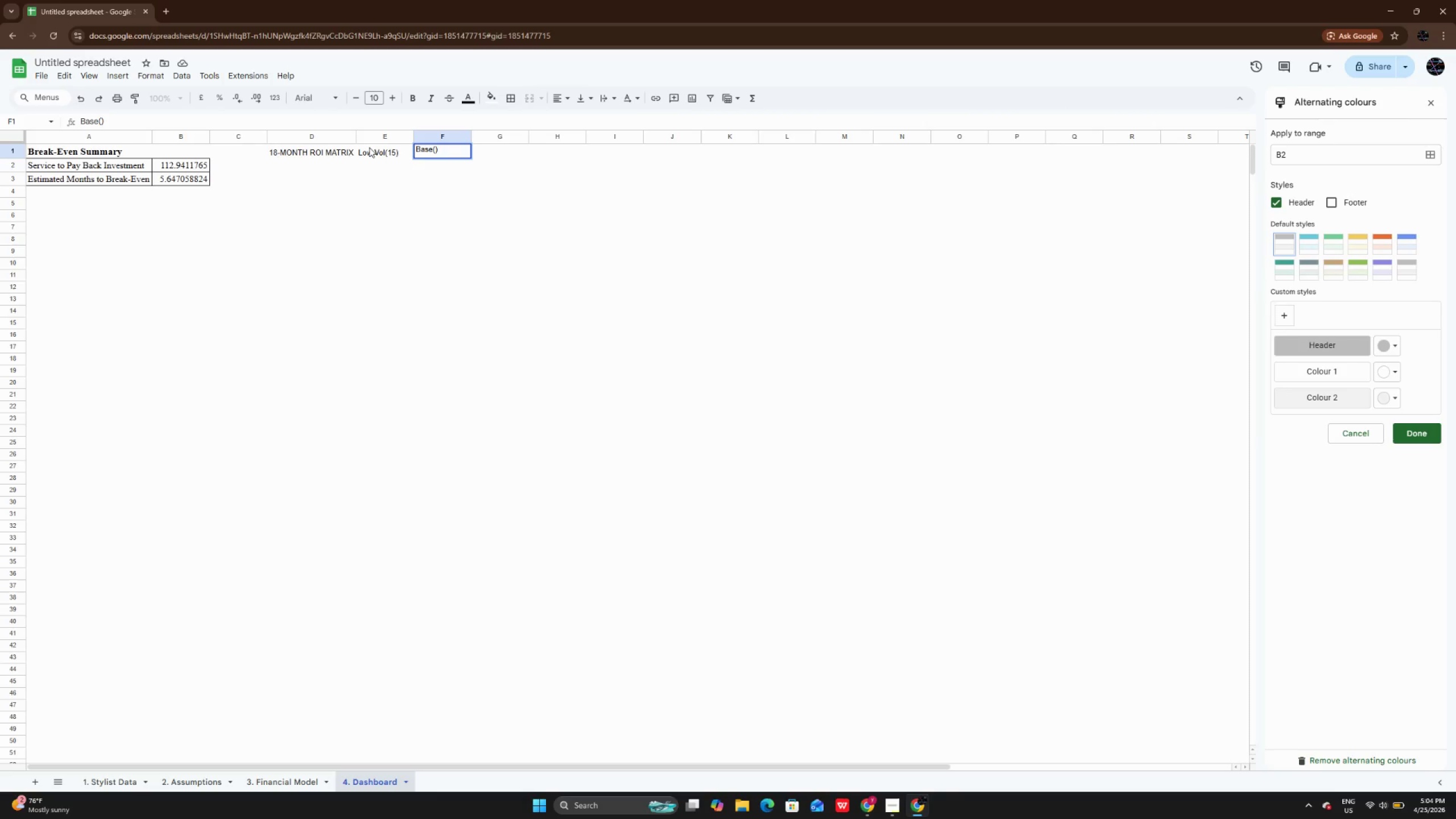 
type(20/mo)
 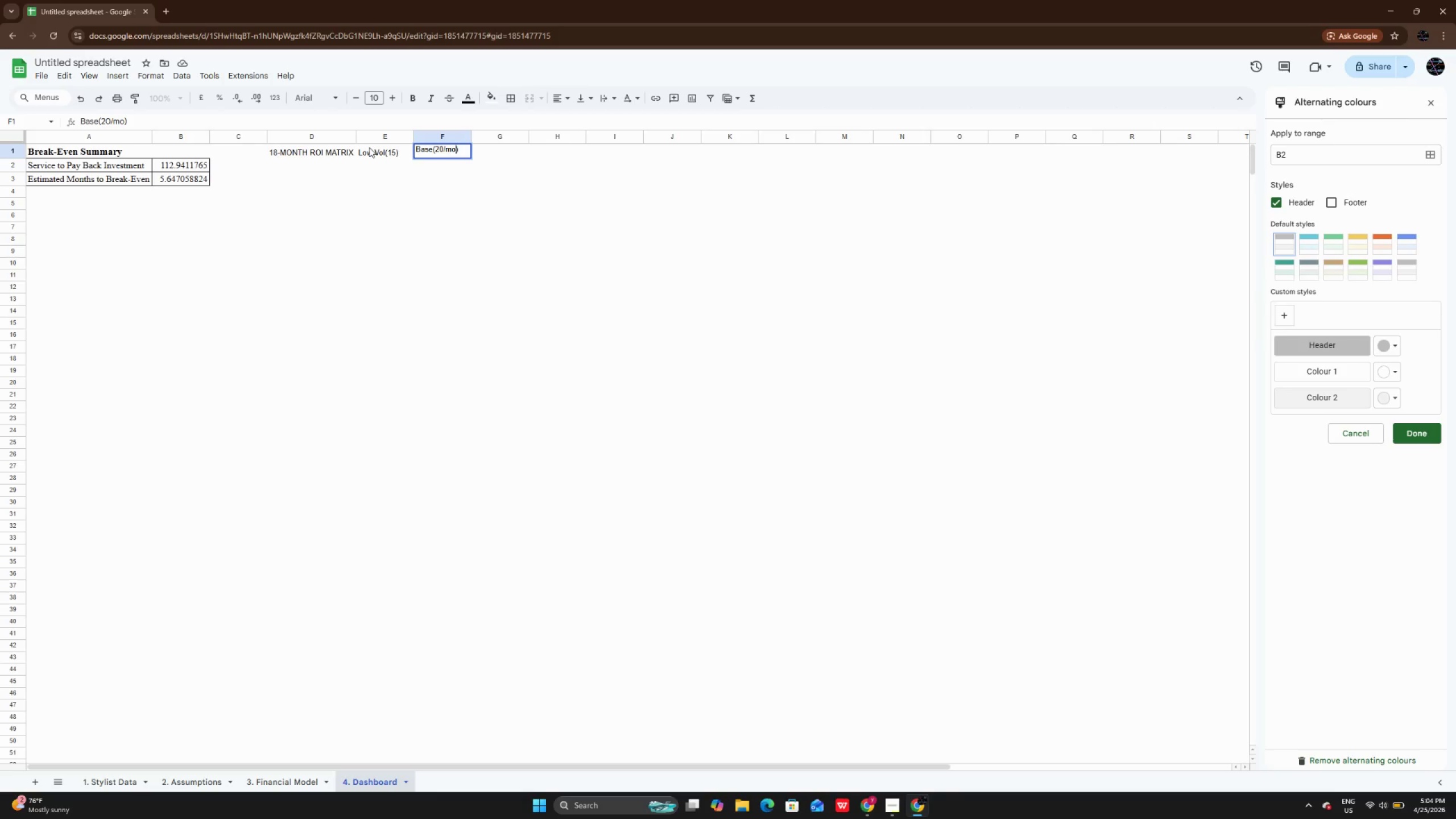 
key(ArrowUp)
 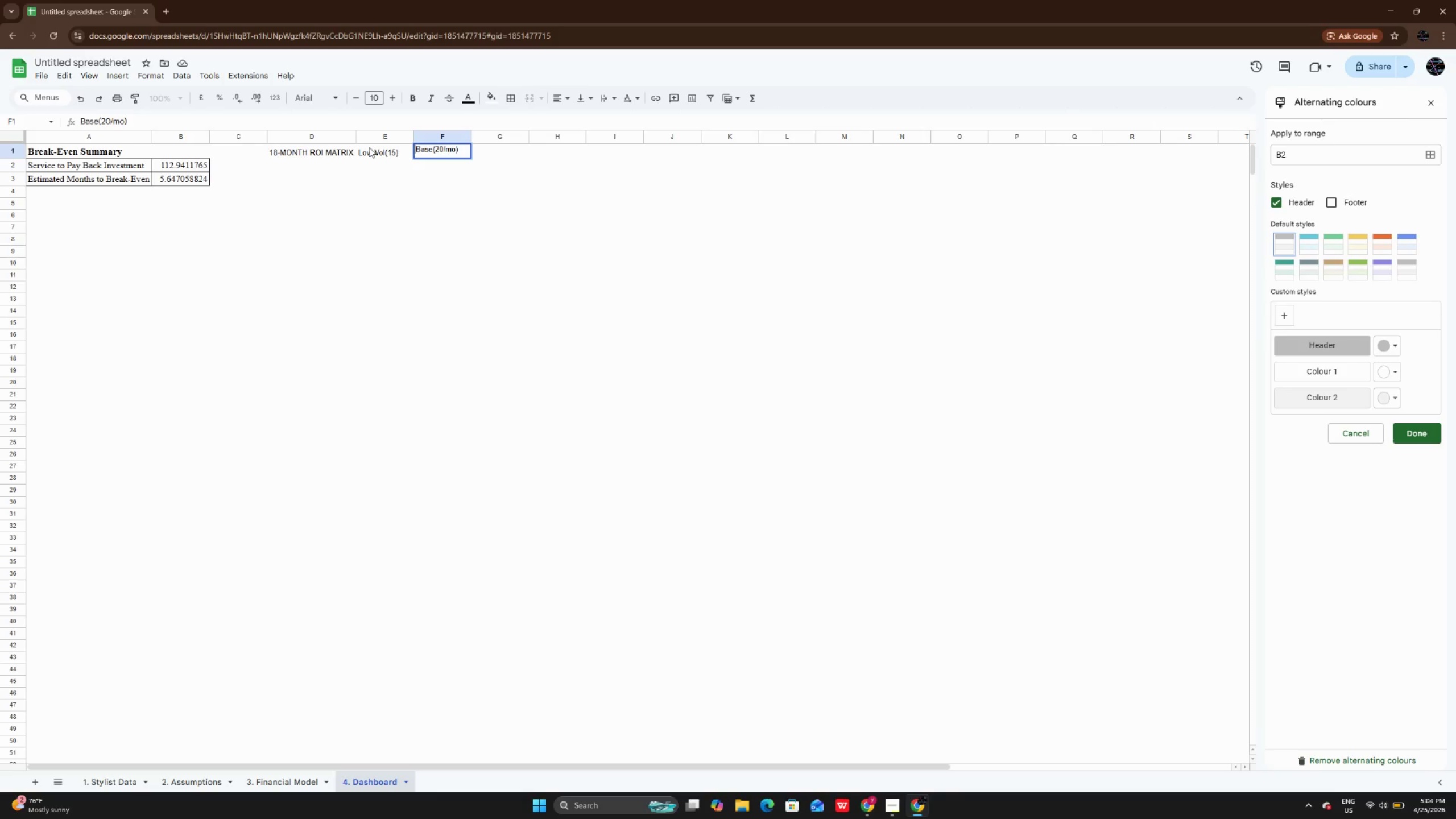 
key(ArrowUp)
 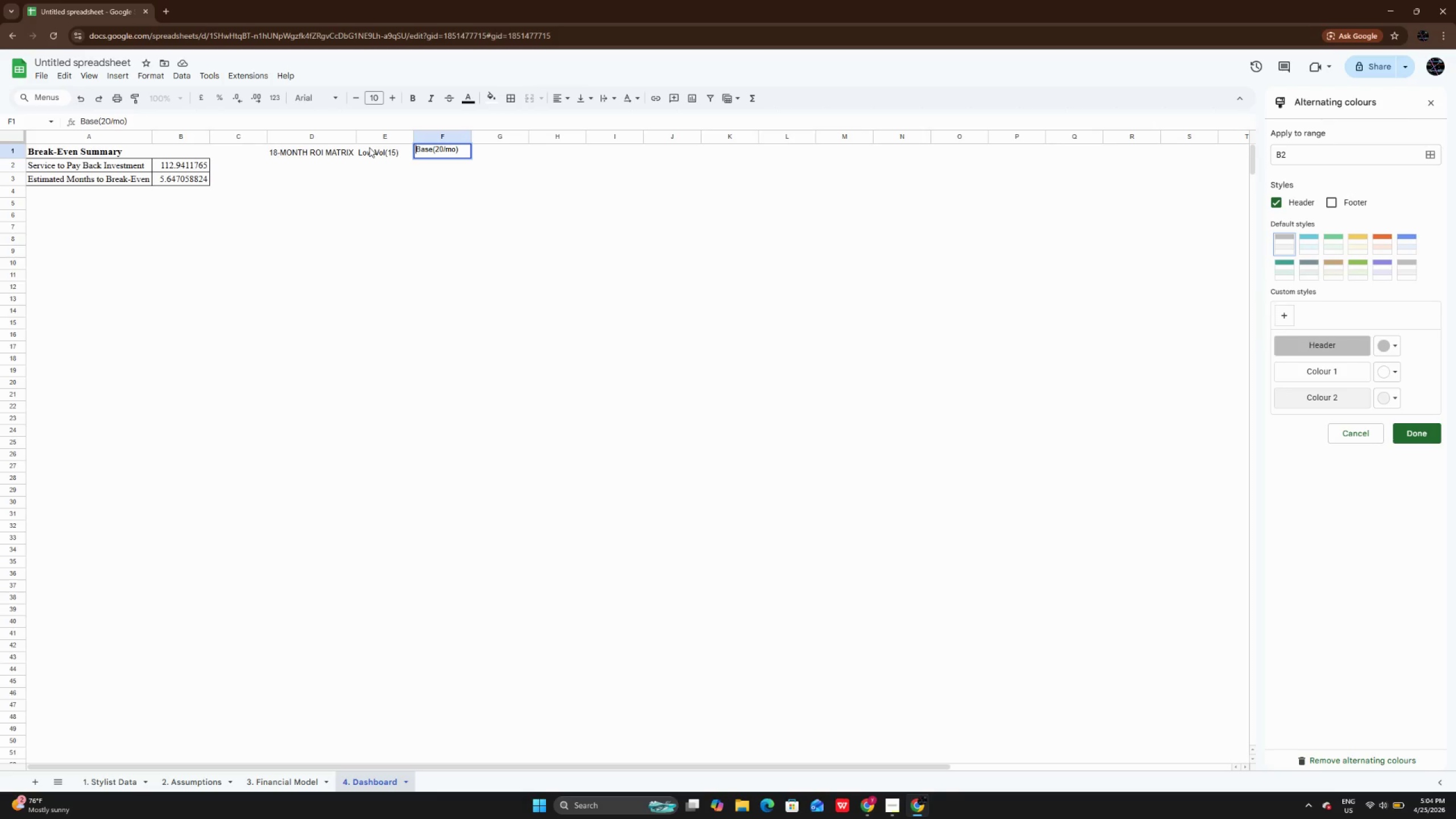 
key(Enter)
 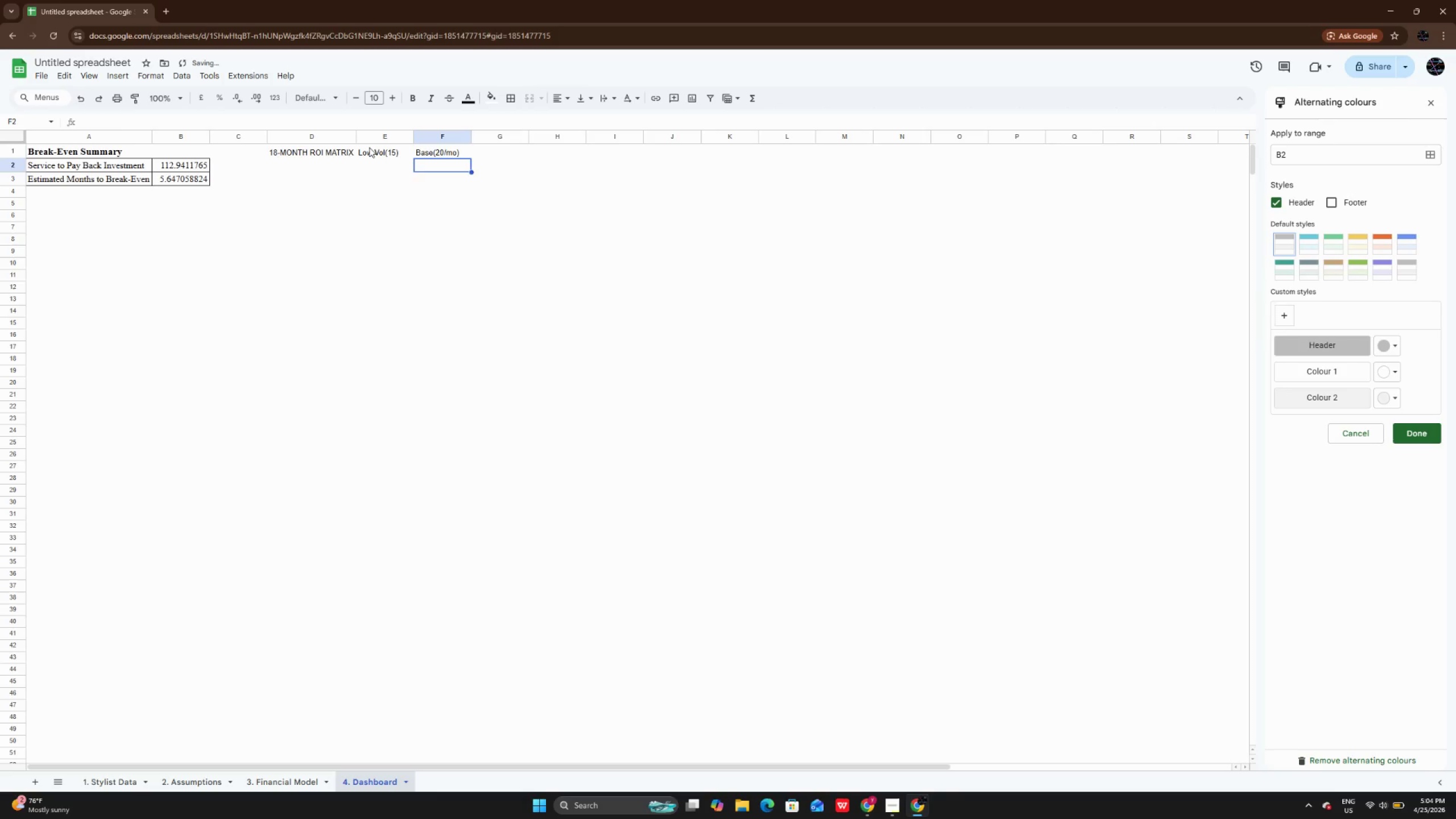 
key(ArrowUp)
 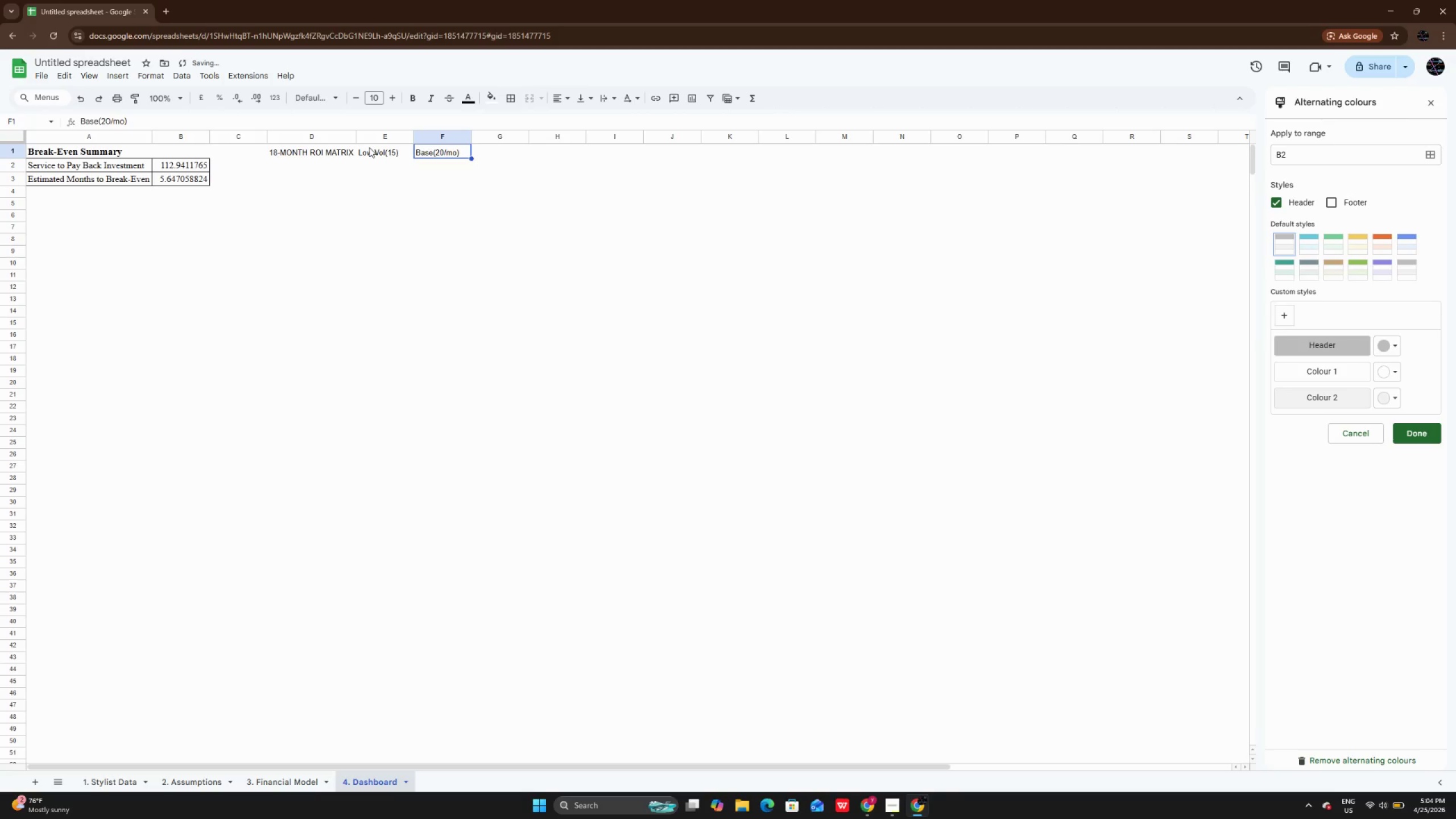 
key(ArrowRight)
 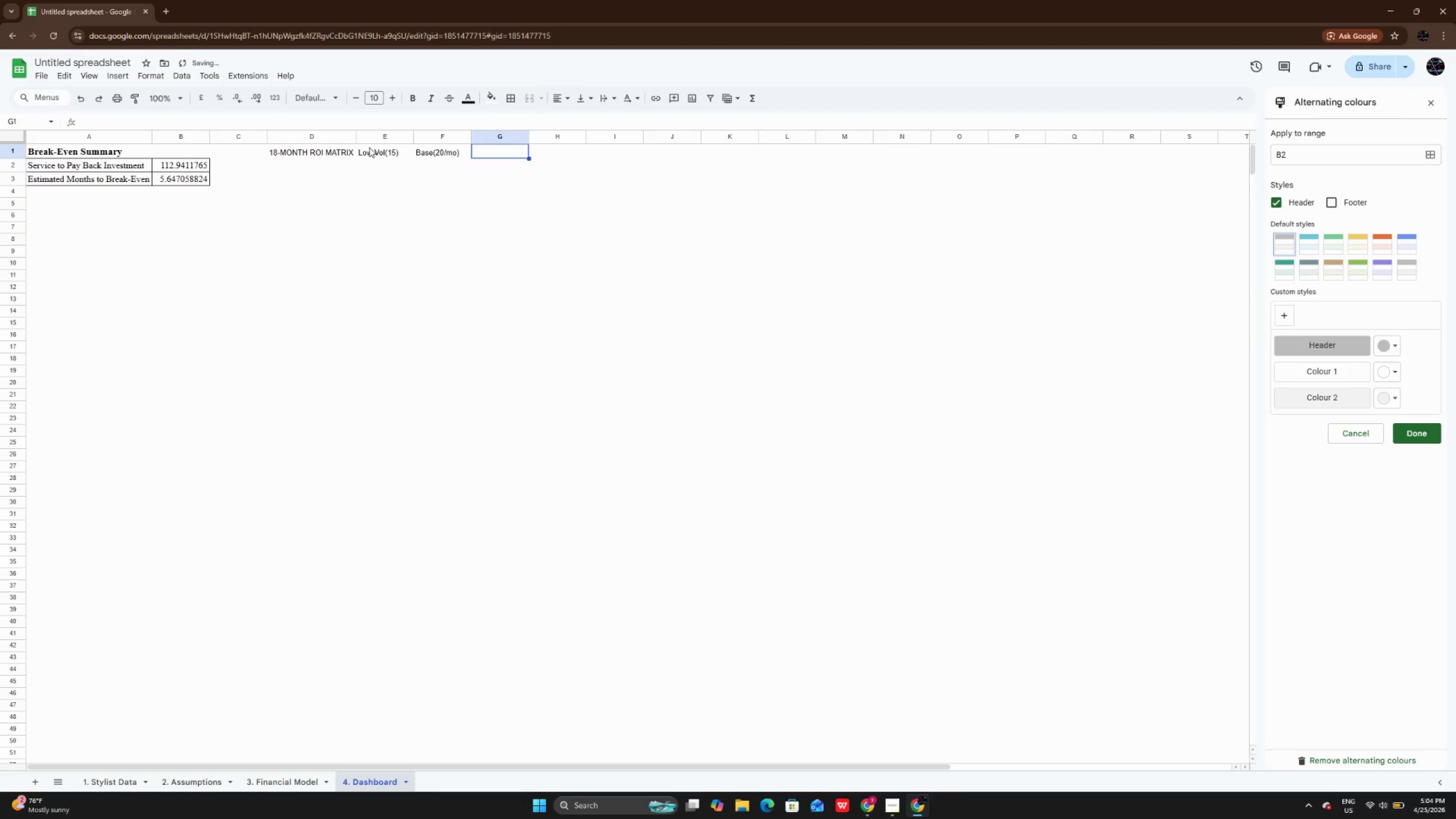 
key(Enter)
 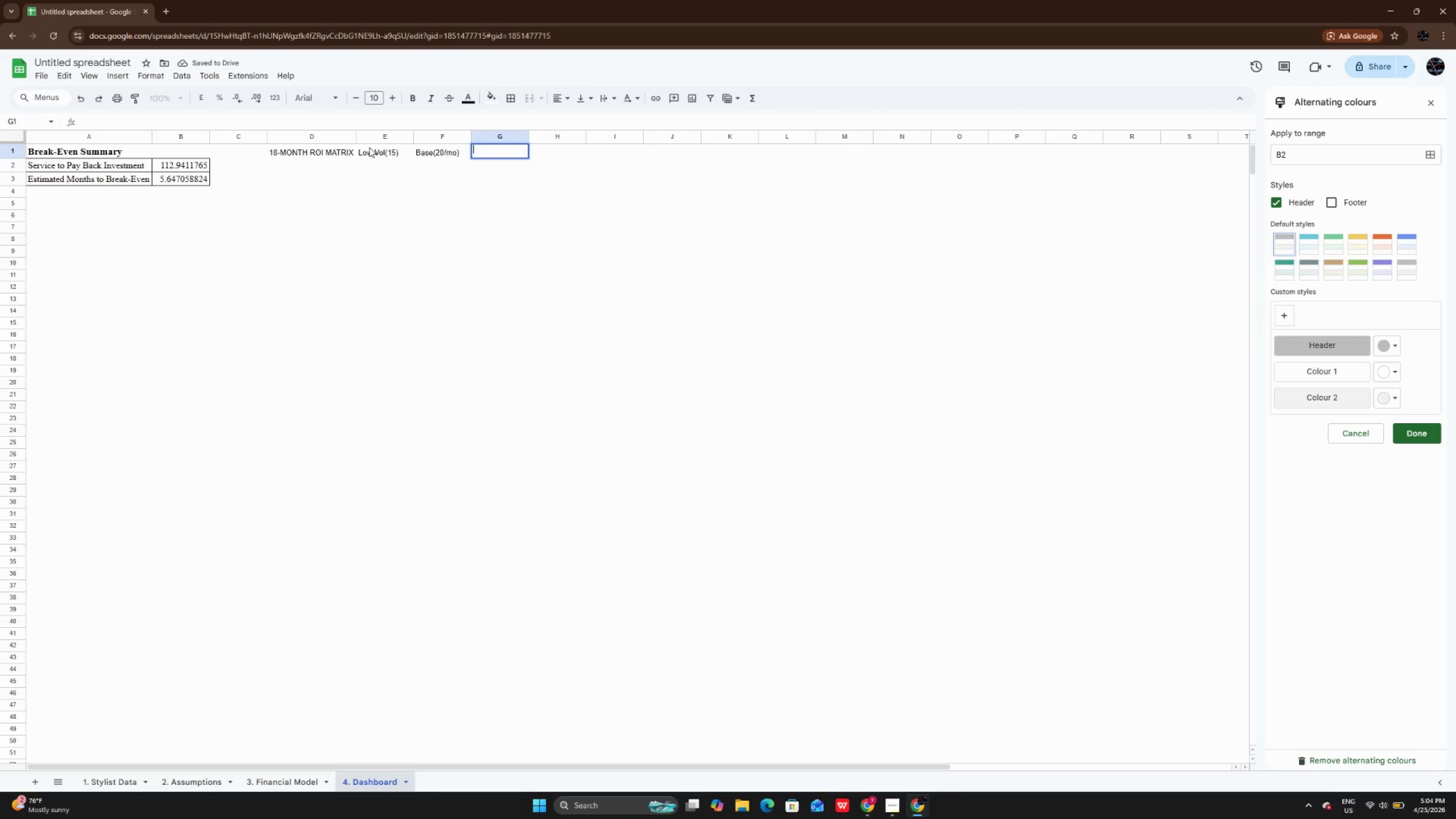 
type(High())
 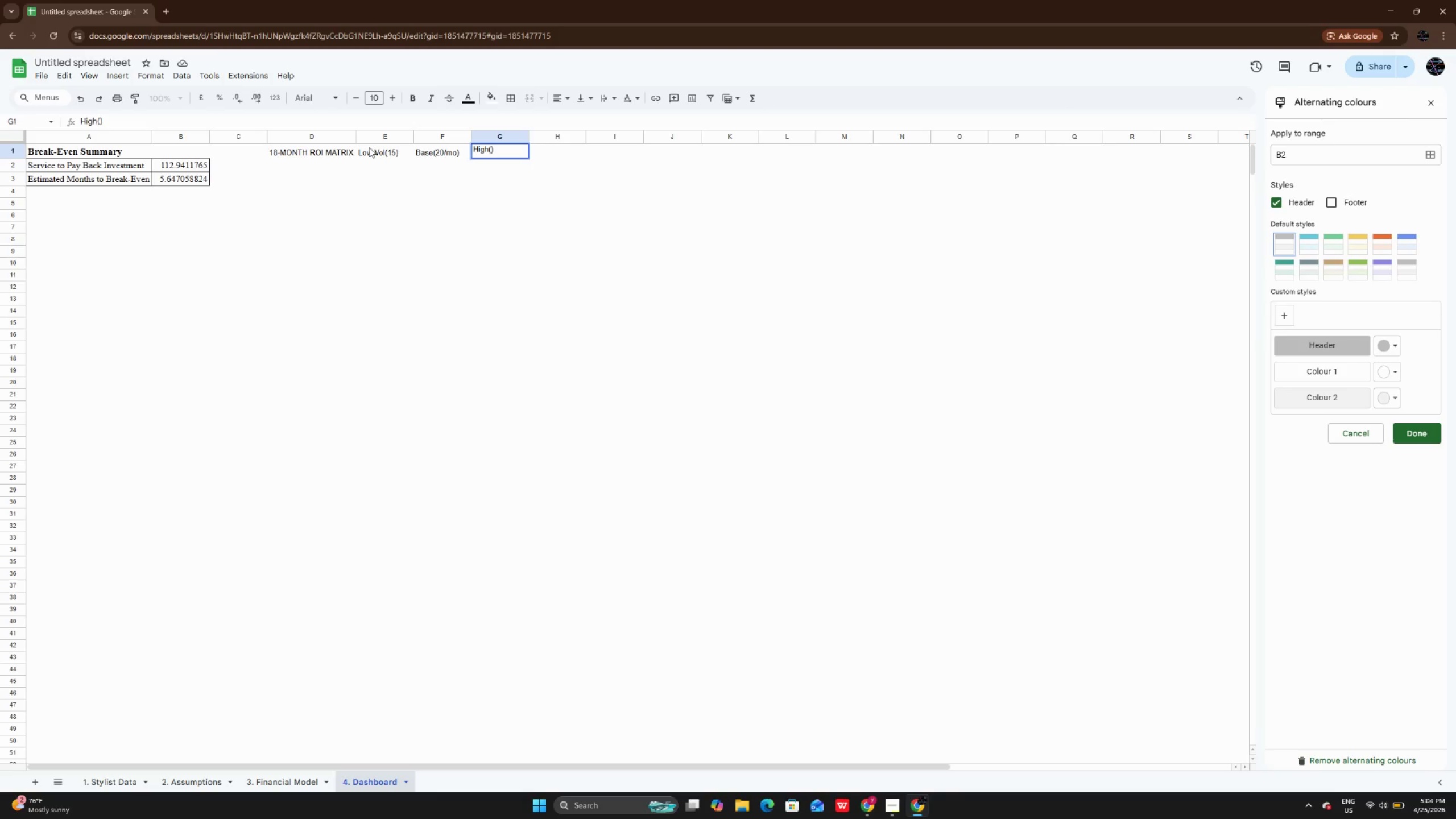 
key(ArrowLeft)
 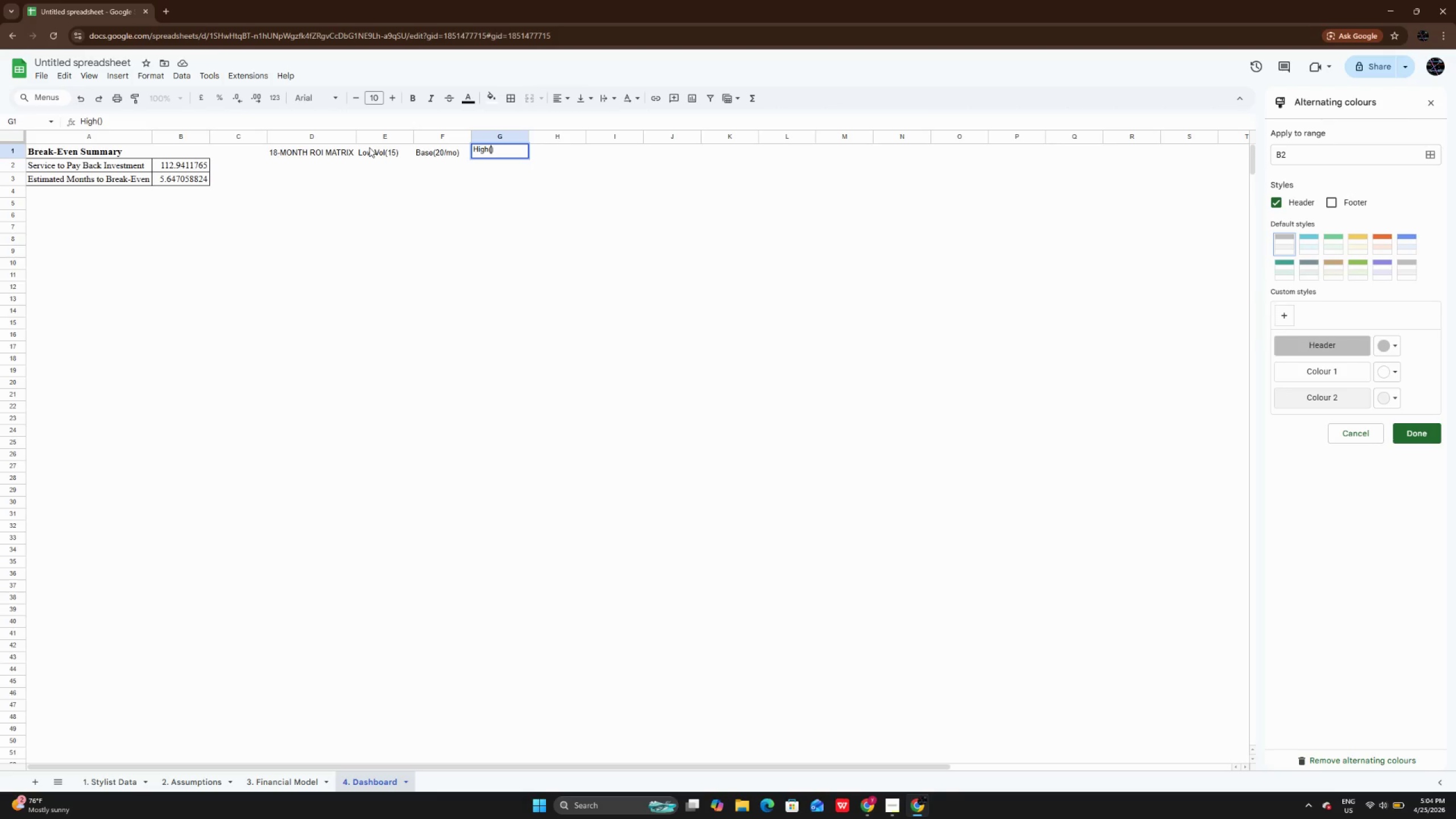 
type(30/mo)
 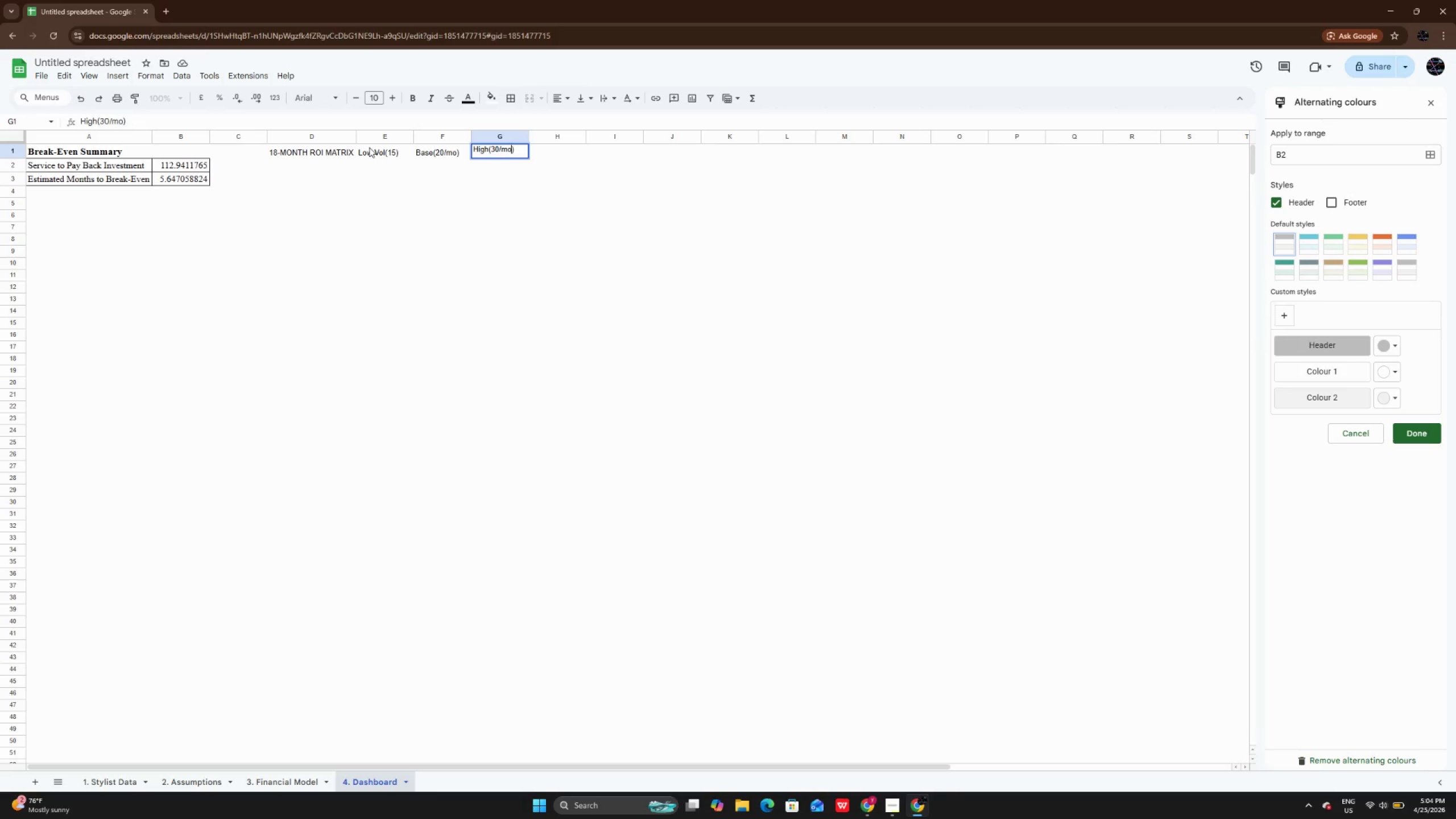 
key(Enter)
 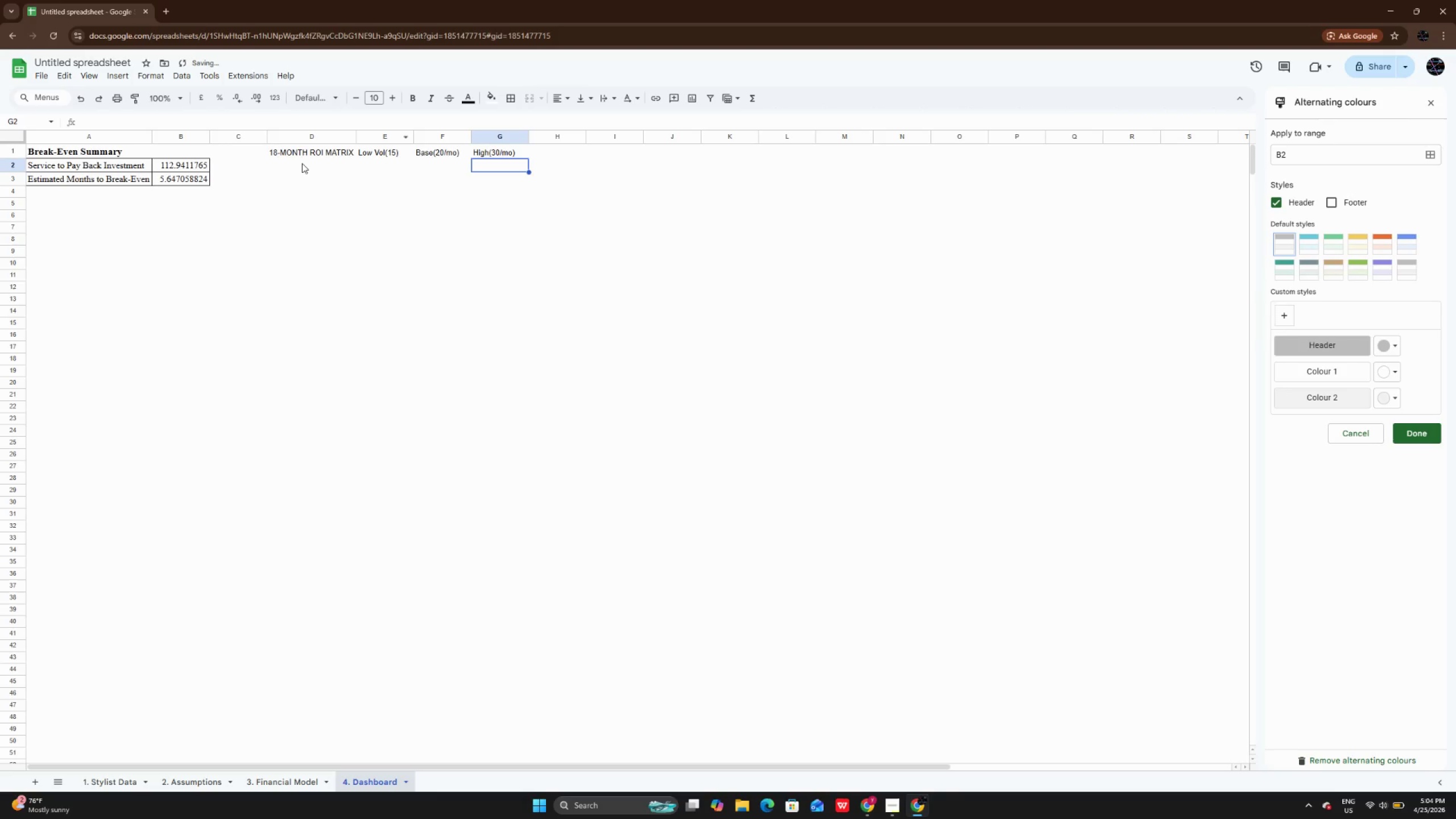 
double_click([300, 165])
 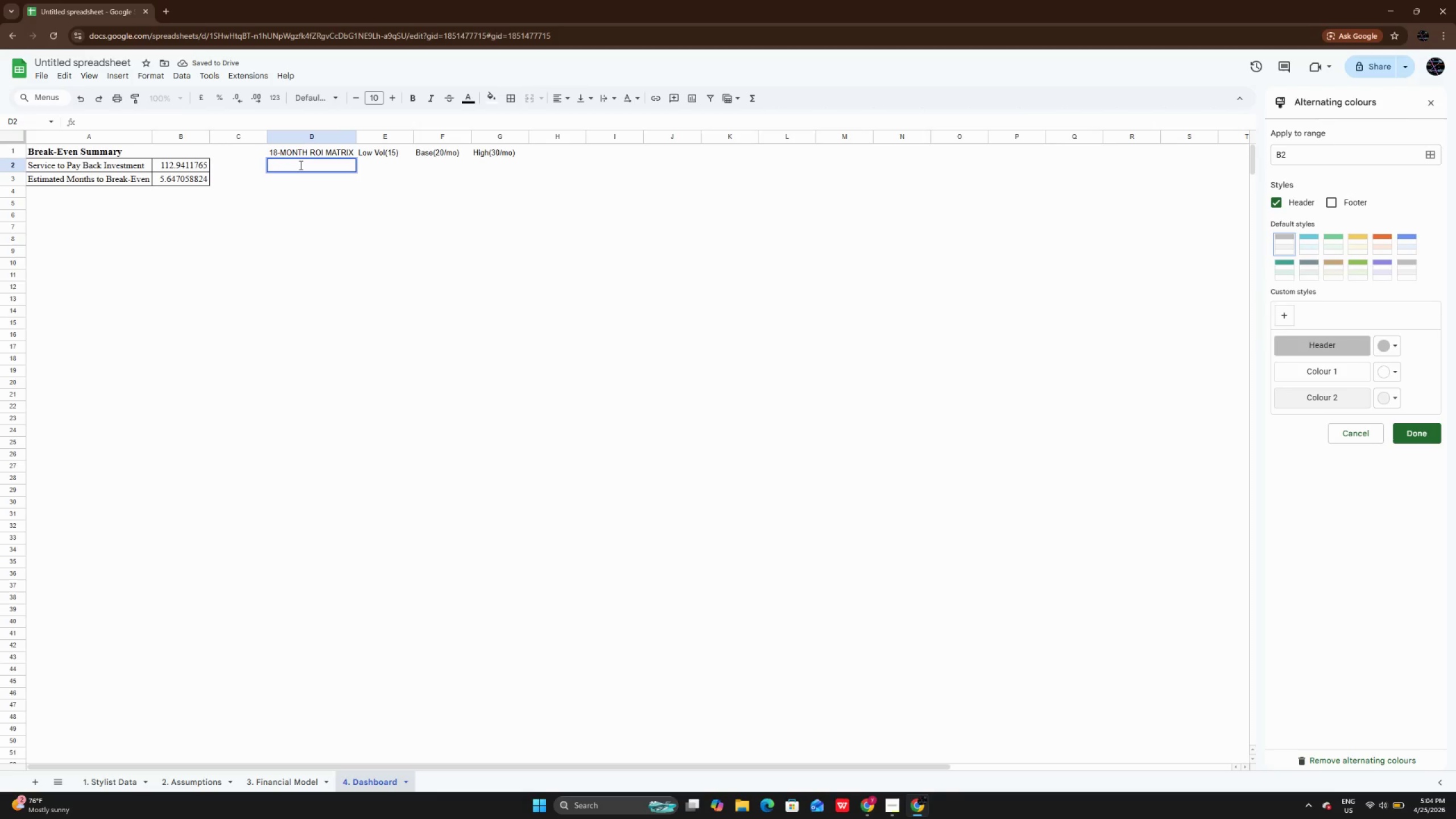 
type(Price-10T)
 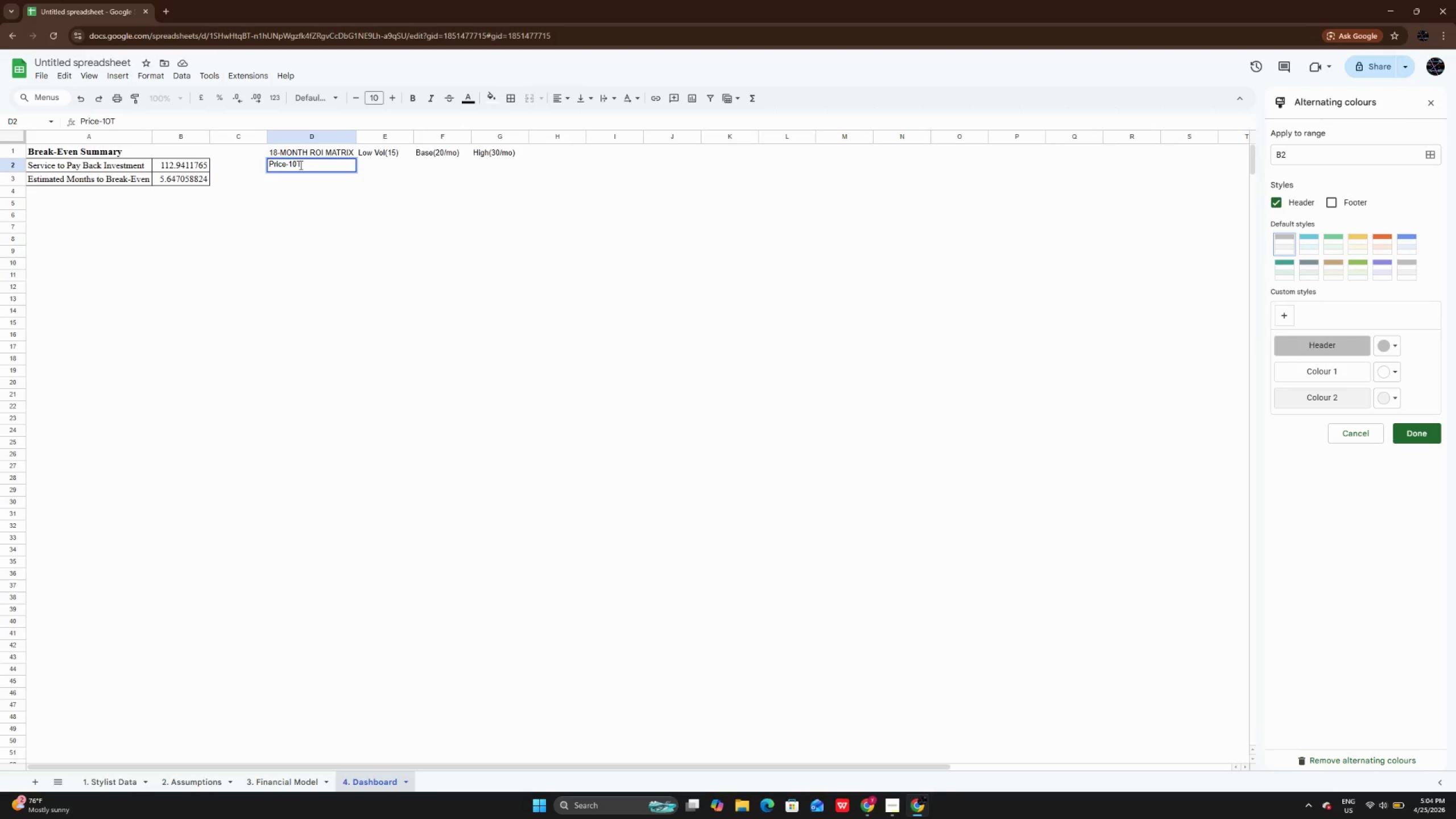 
key(Backspace)
 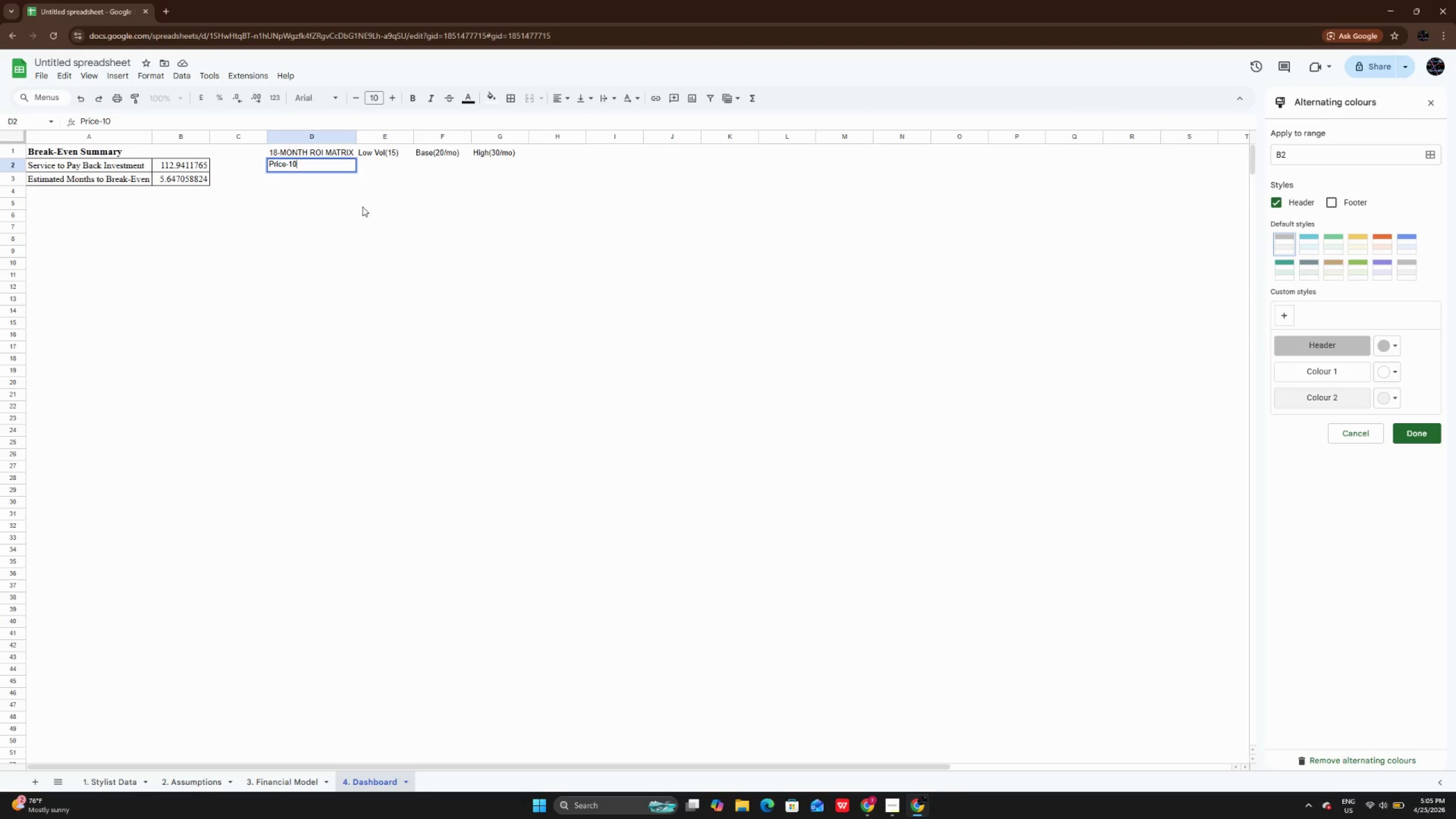 
key(Shift+ShiftLeft)
 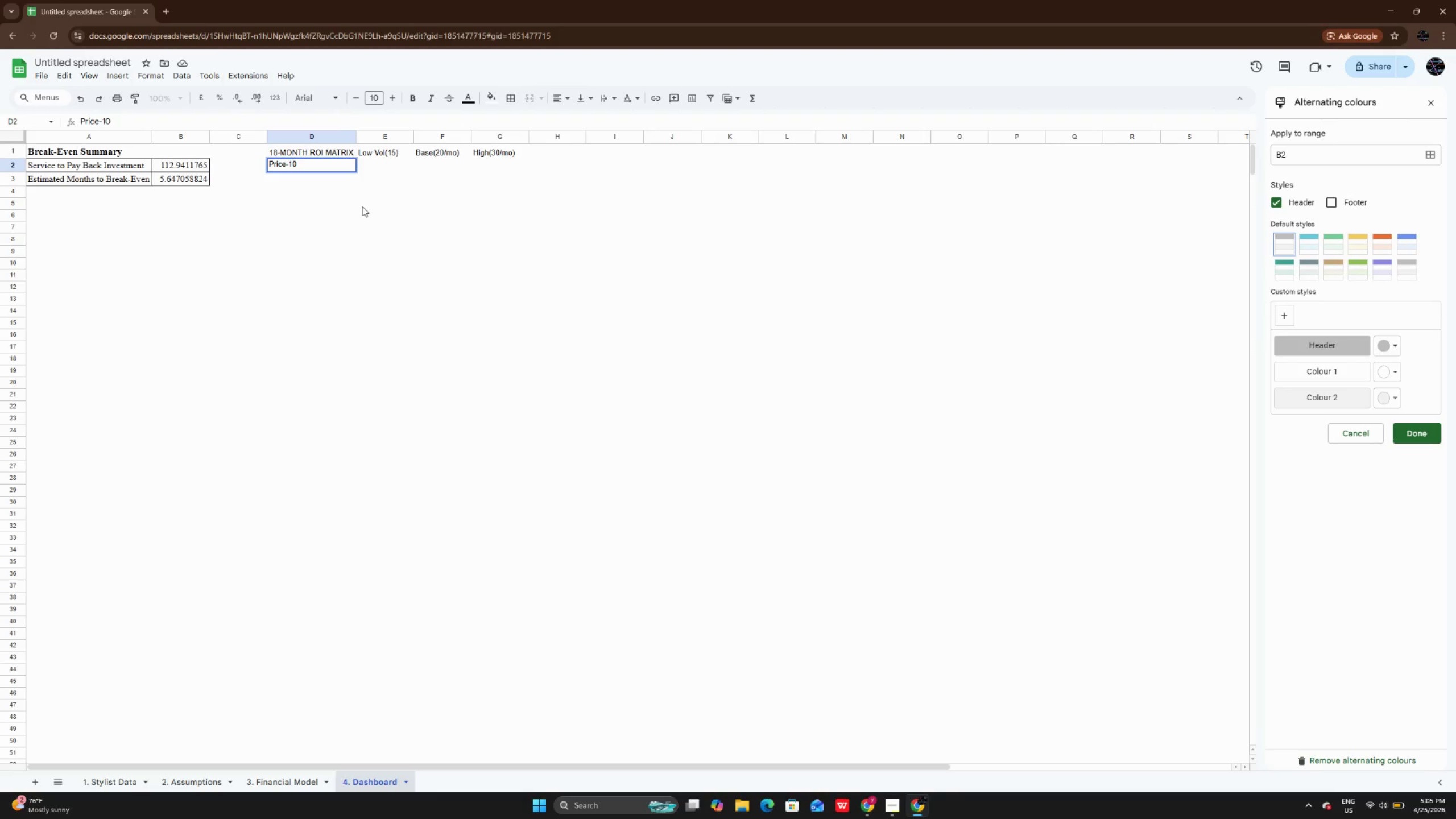 
key(Shift+5)
 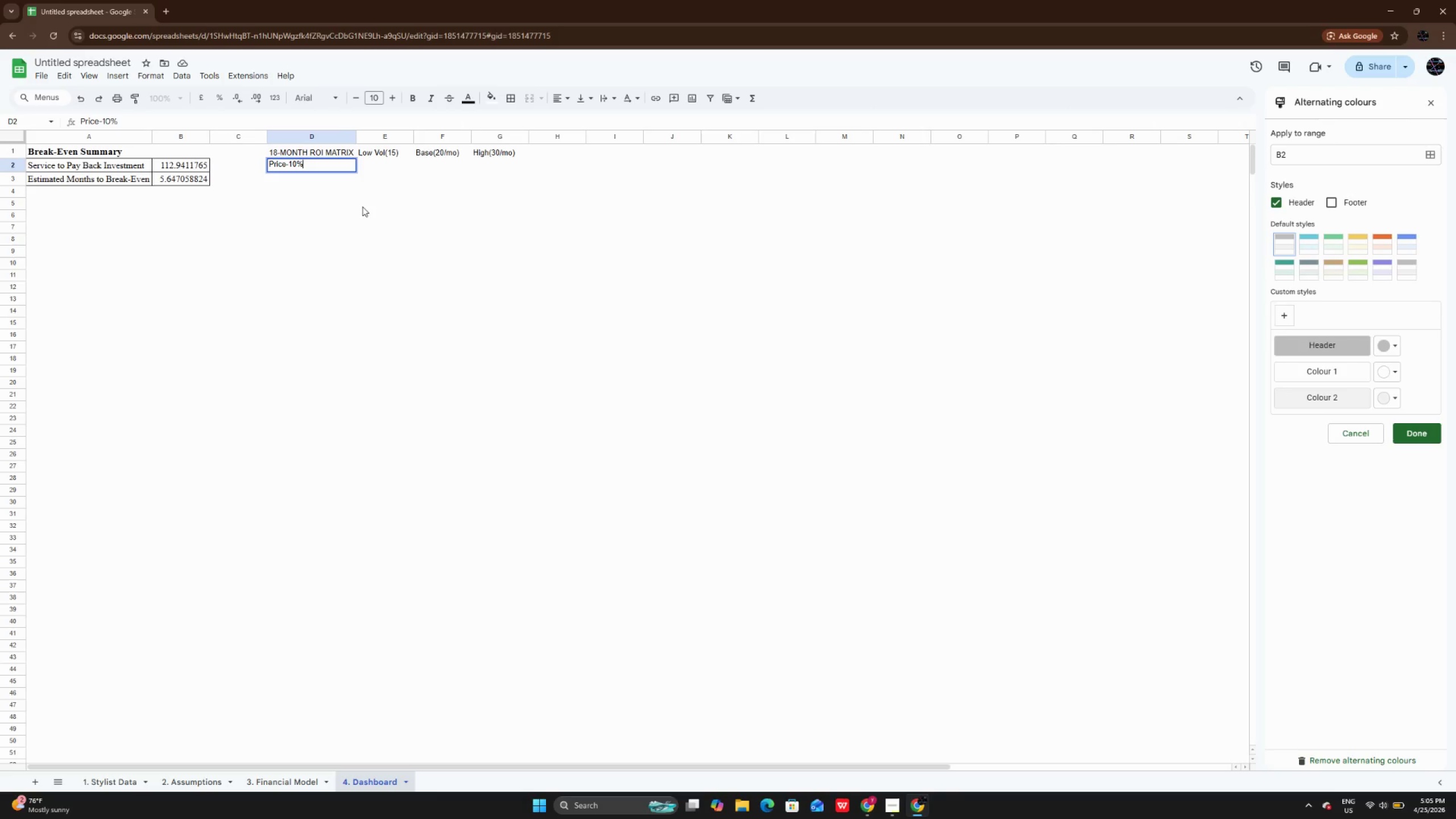 
type(())
 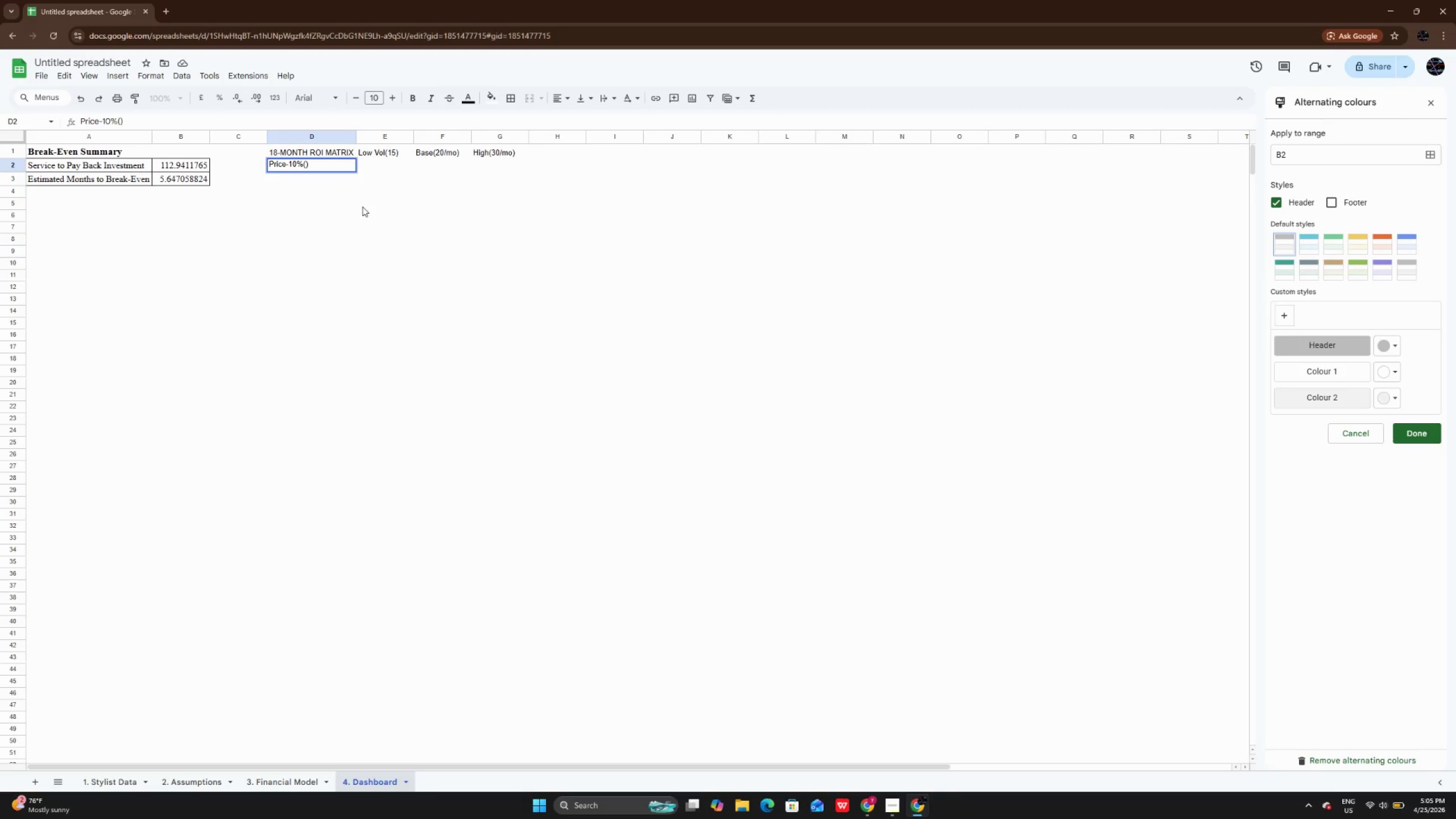 
key(ArrowLeft)
 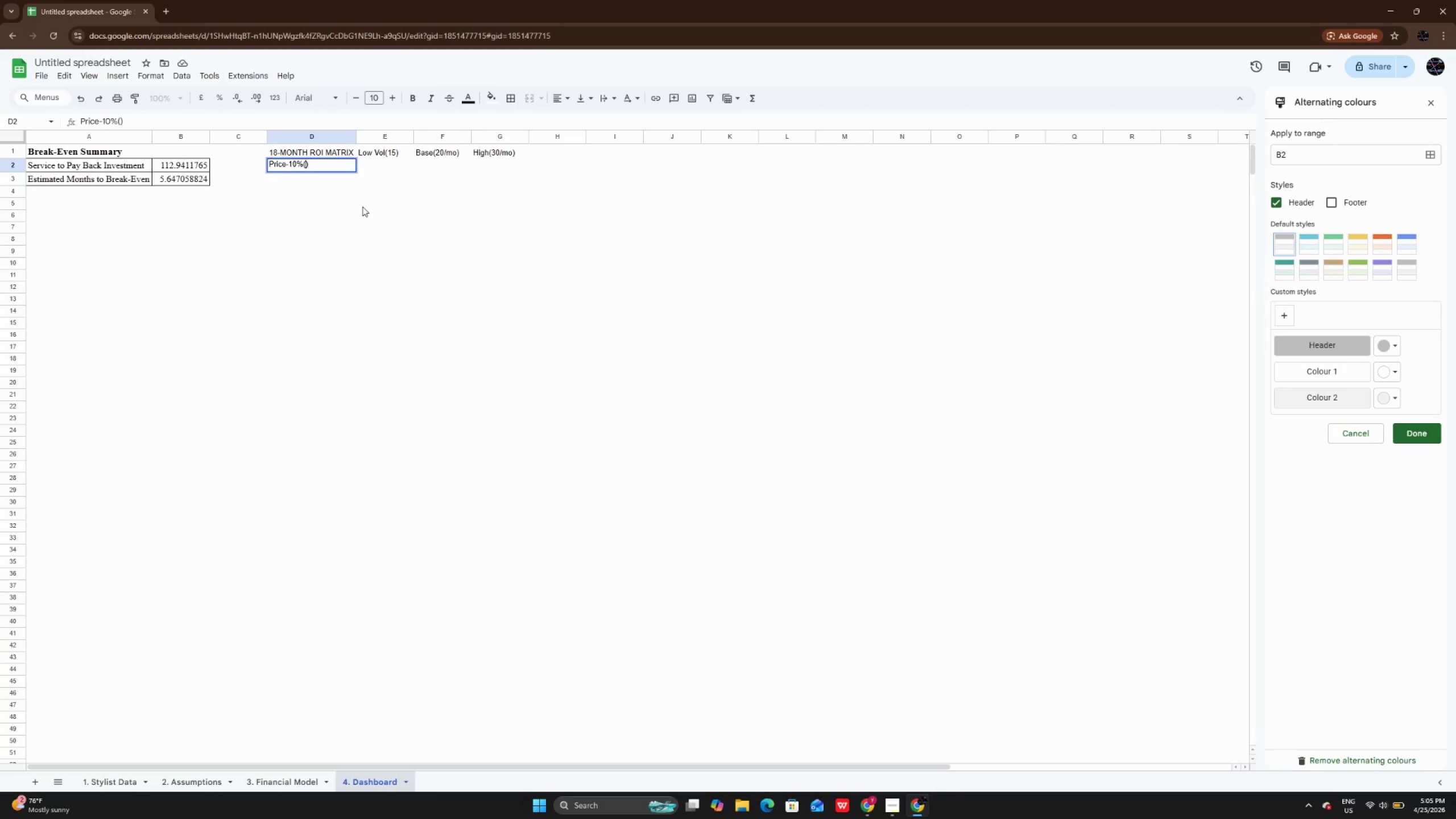 
type($247.50)
 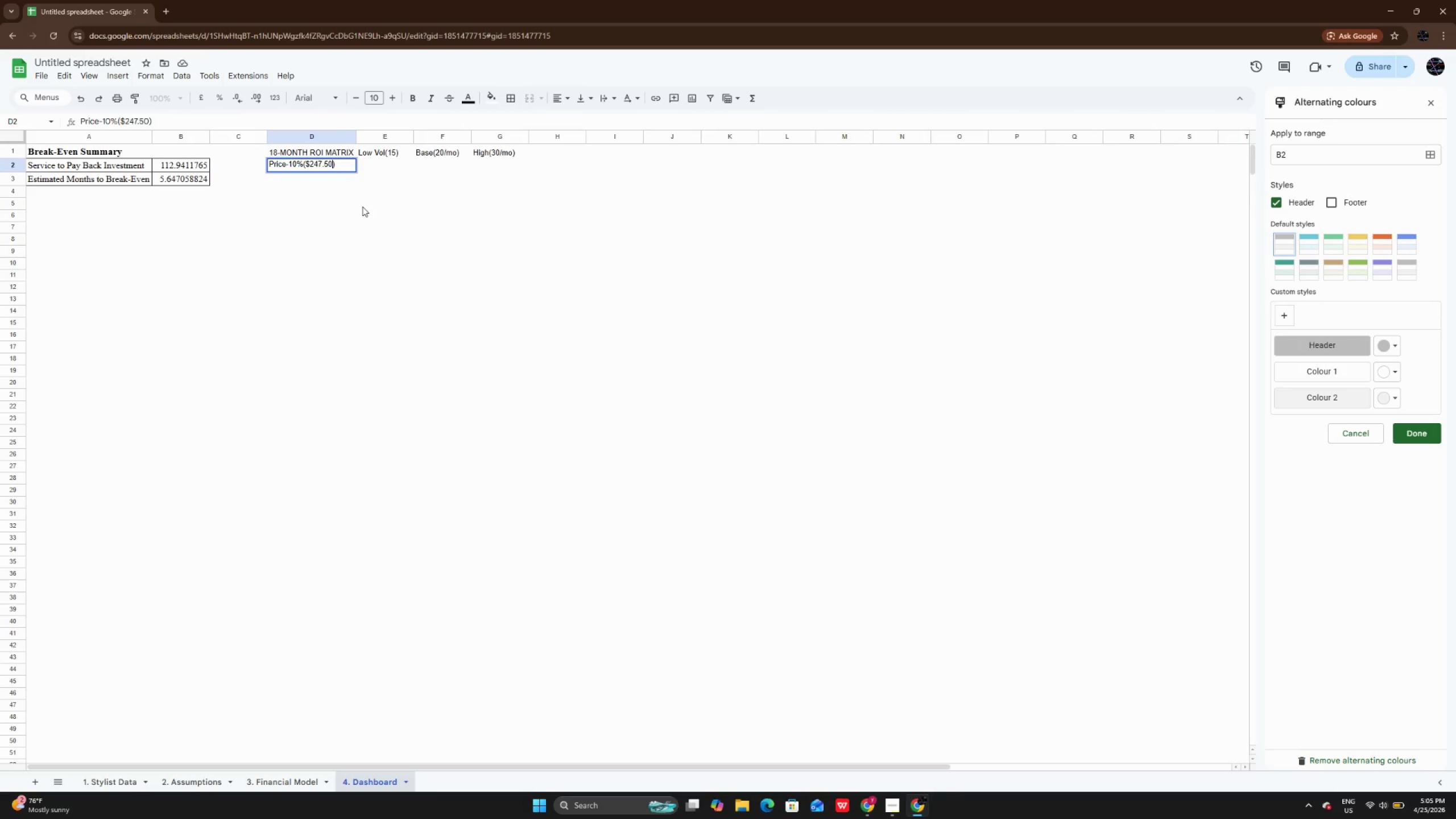 
key(Enter)
 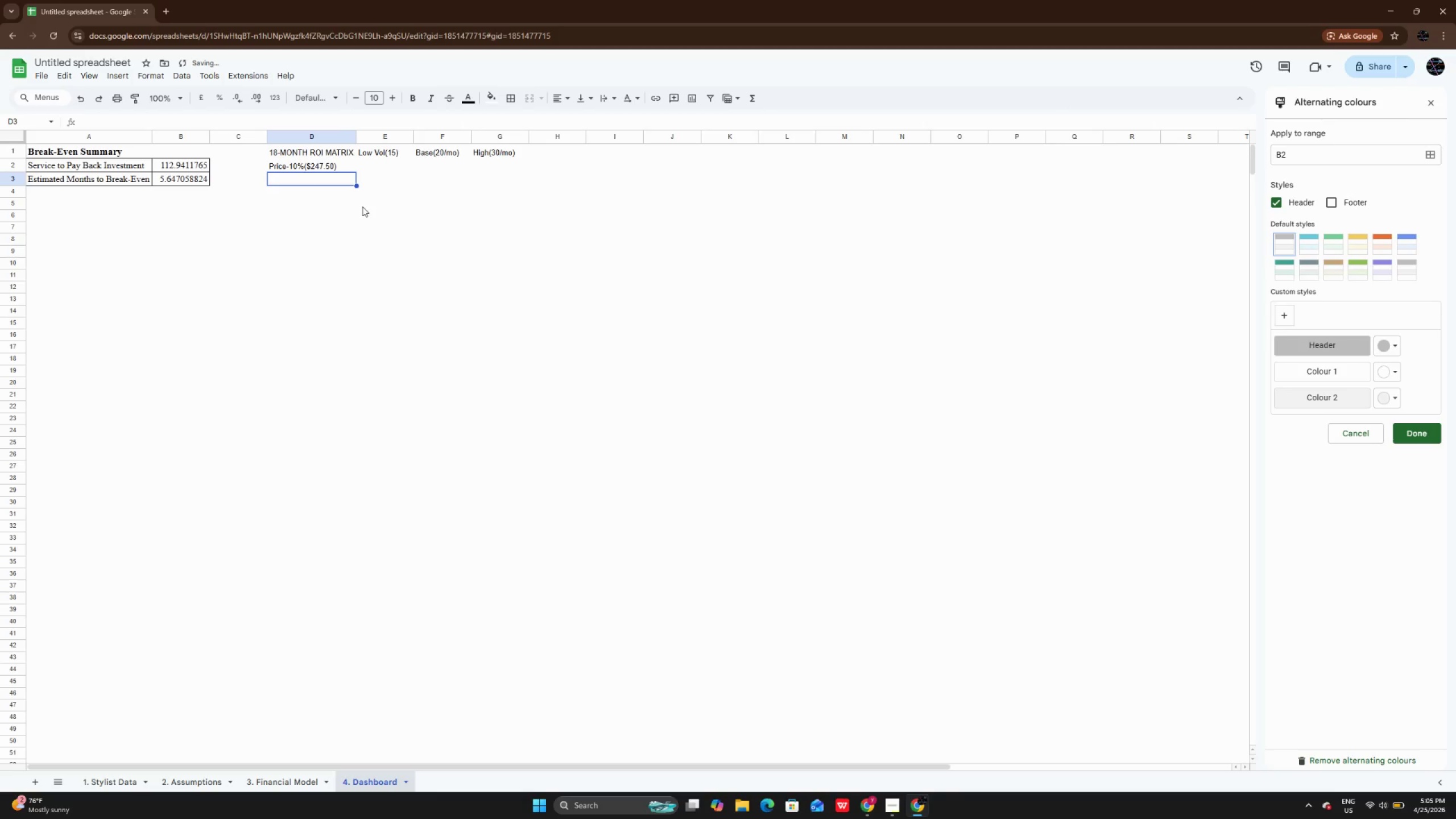 
key(Enter)
 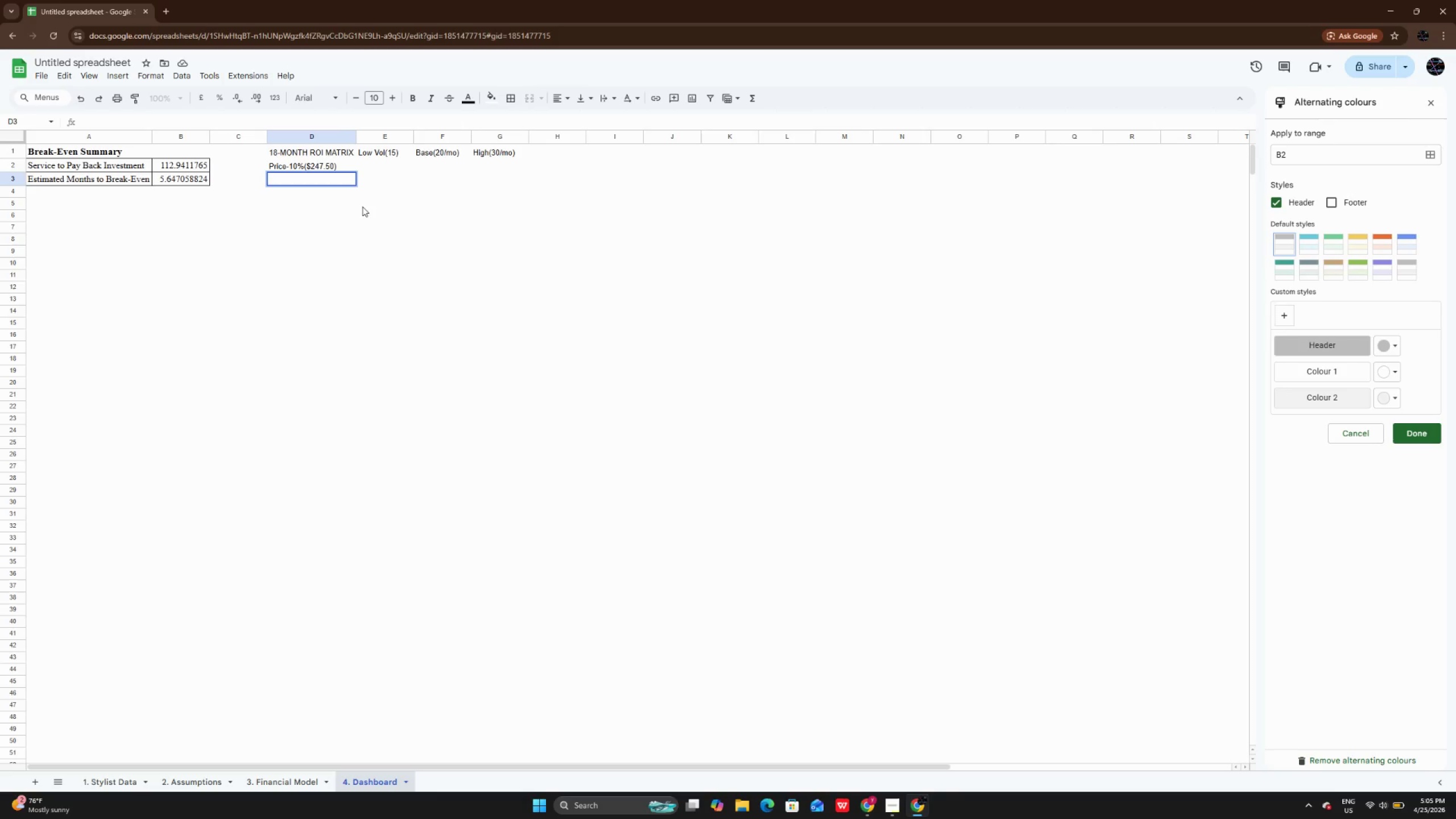 
wait(22.59)
 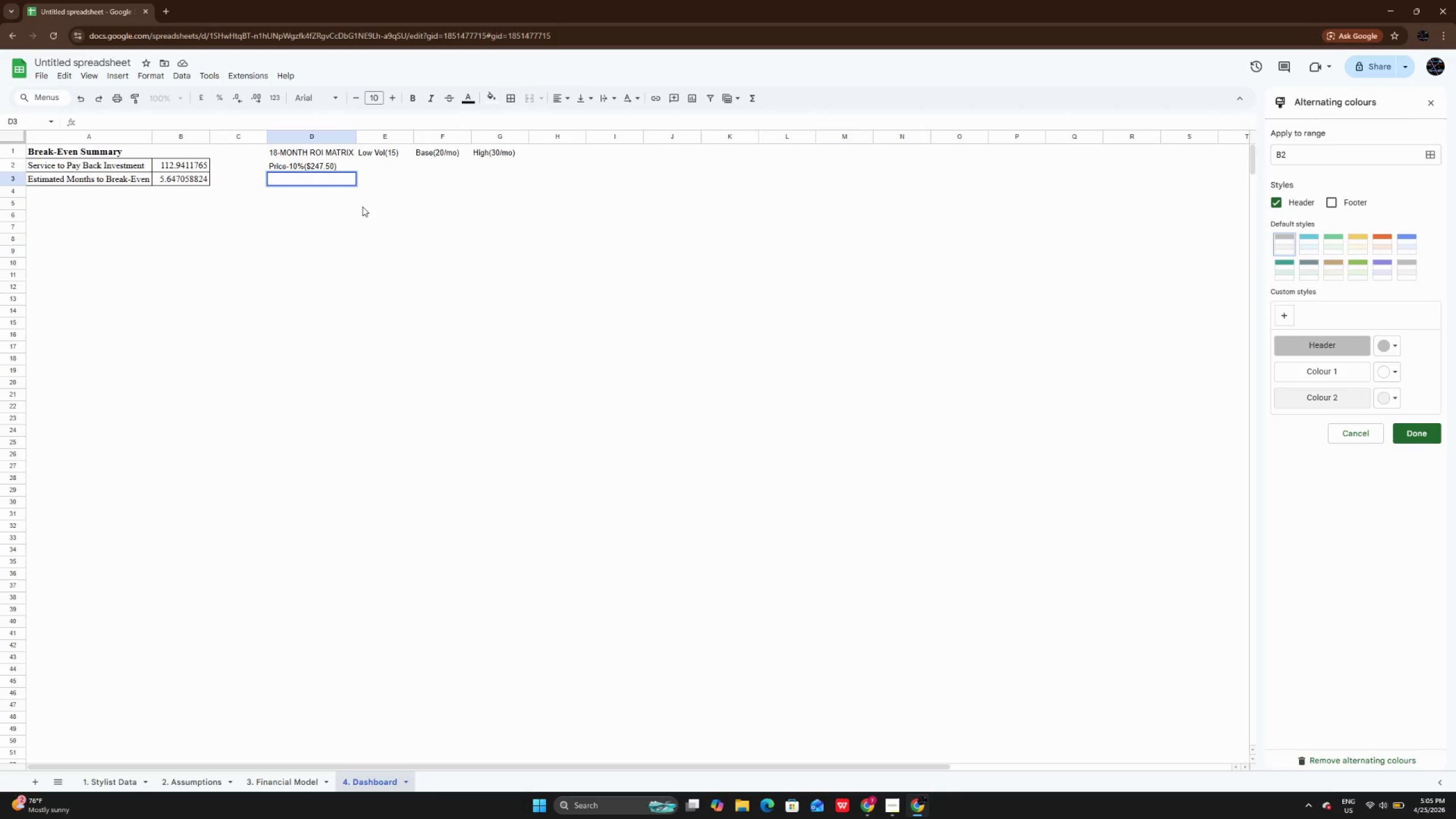 
type(Base Price())
 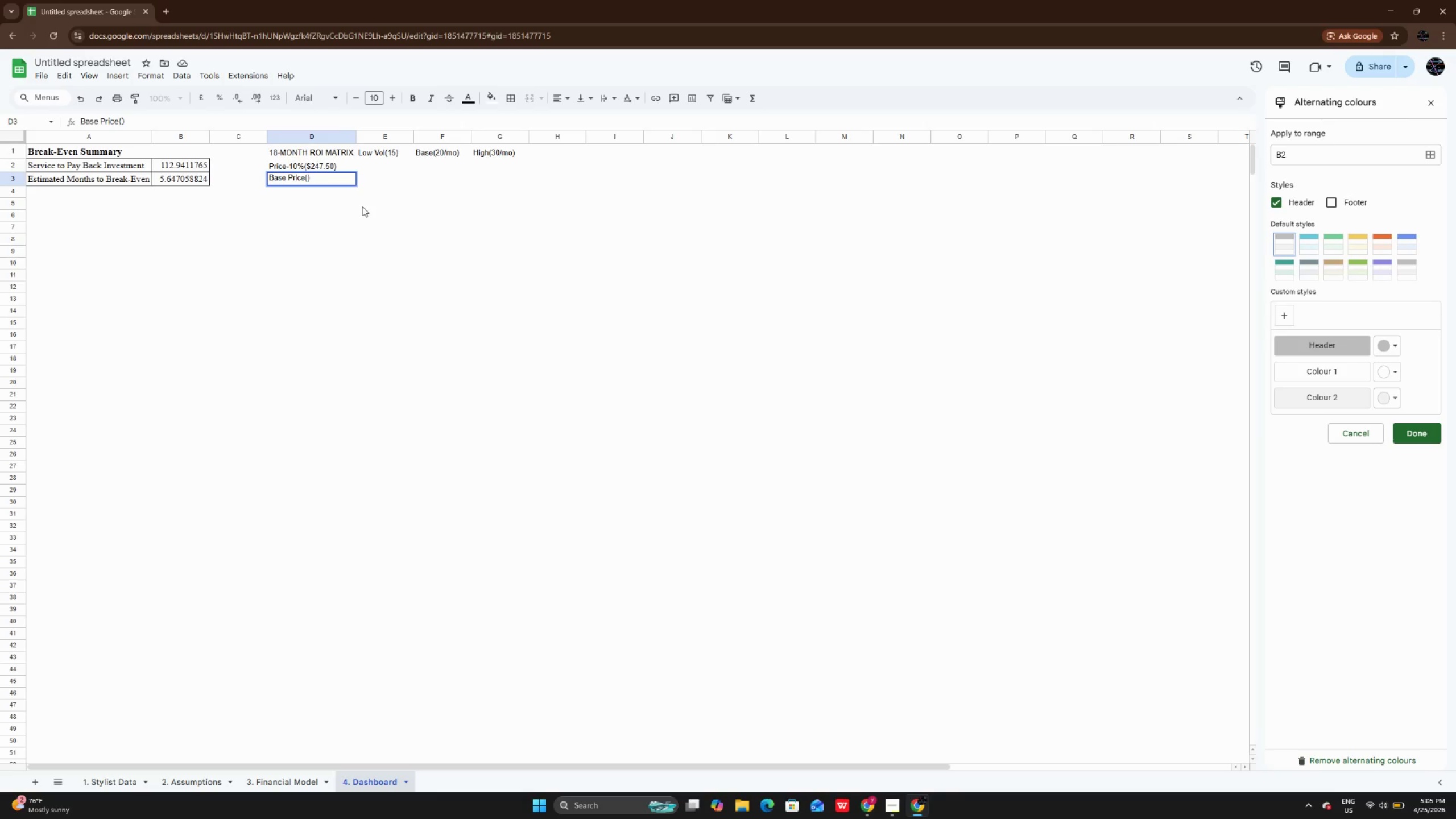 
key(ArrowLeft)
 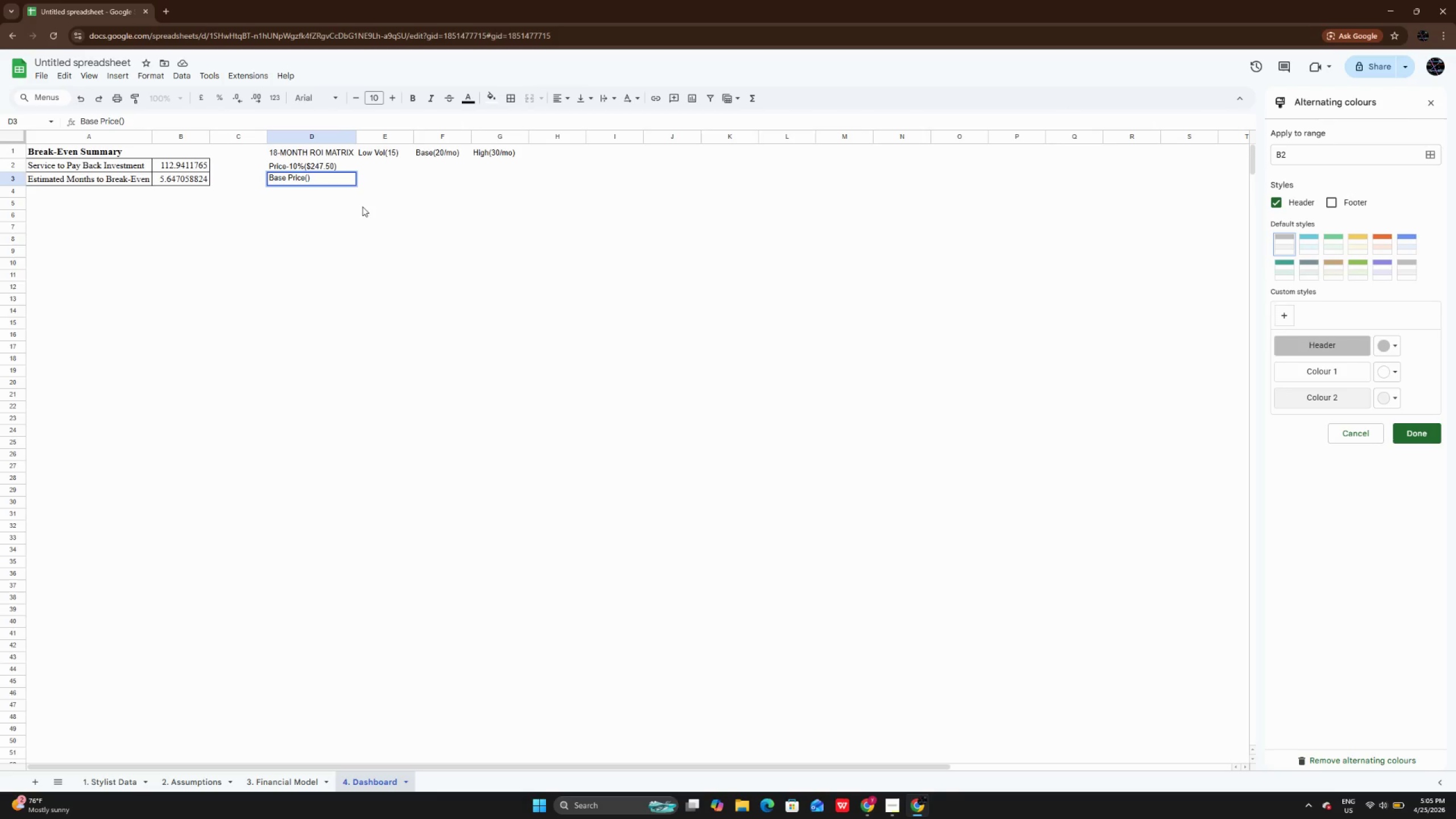 
key(Shift+4)
 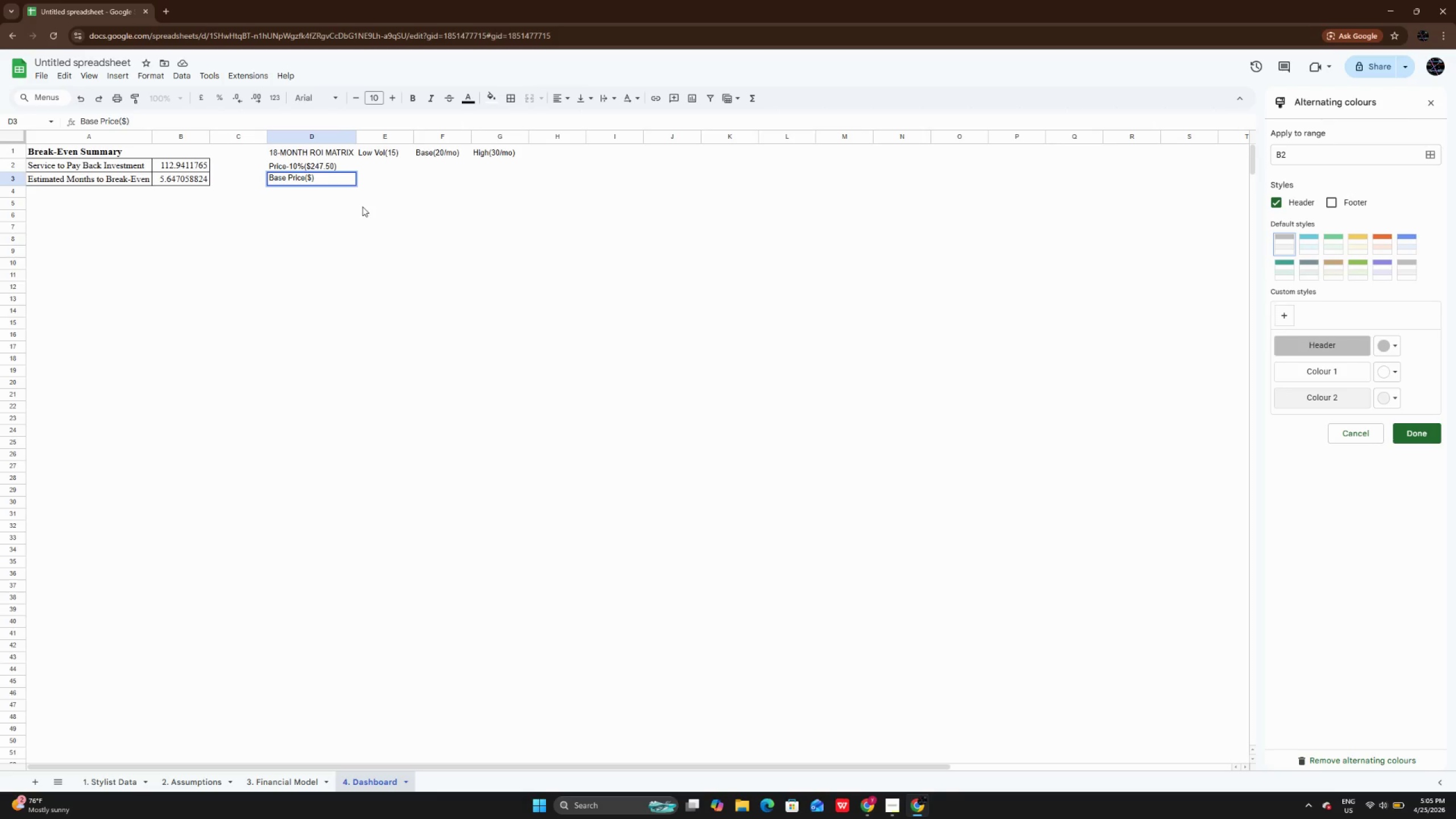 
type(275.00)
 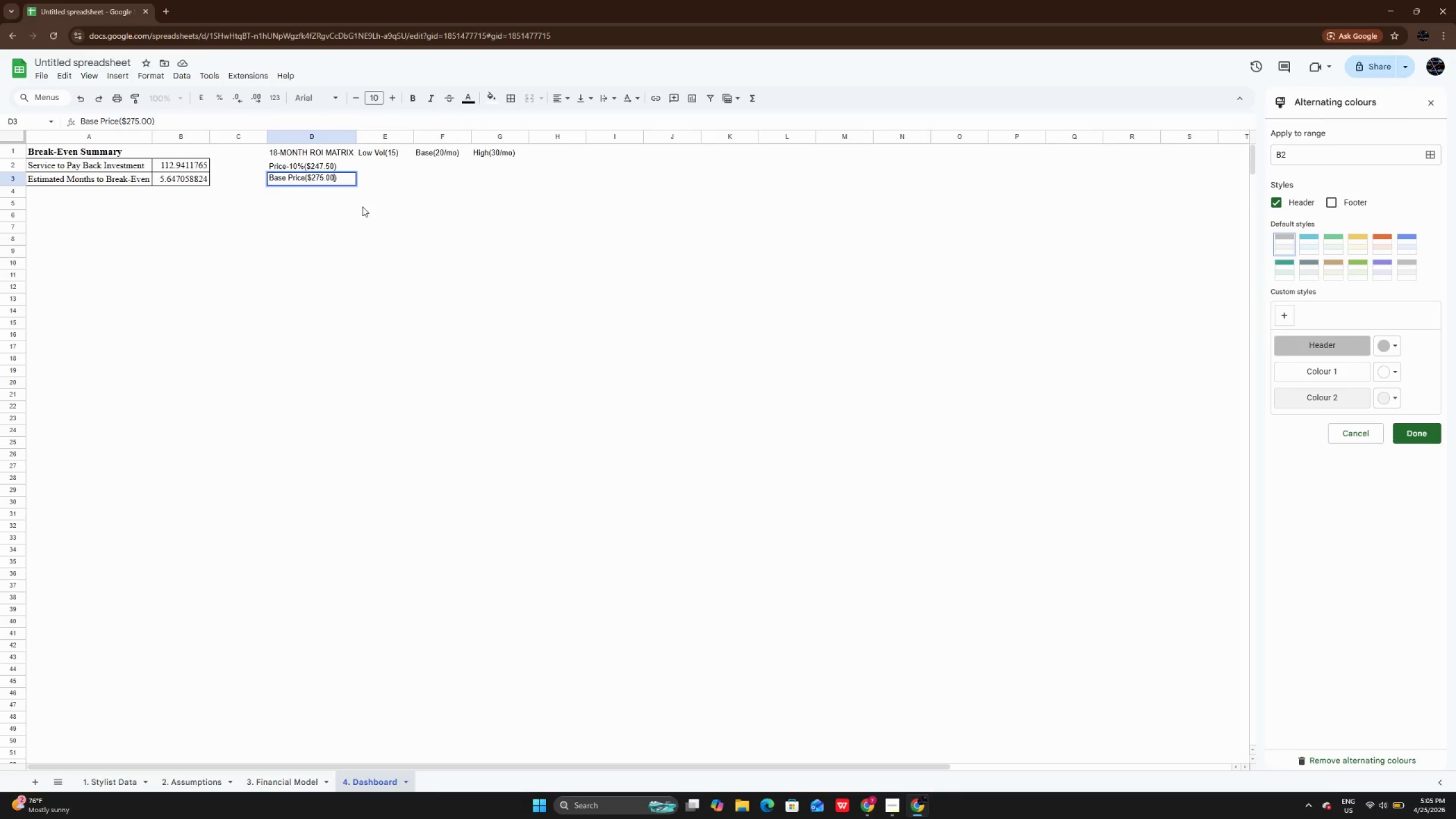 
key(Enter)
 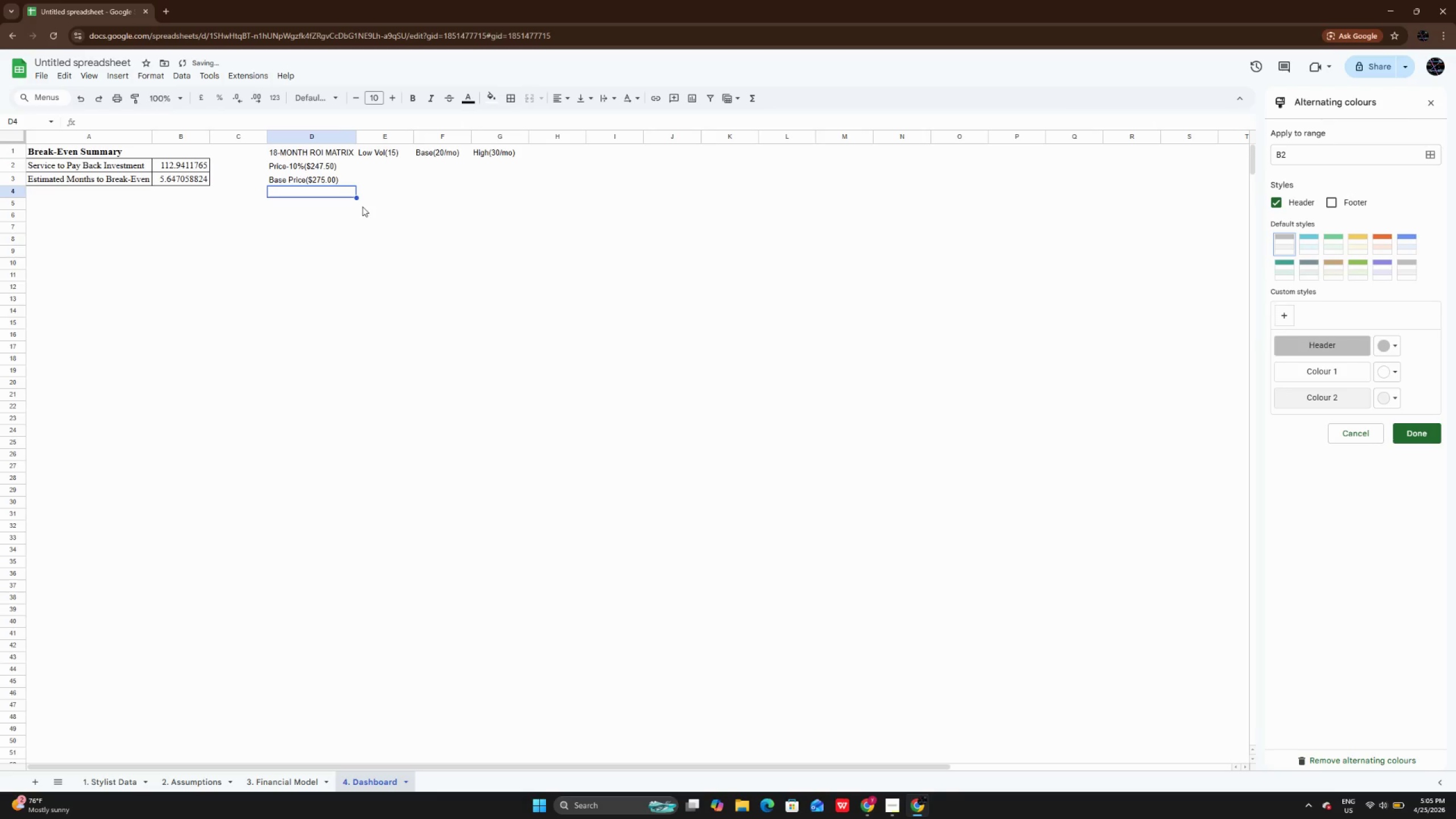 
key(Enter)
 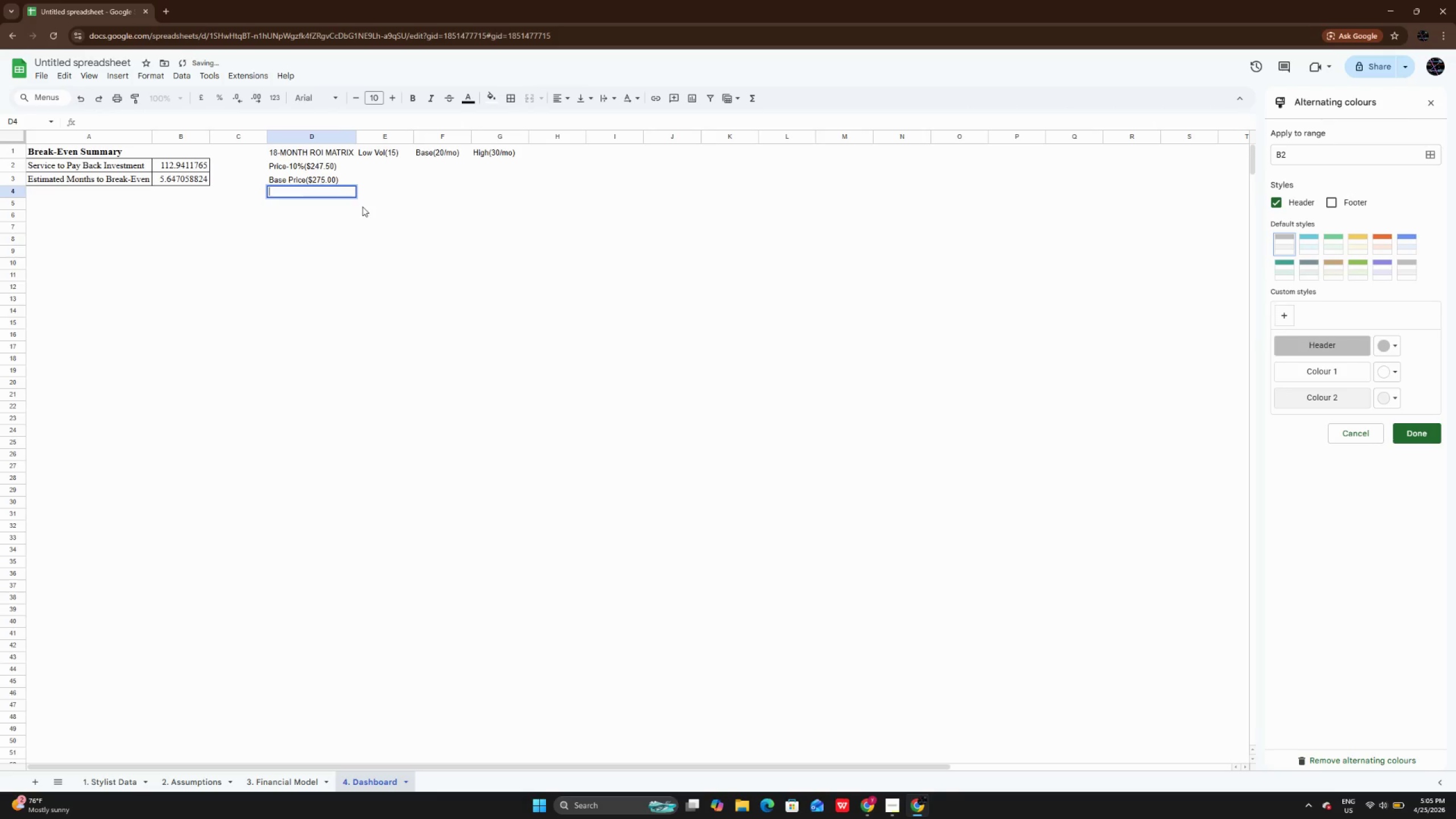 
type(Price)
 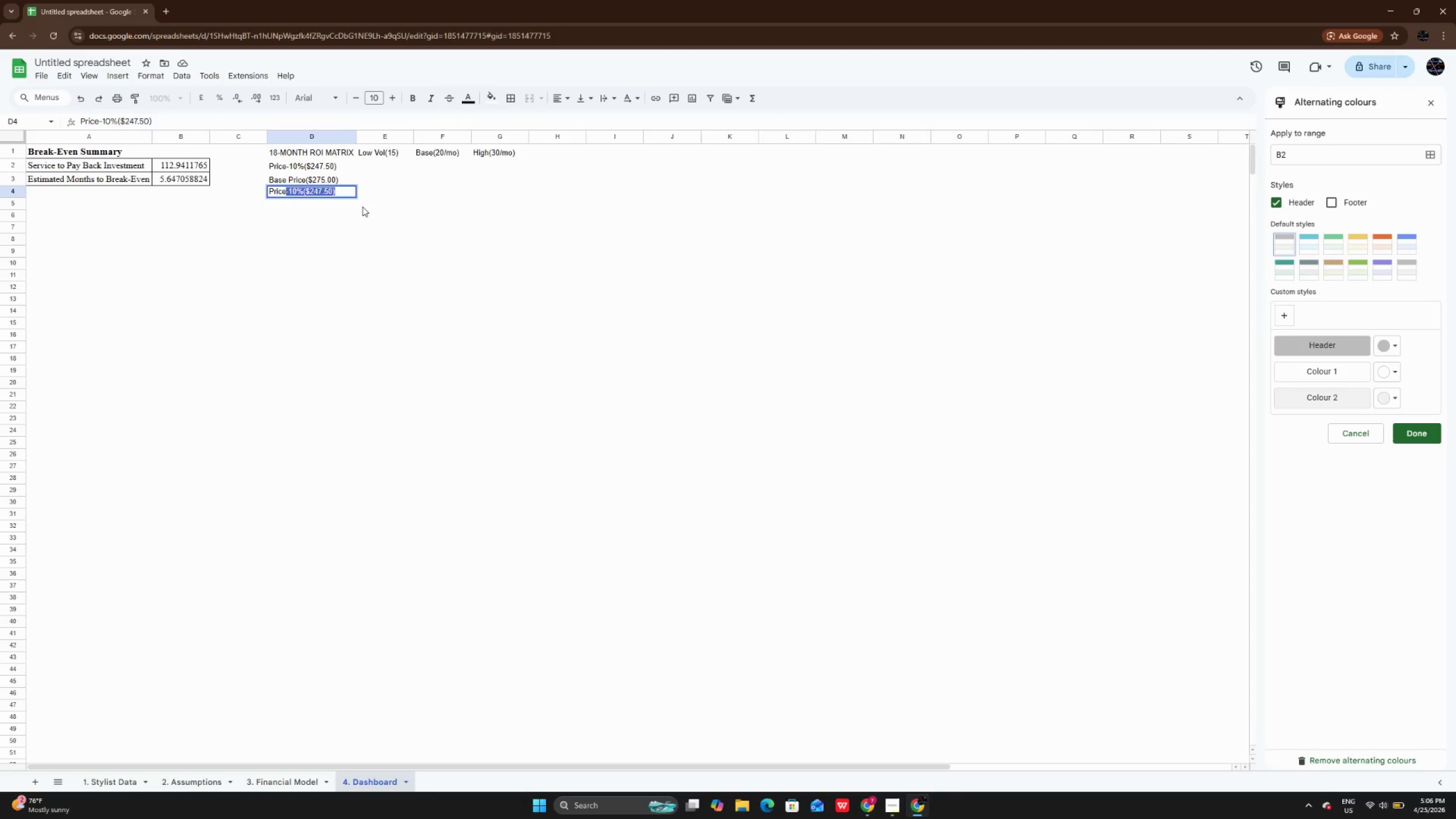 
wait(5.16)
 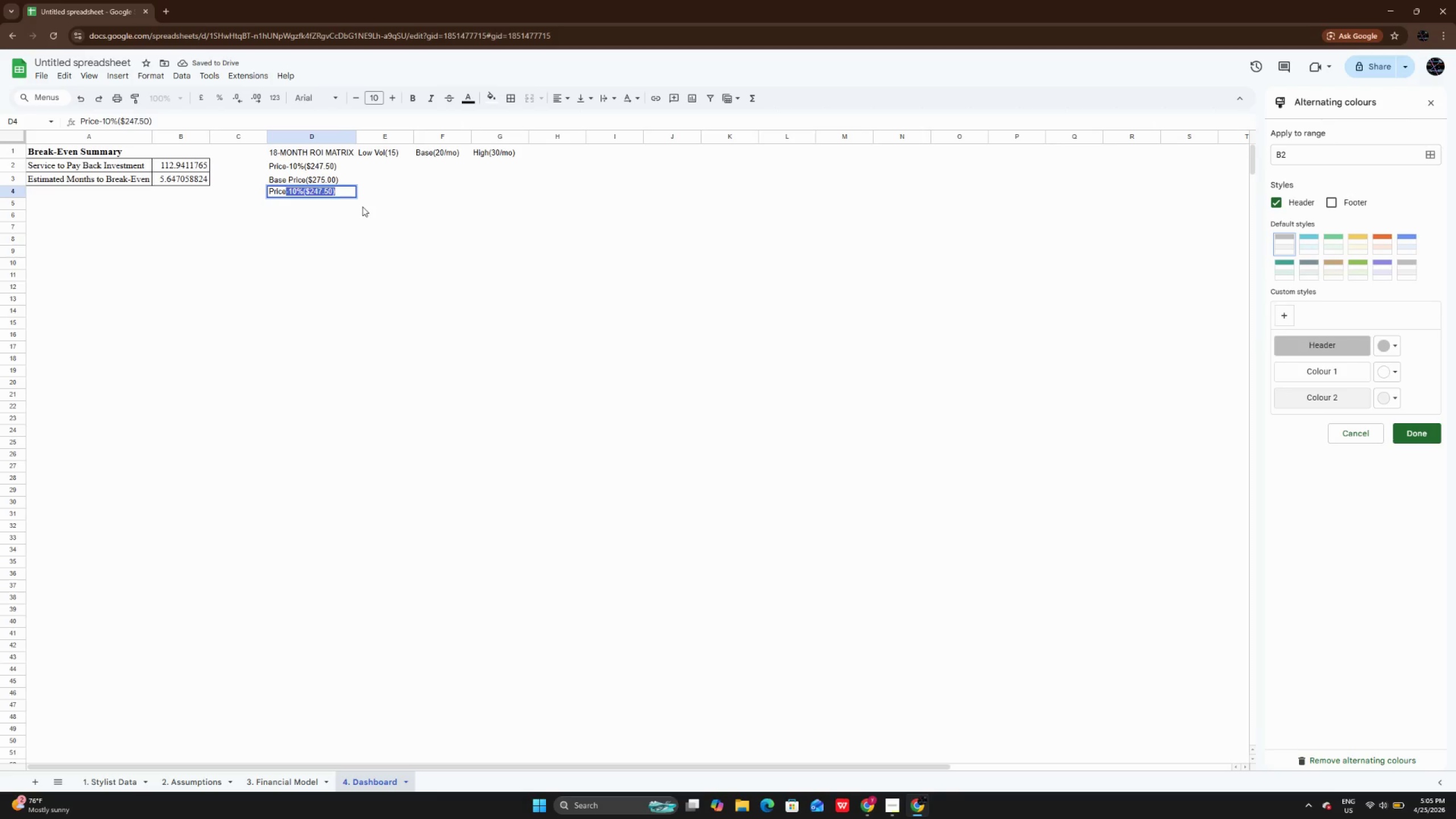 
key(Enter)
 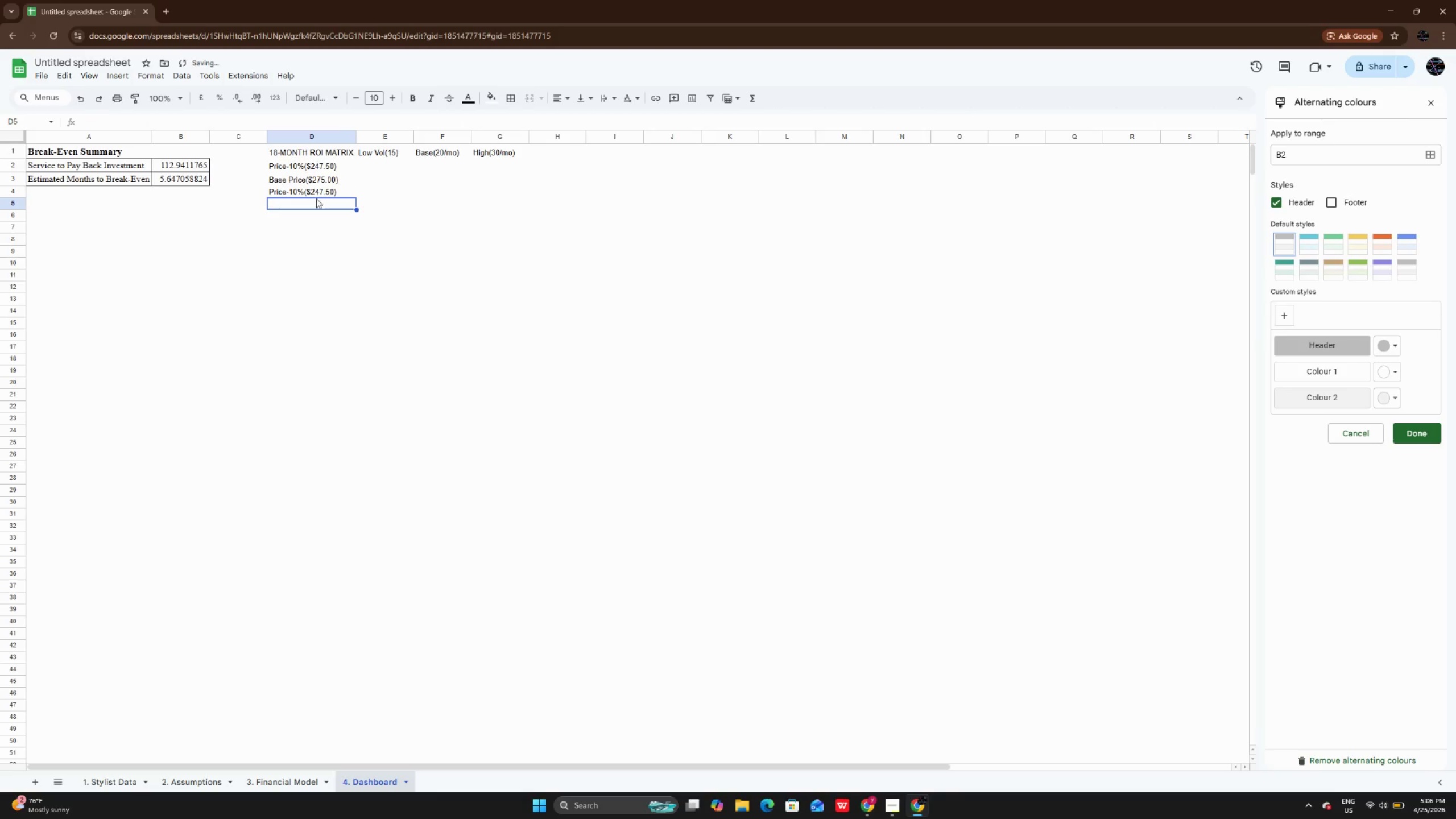 
double_click([303, 193])
 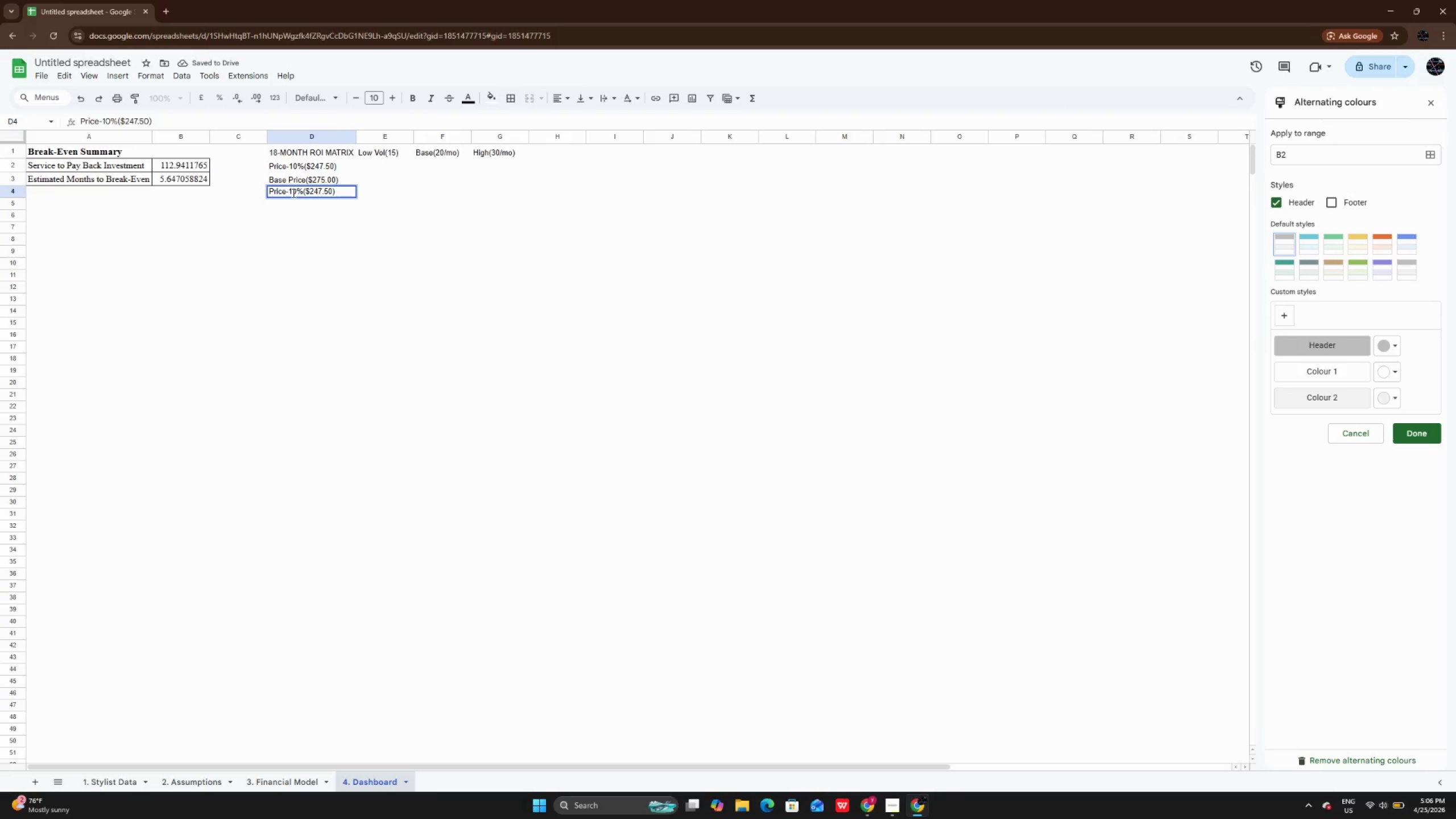 
left_click([292, 193])
 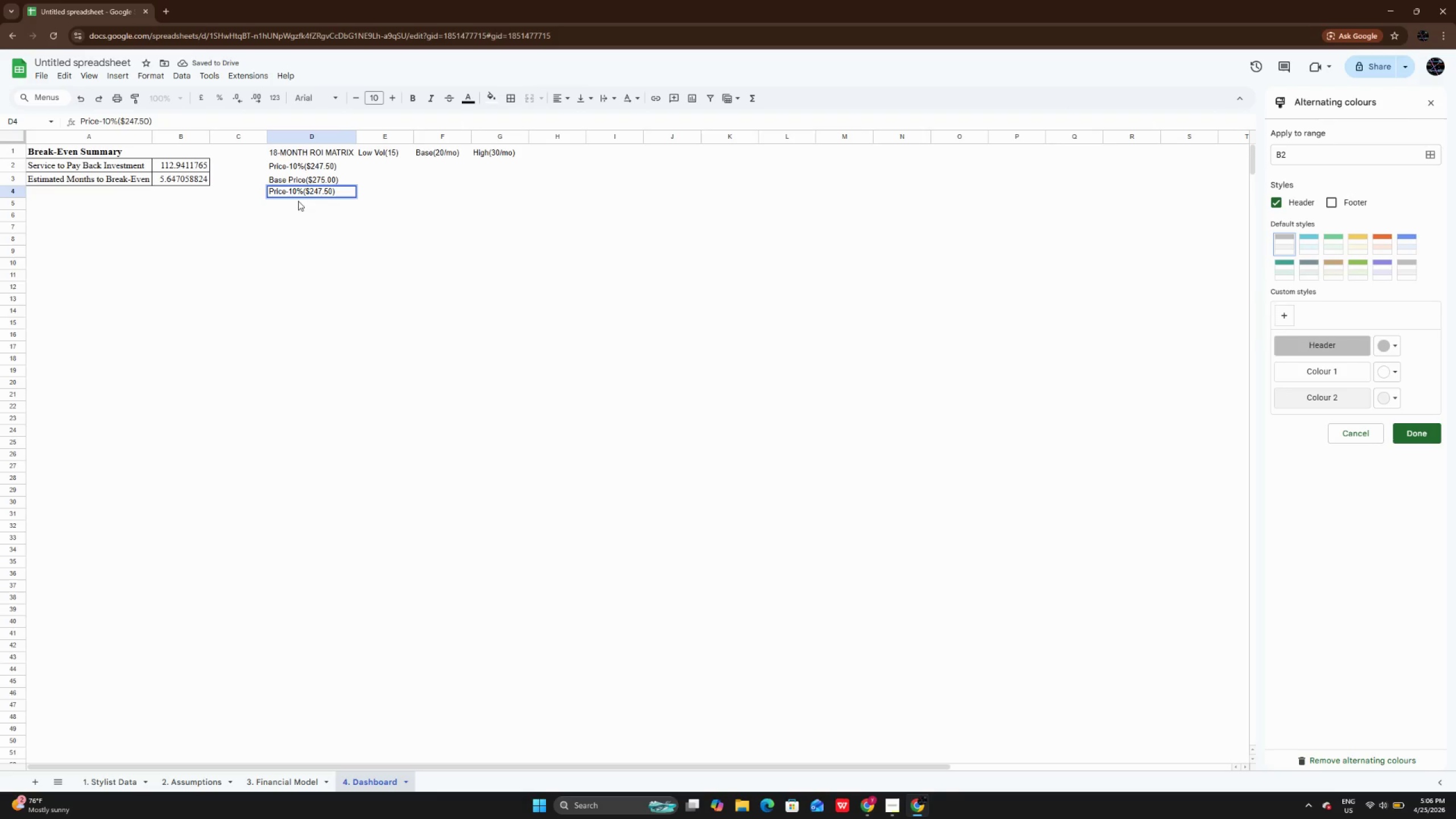 
key(ArrowLeft)
 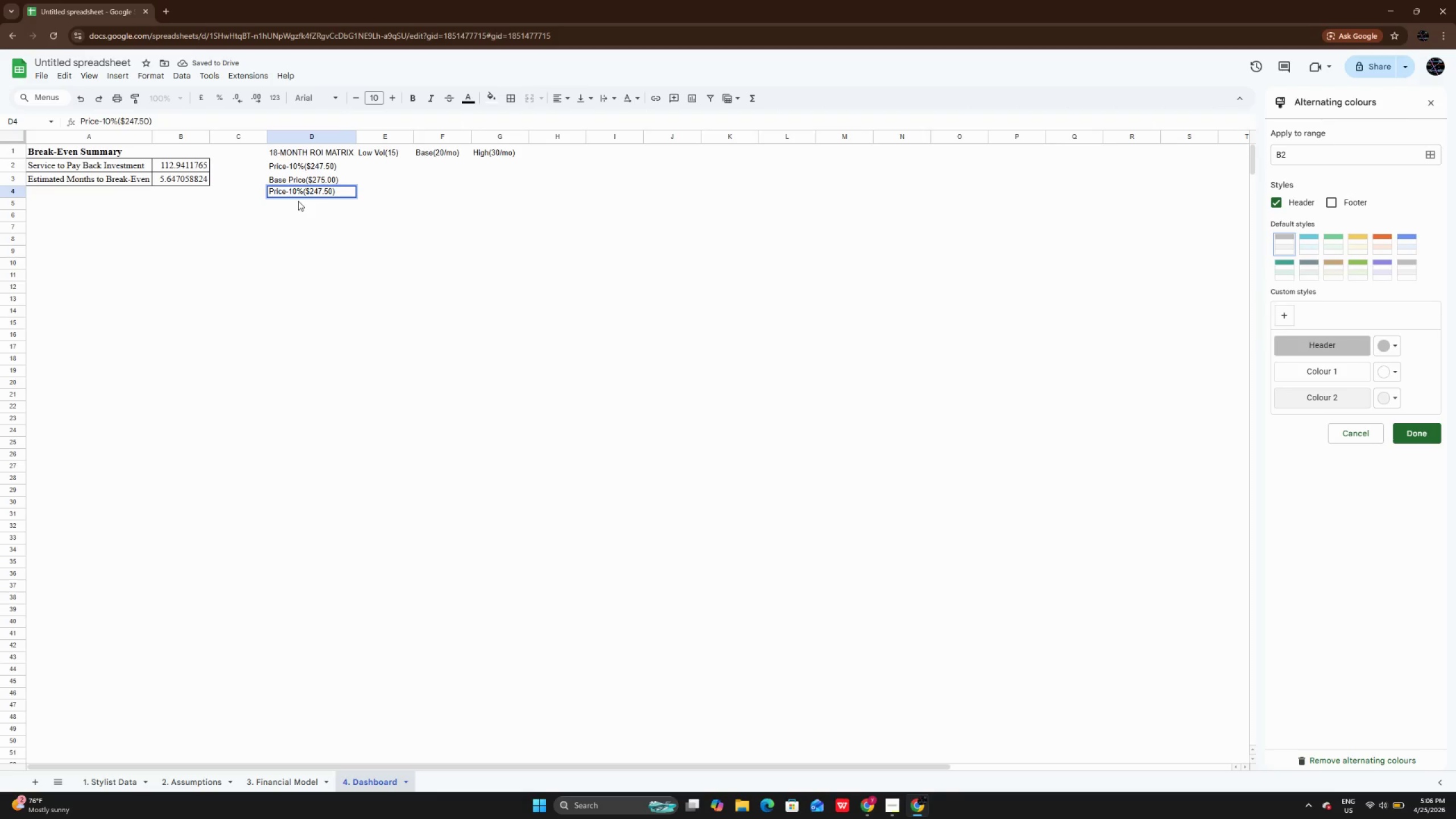 
key(Backspace)
 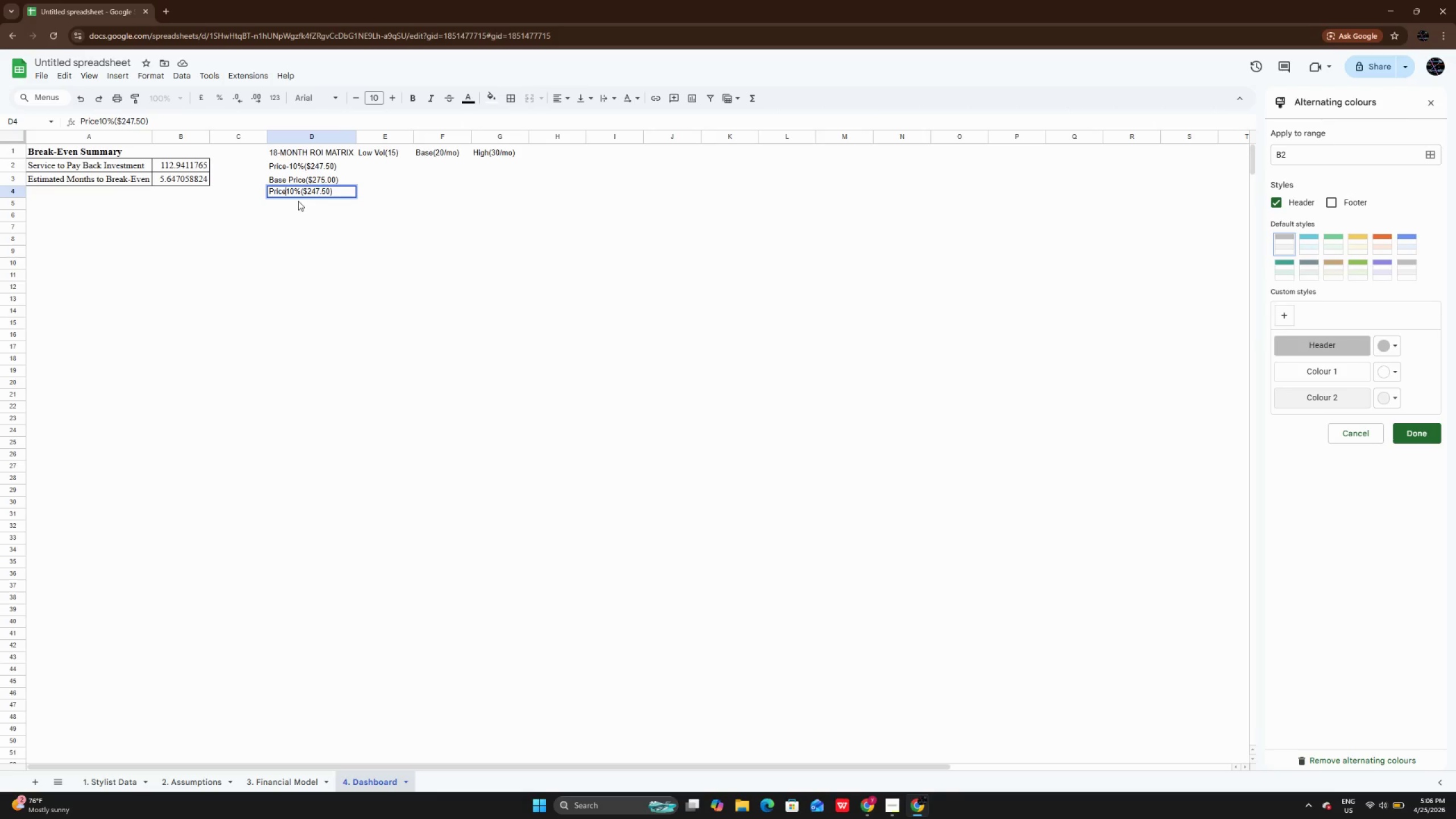 
key(Space)
 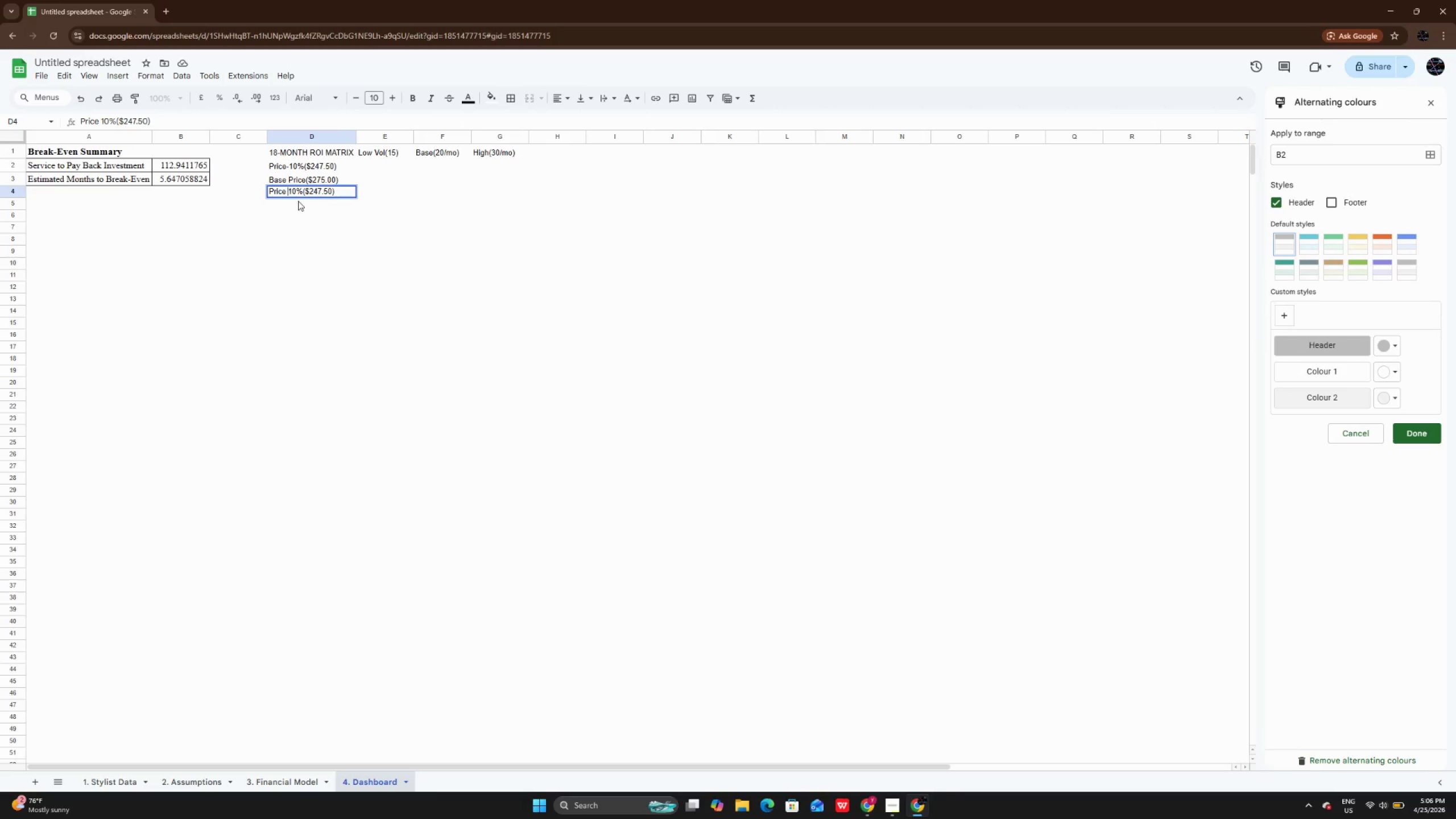 
key(Shift+Equal)
 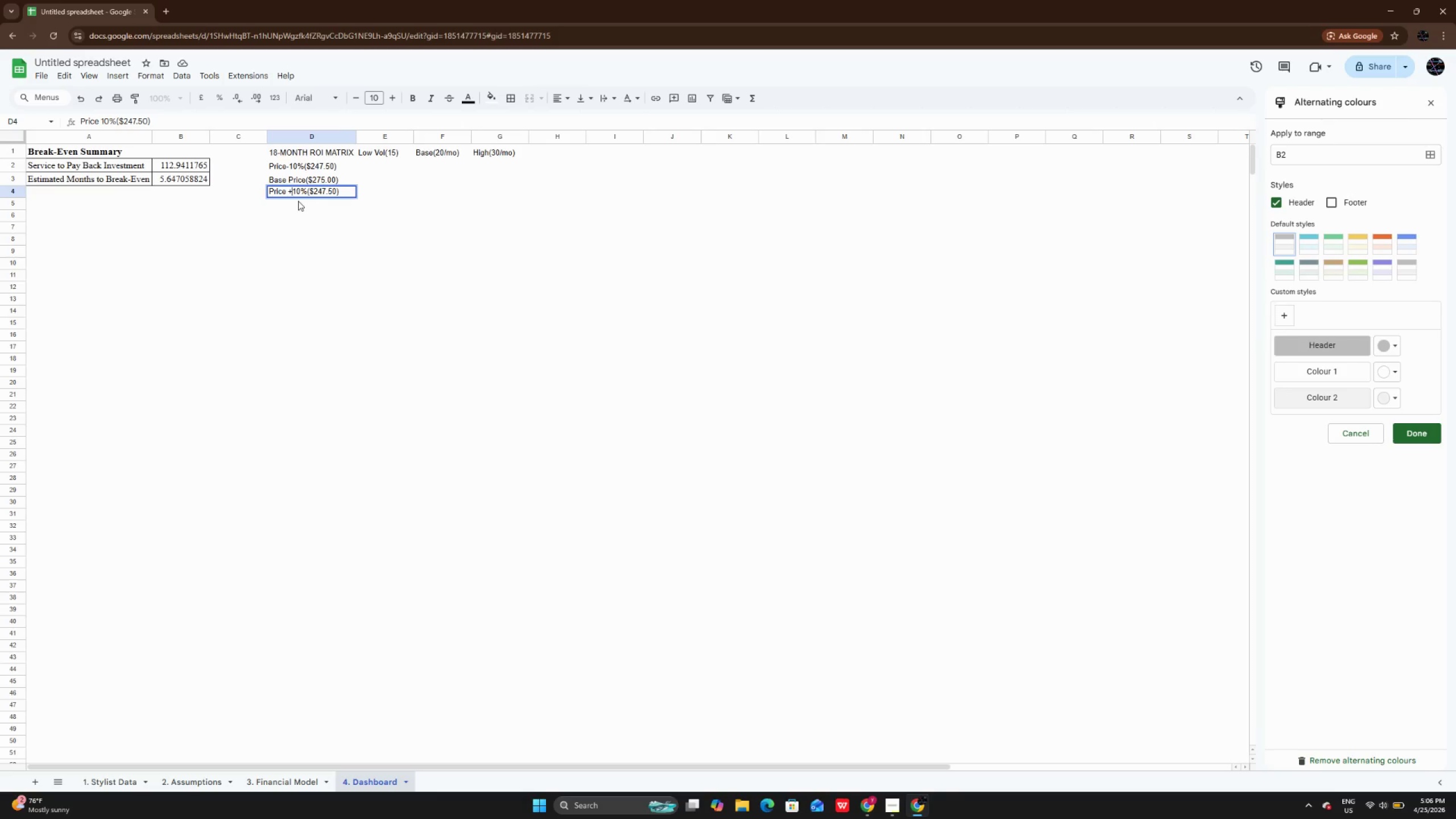 
key(Shift+Equal)
 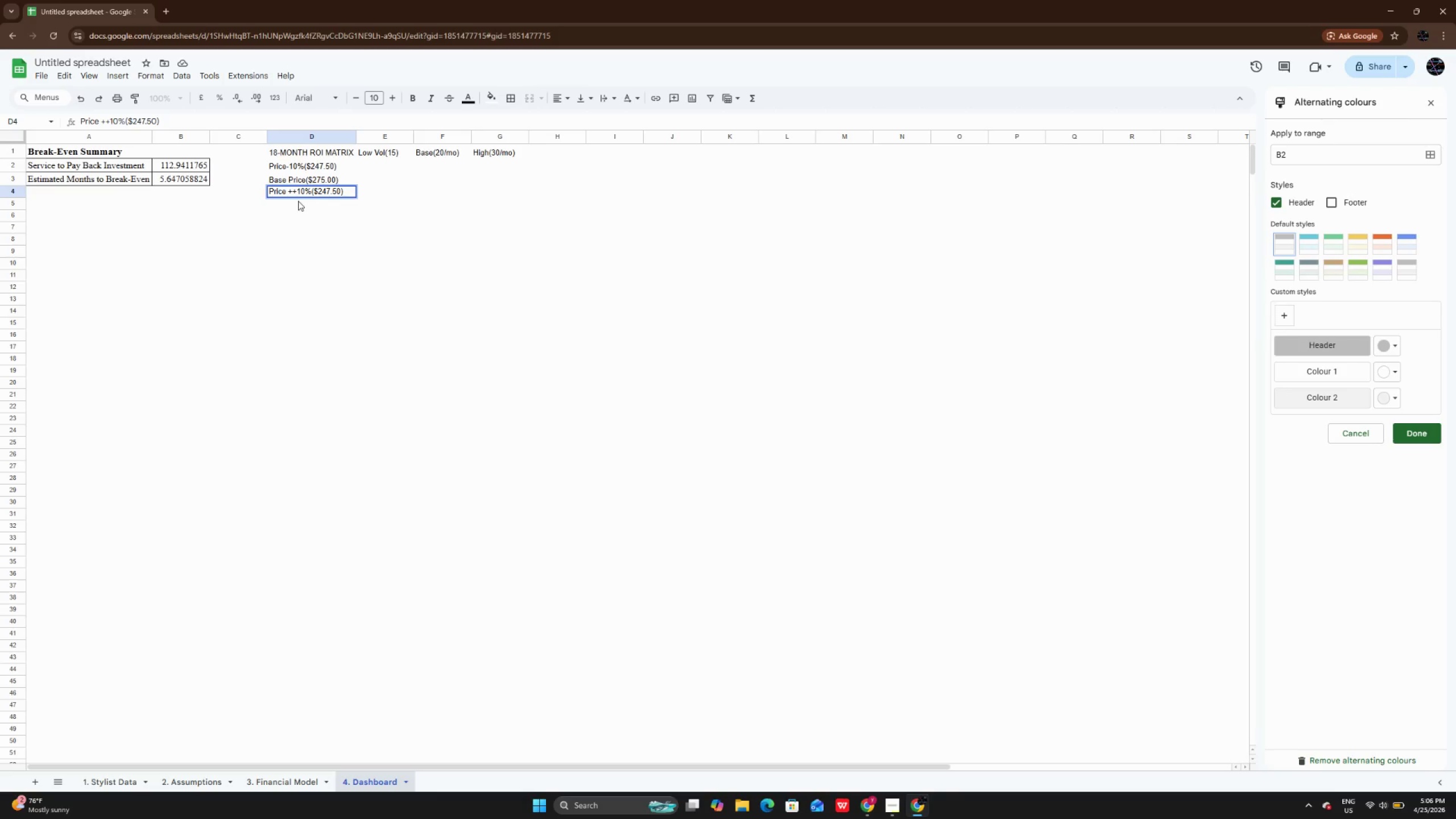 
key(Backspace)
 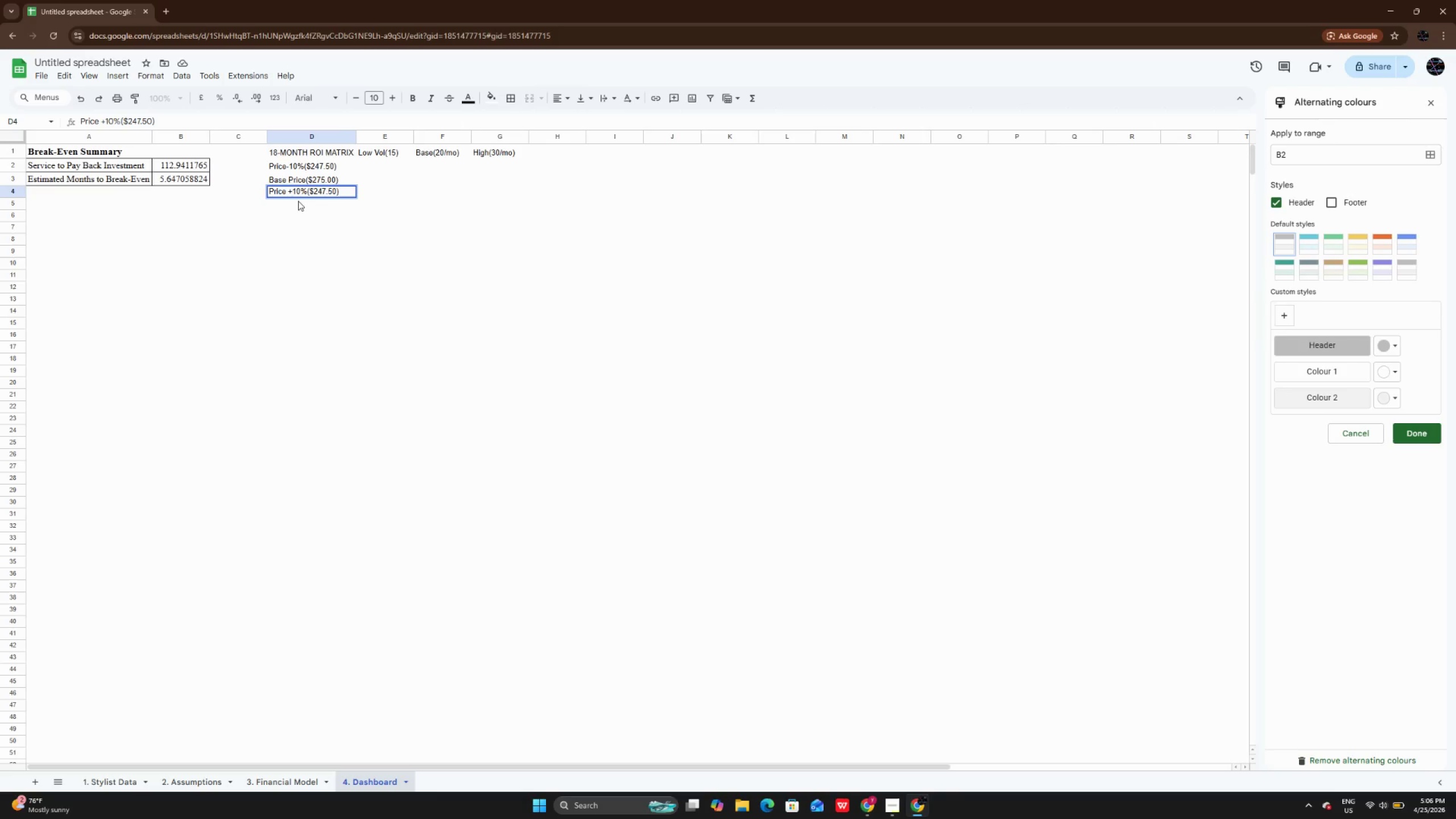 
key(Space)
 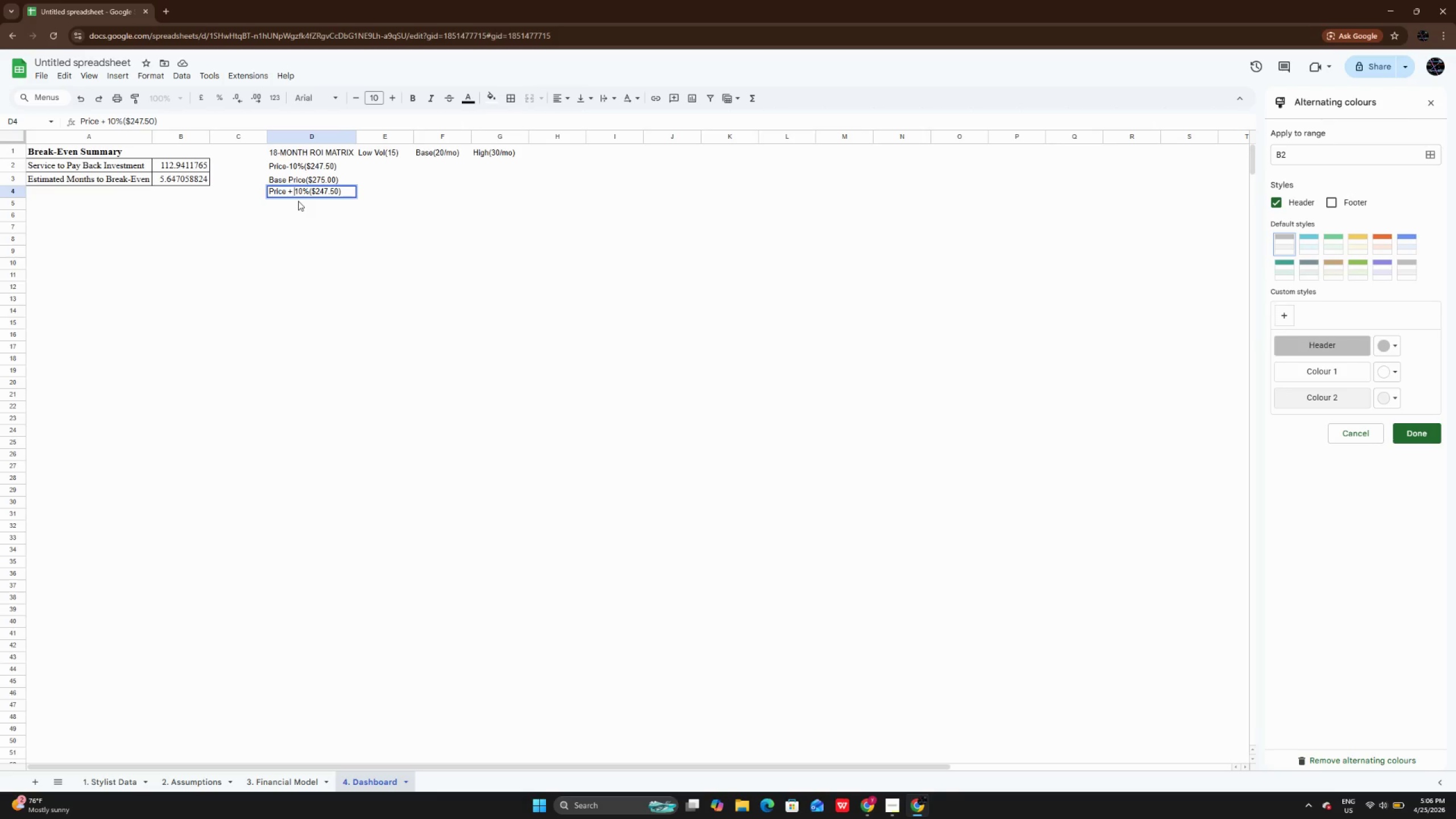 
key(ArrowRight)
 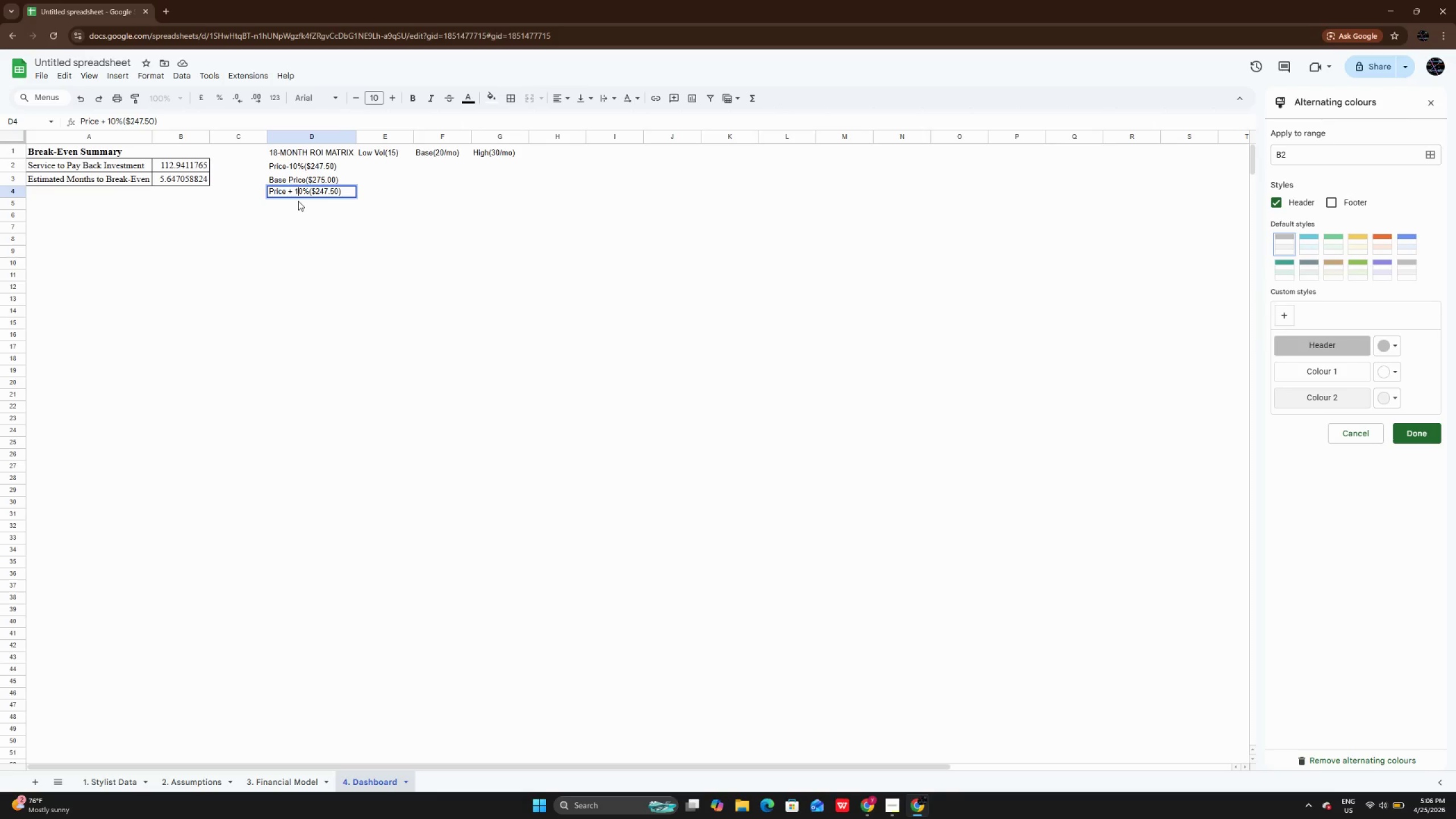 
key(ArrowRight)
 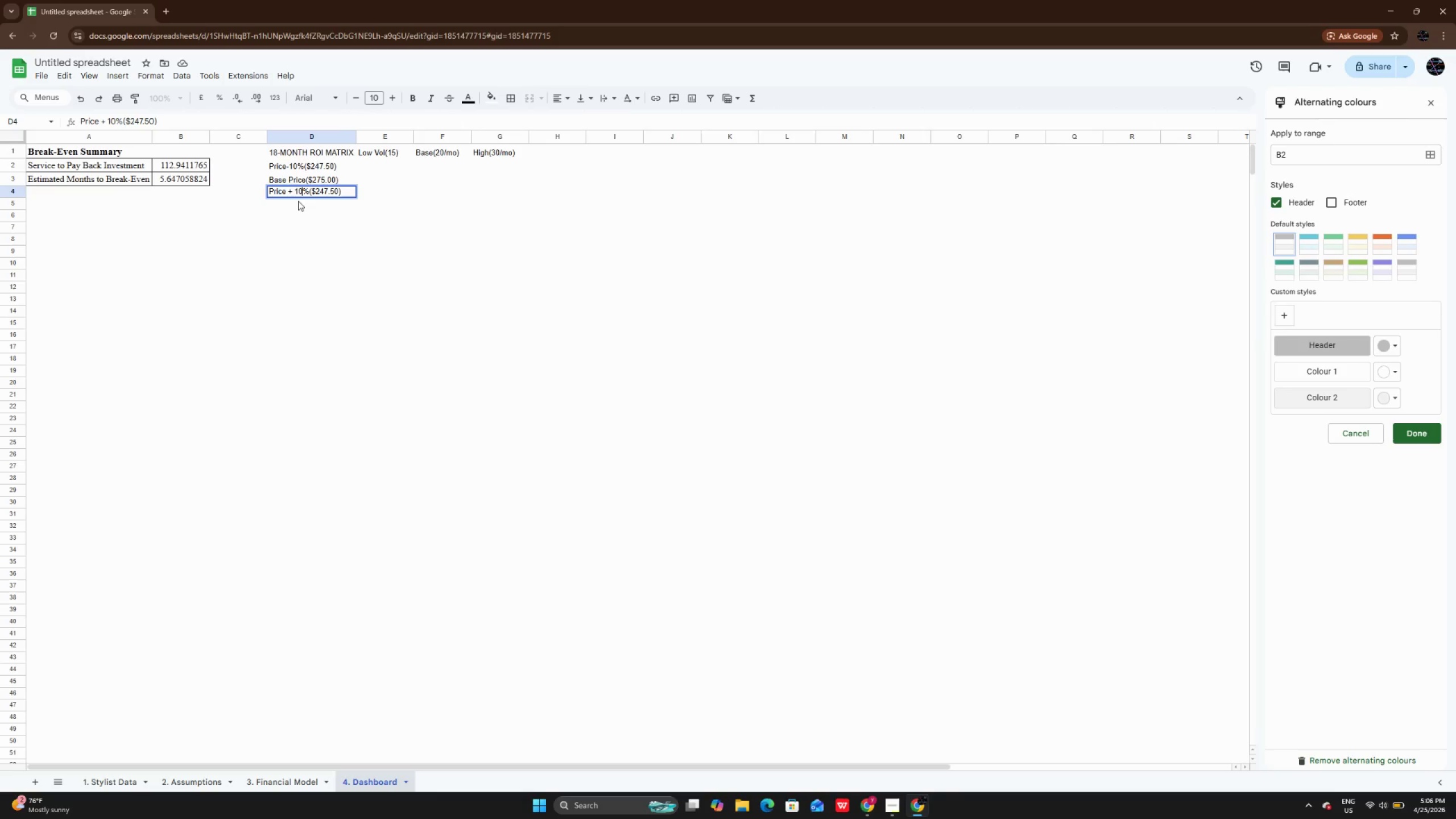 
key(ArrowRight)
 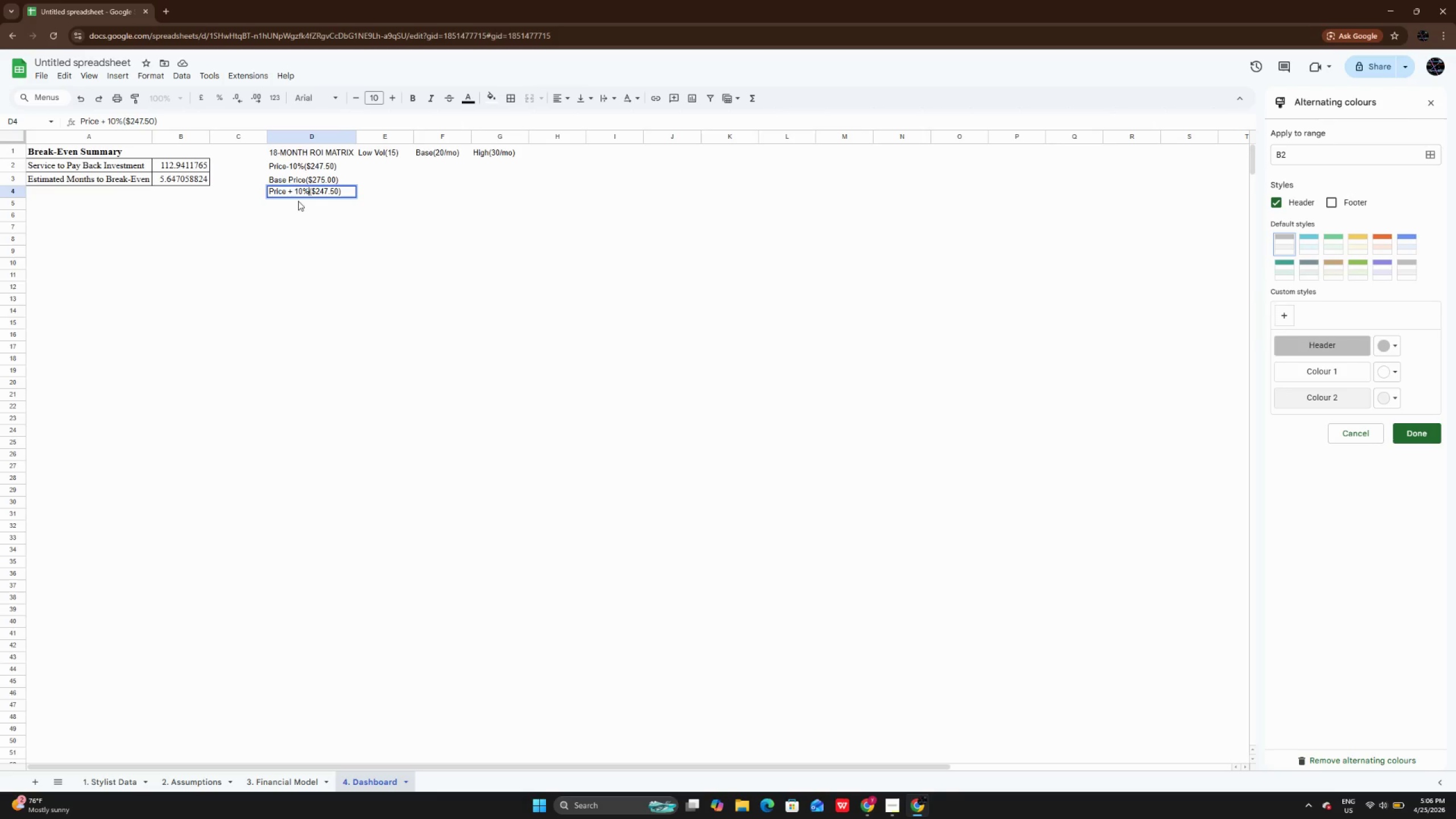 
key(ArrowRight)
 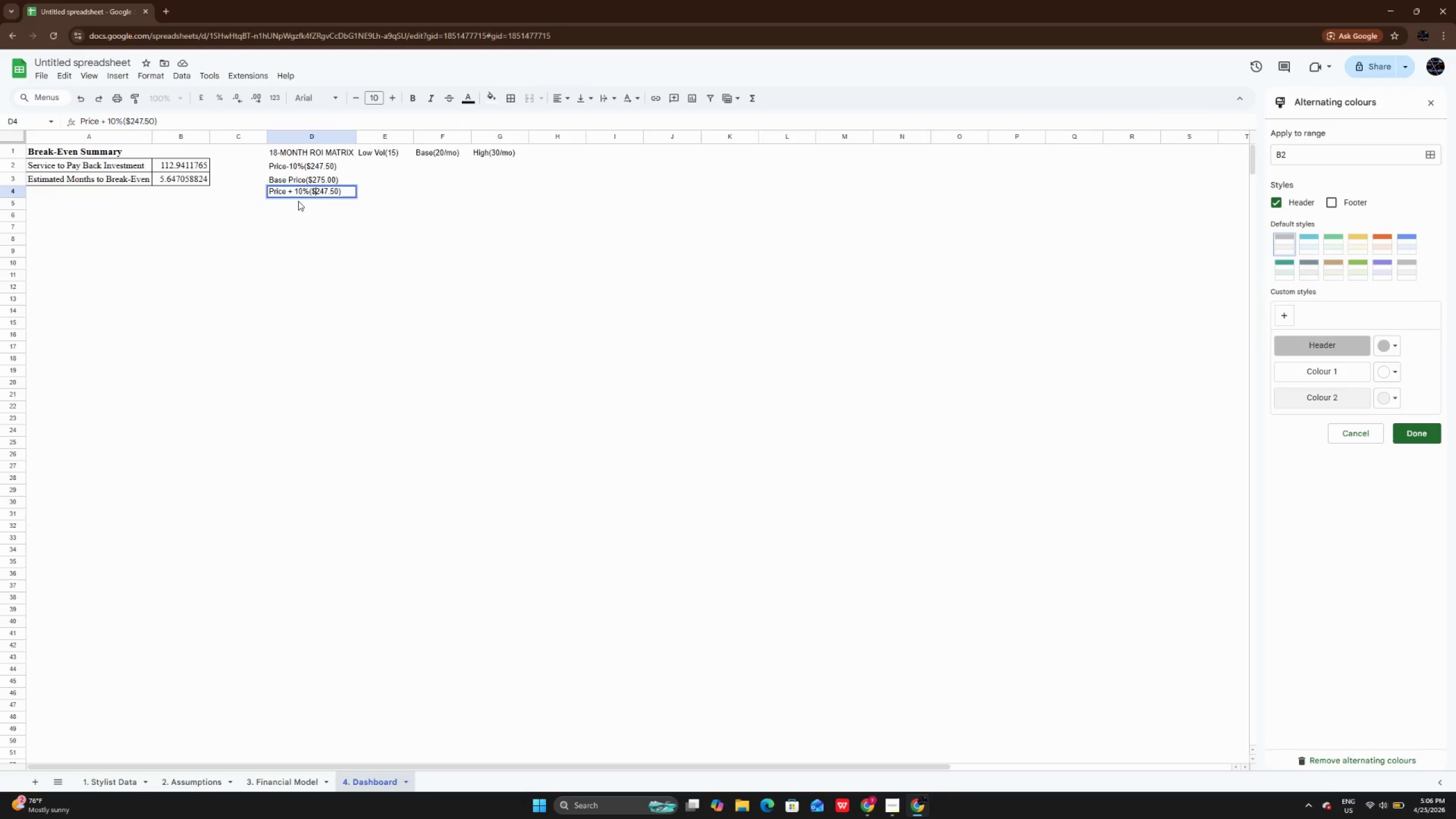 
key(ArrowRight)
 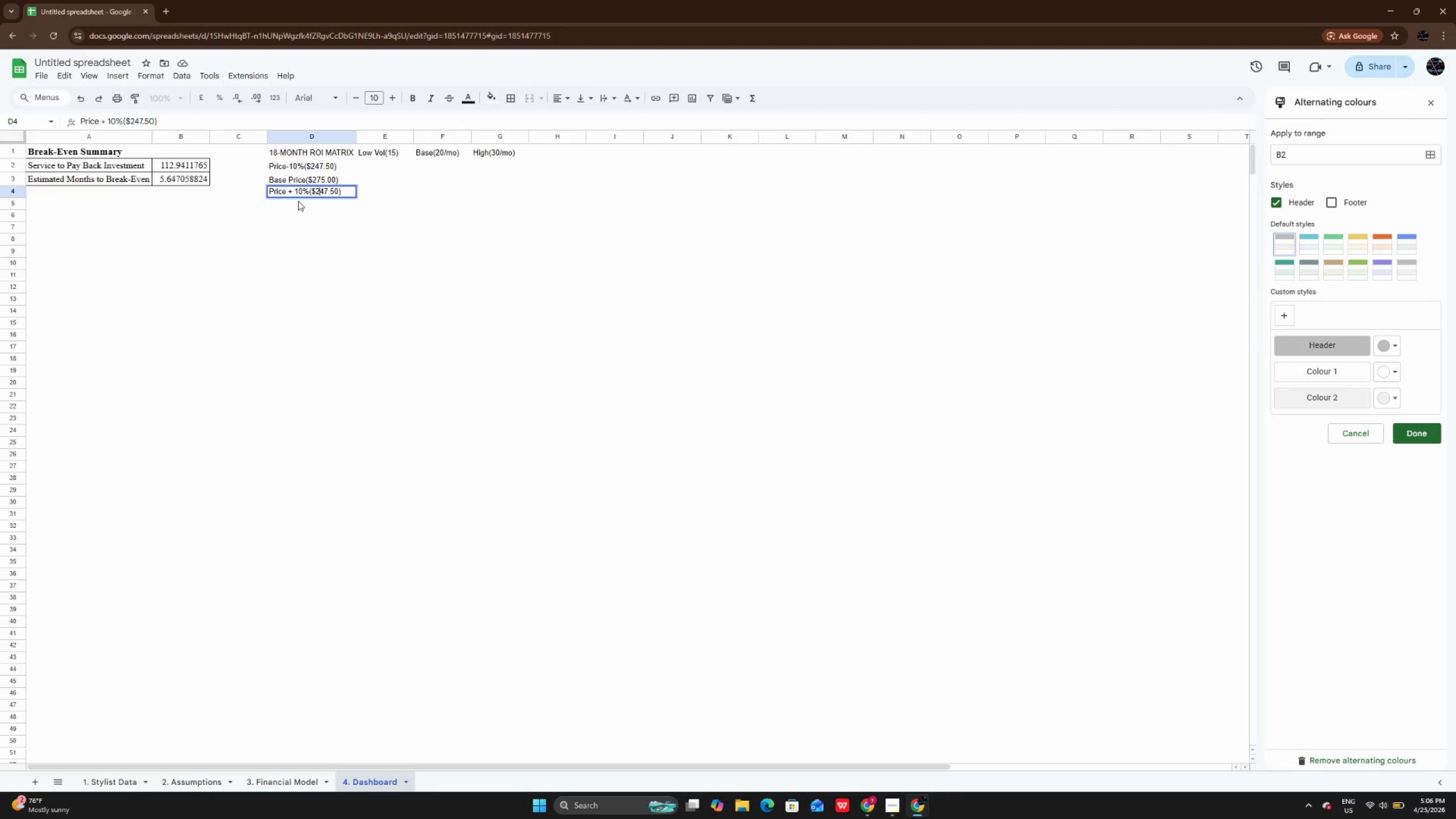 
key(ArrowRight)
 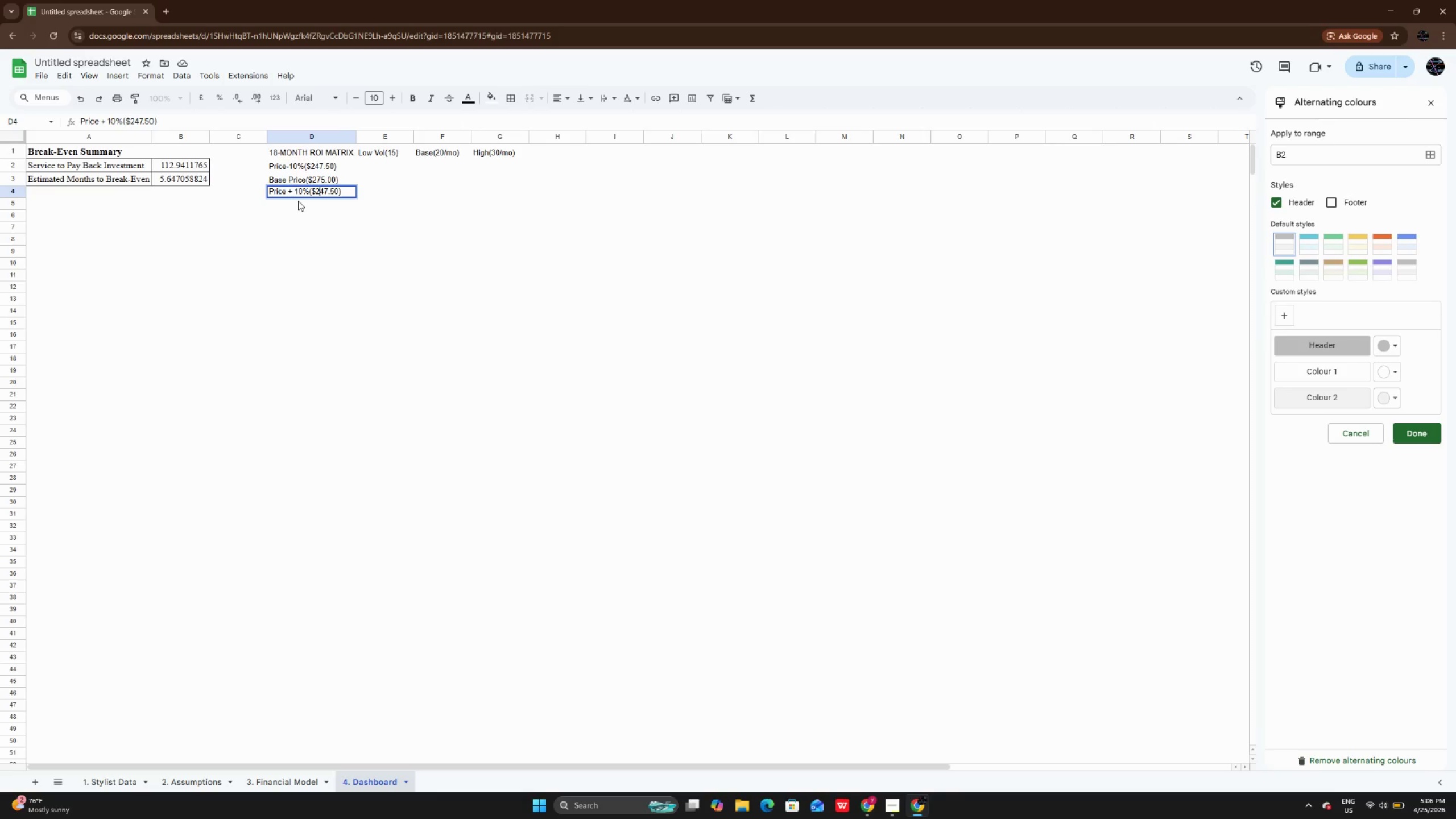 
key(ArrowRight)
 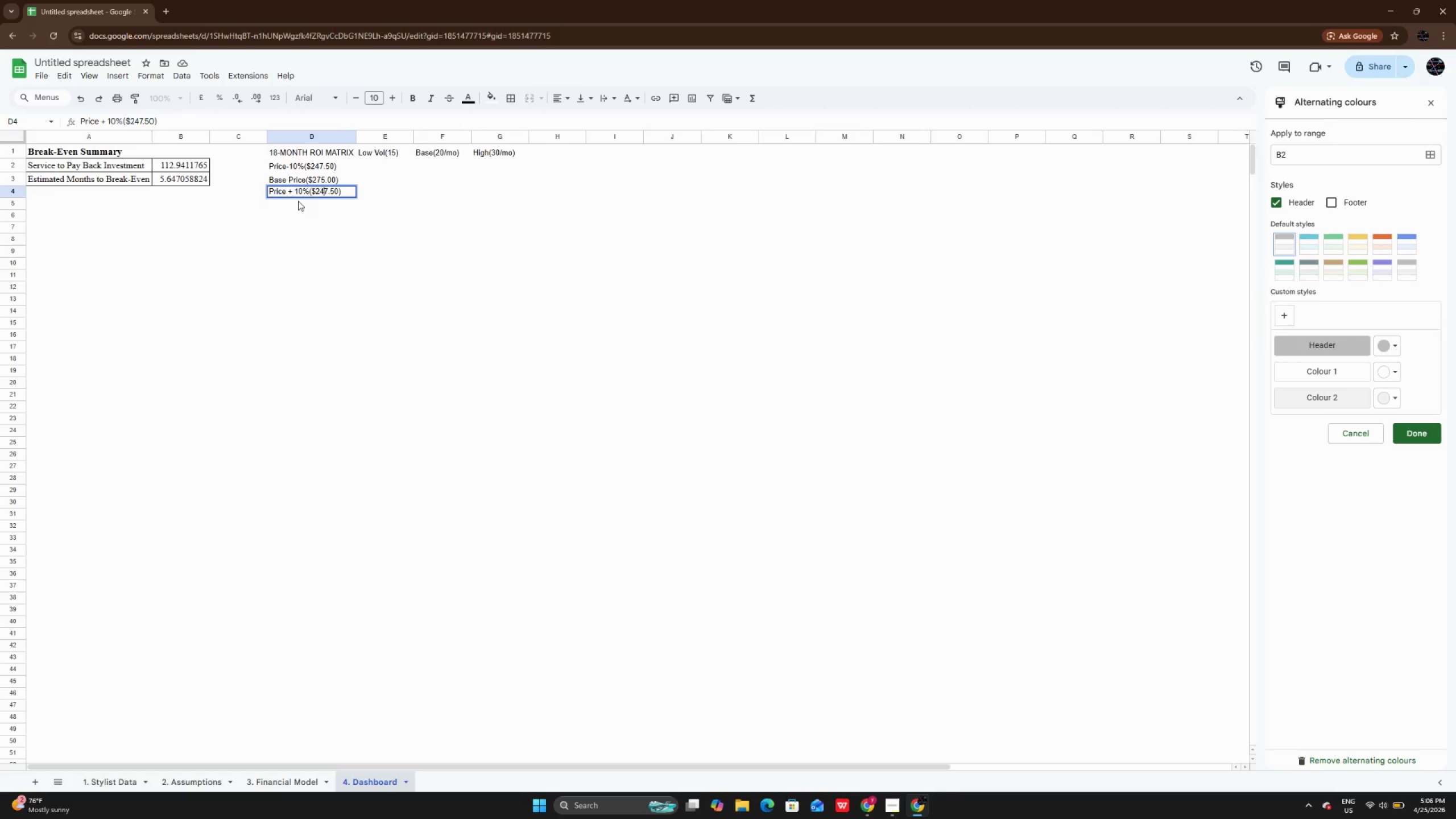 
key(ArrowRight)
 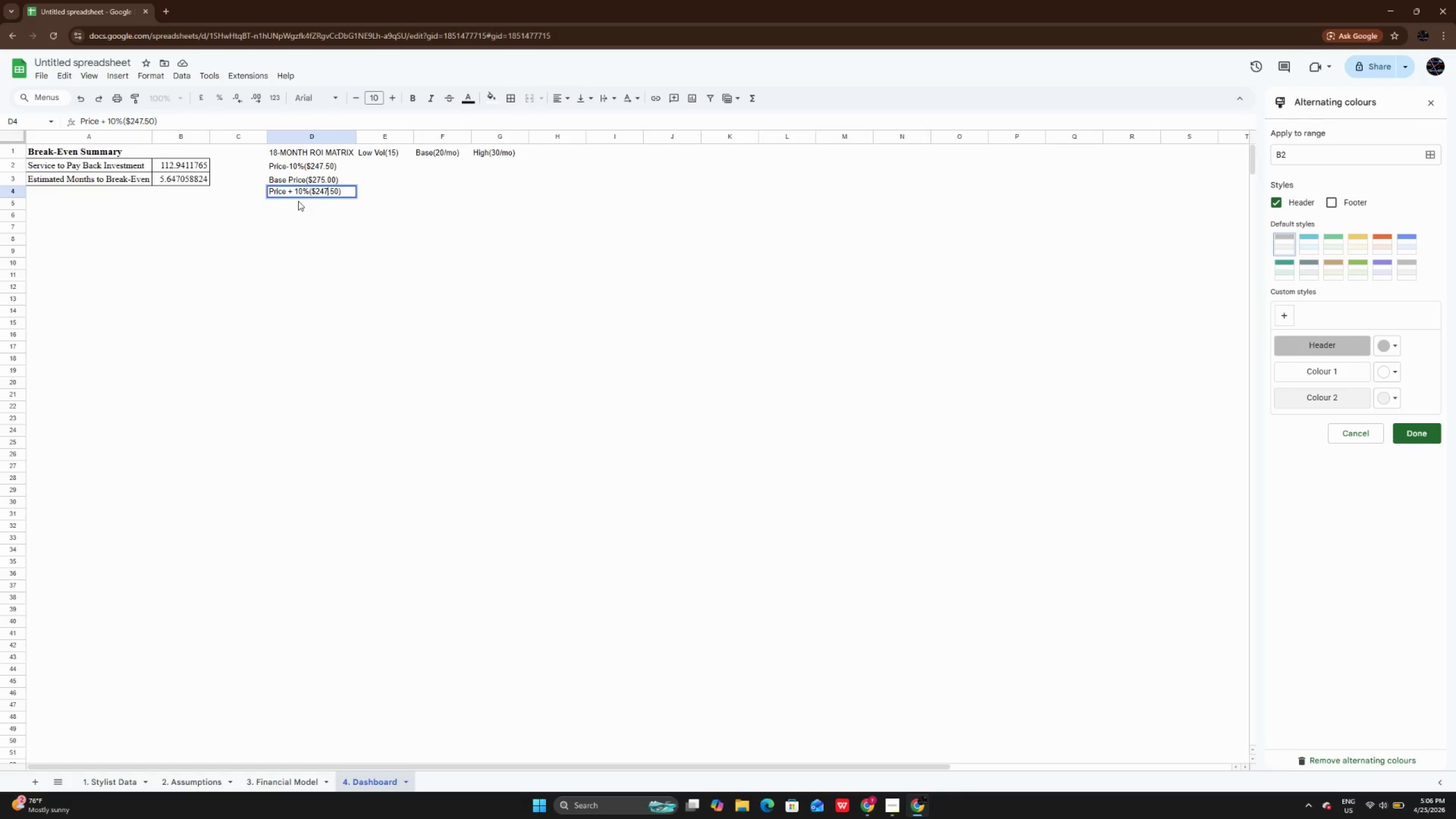 
key(ArrowRight)
 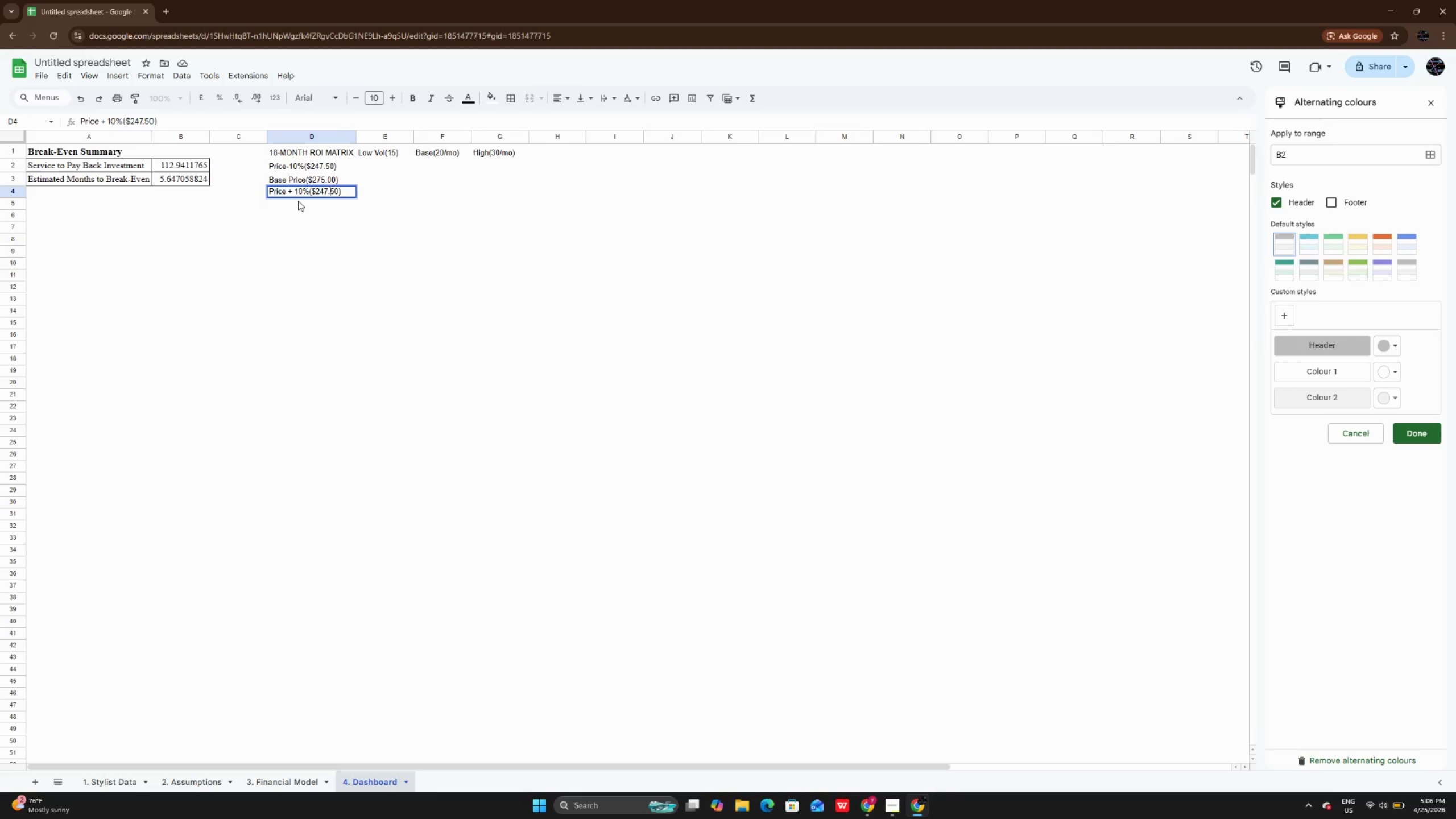 
key(ArrowRight)
 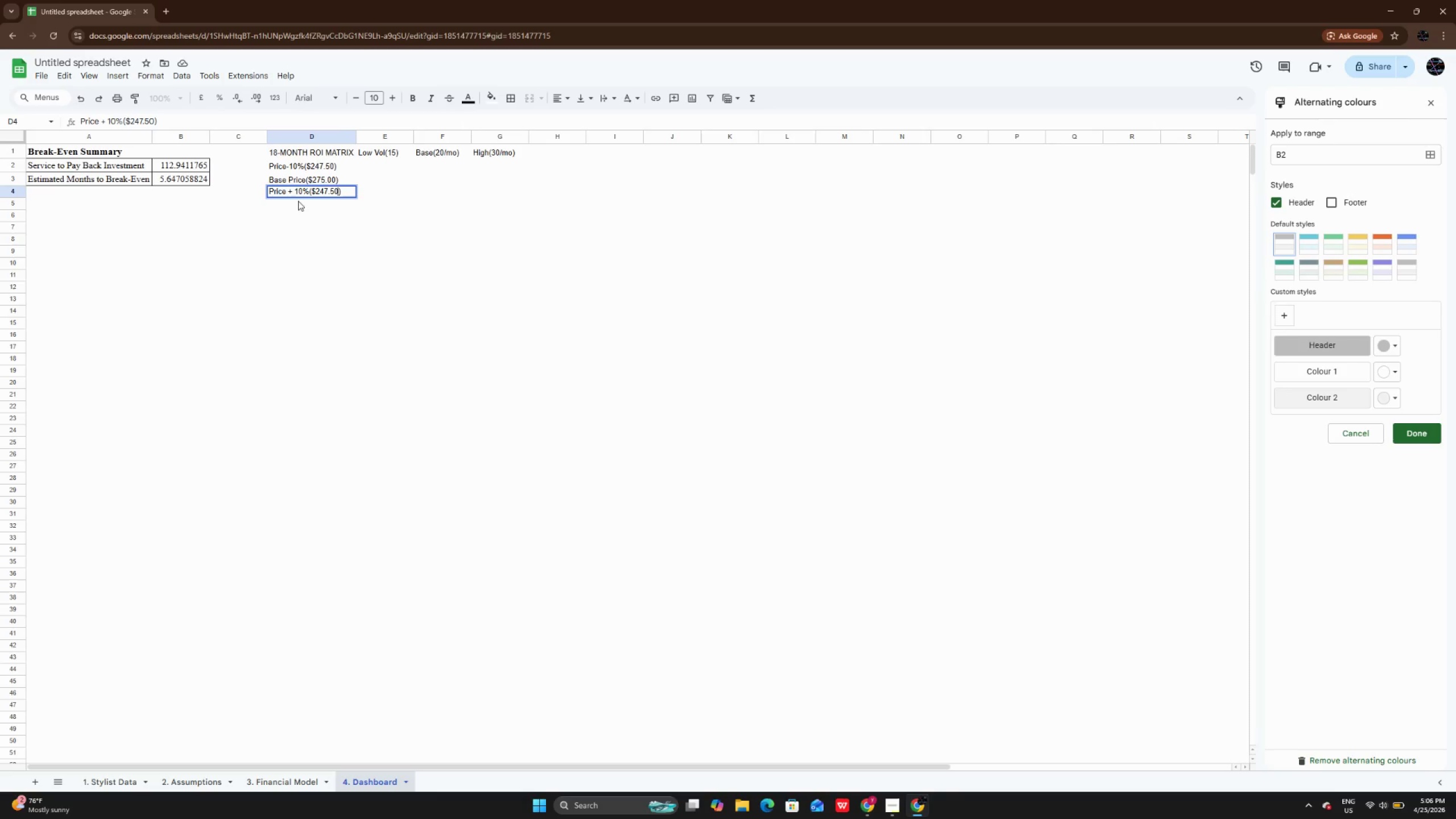 
key(ArrowRight)
 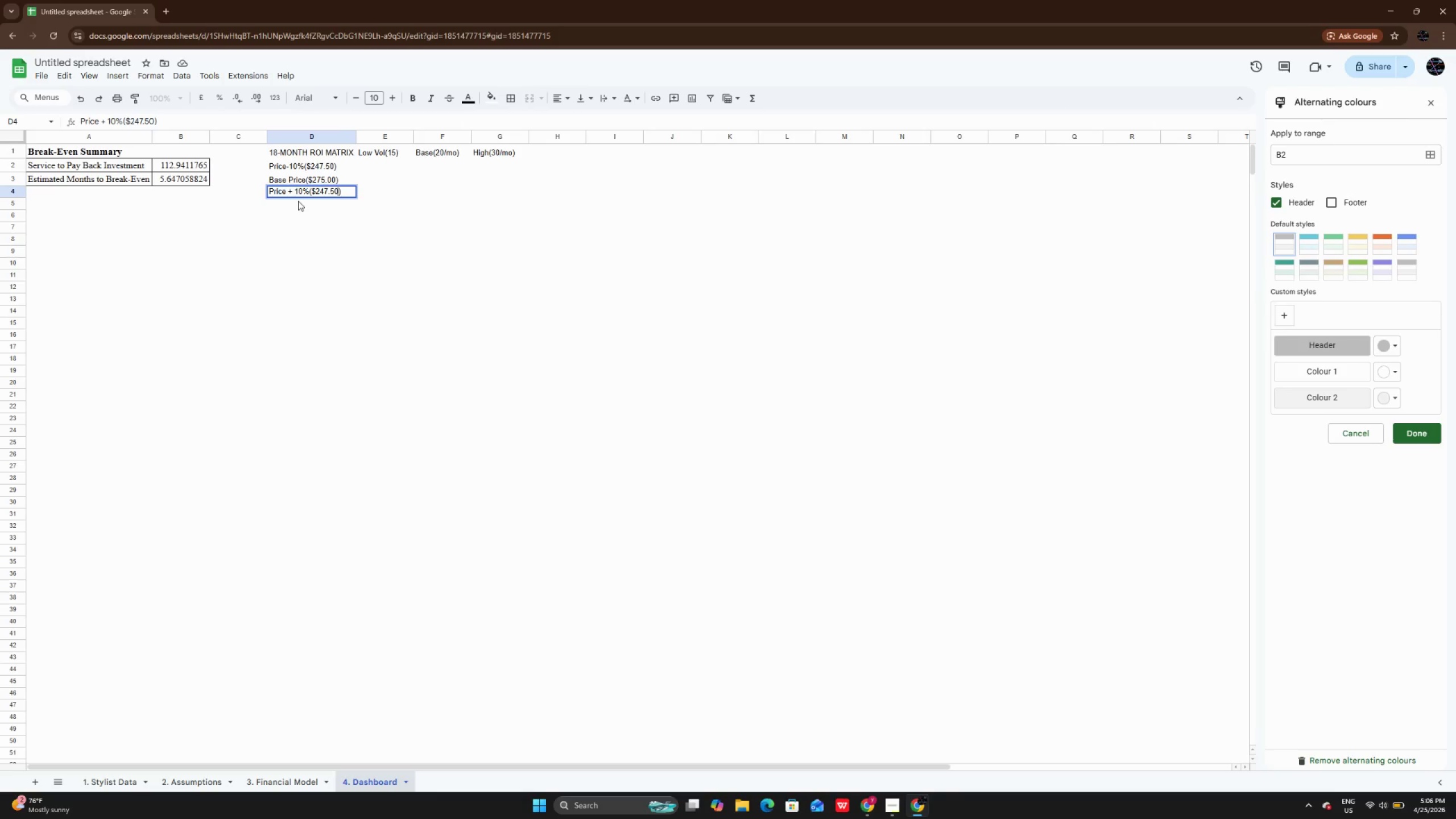 
key(Backspace)
key(Backspace)
key(Backspace)
key(Backspace)
key(Backspace)
key(Backspace)
type(302.50)
 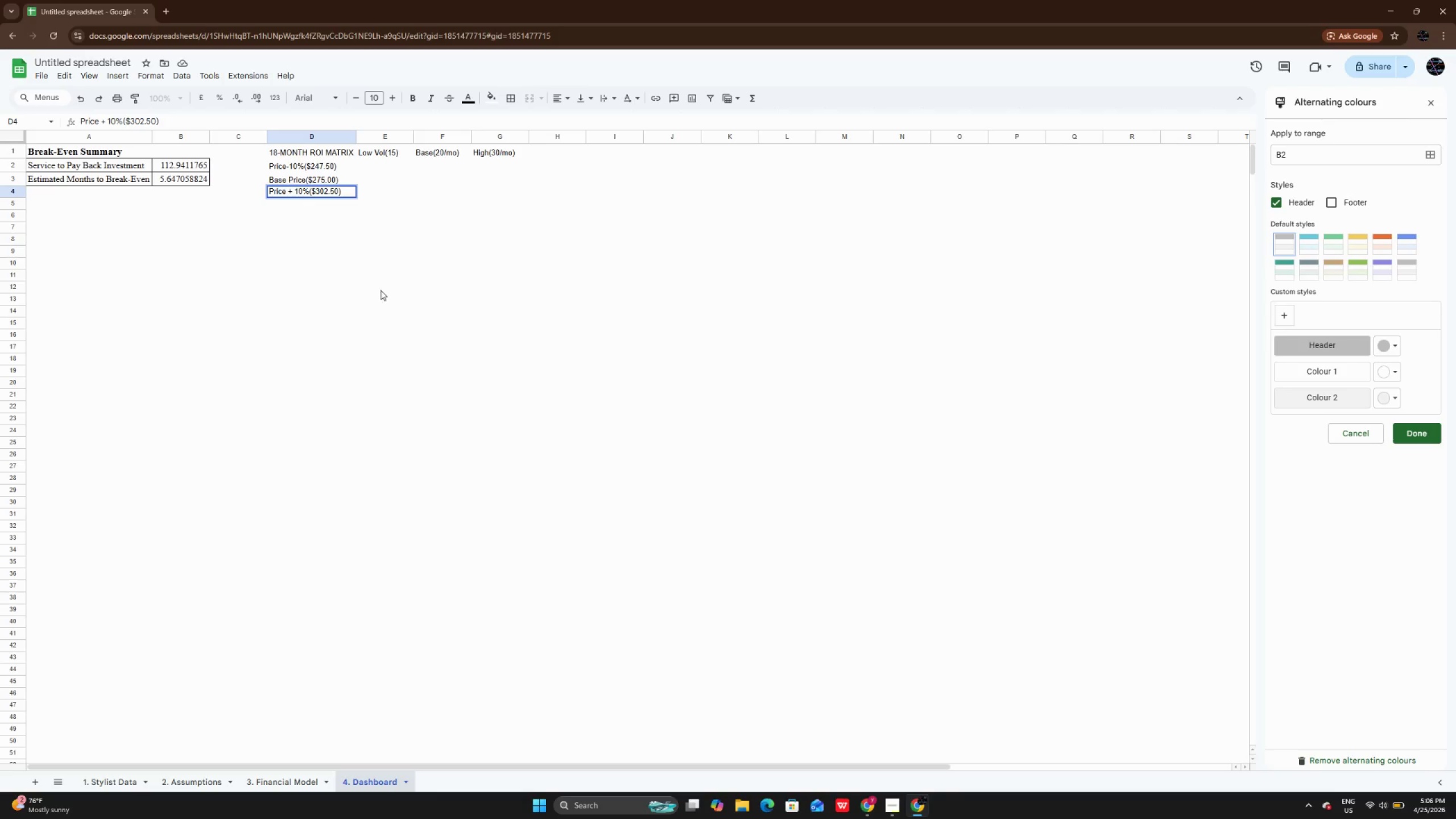 
left_click([390, 307])
 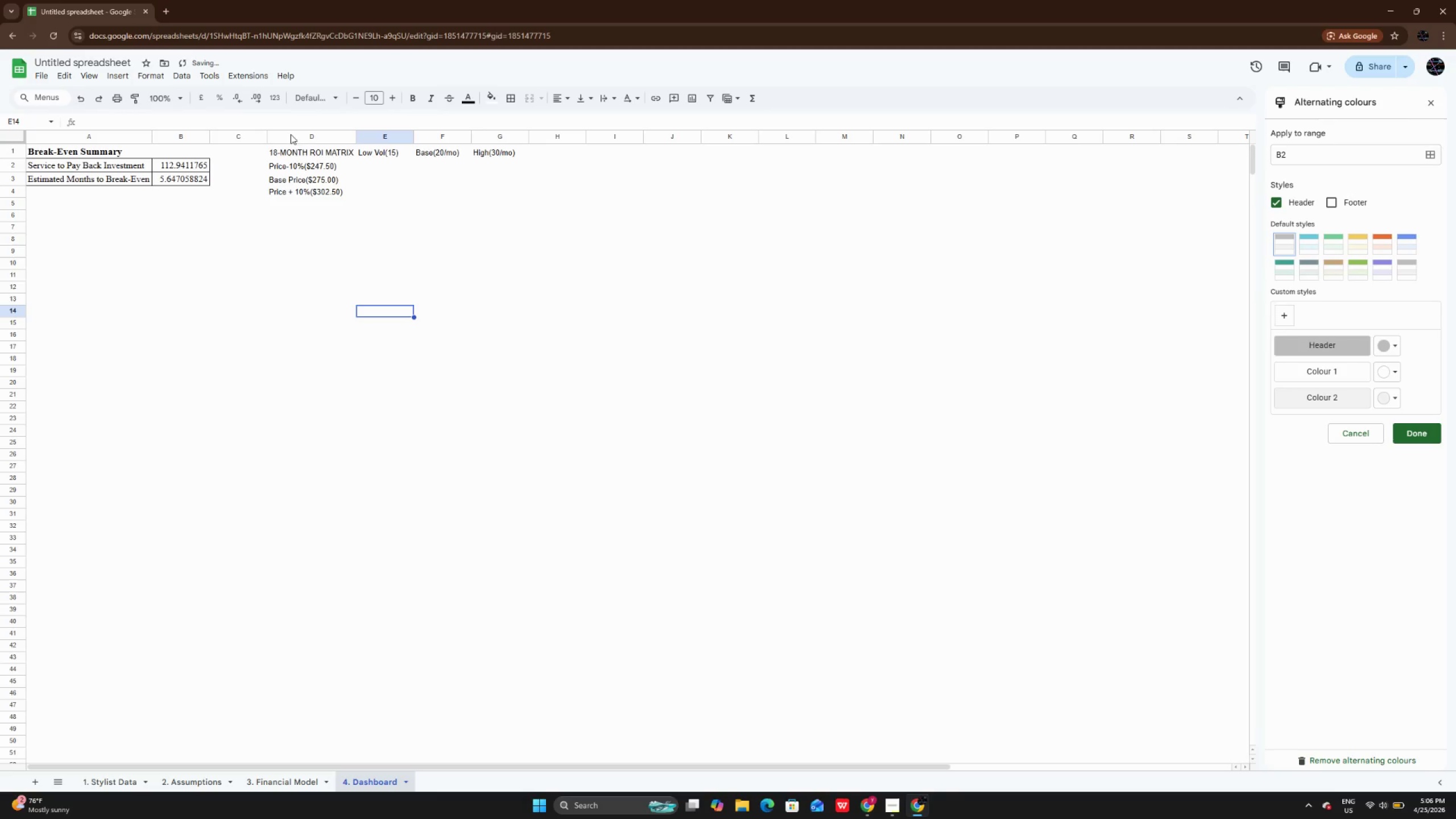 
left_click_drag(start_coordinate=[292, 149], to_coordinate=[507, 193])
 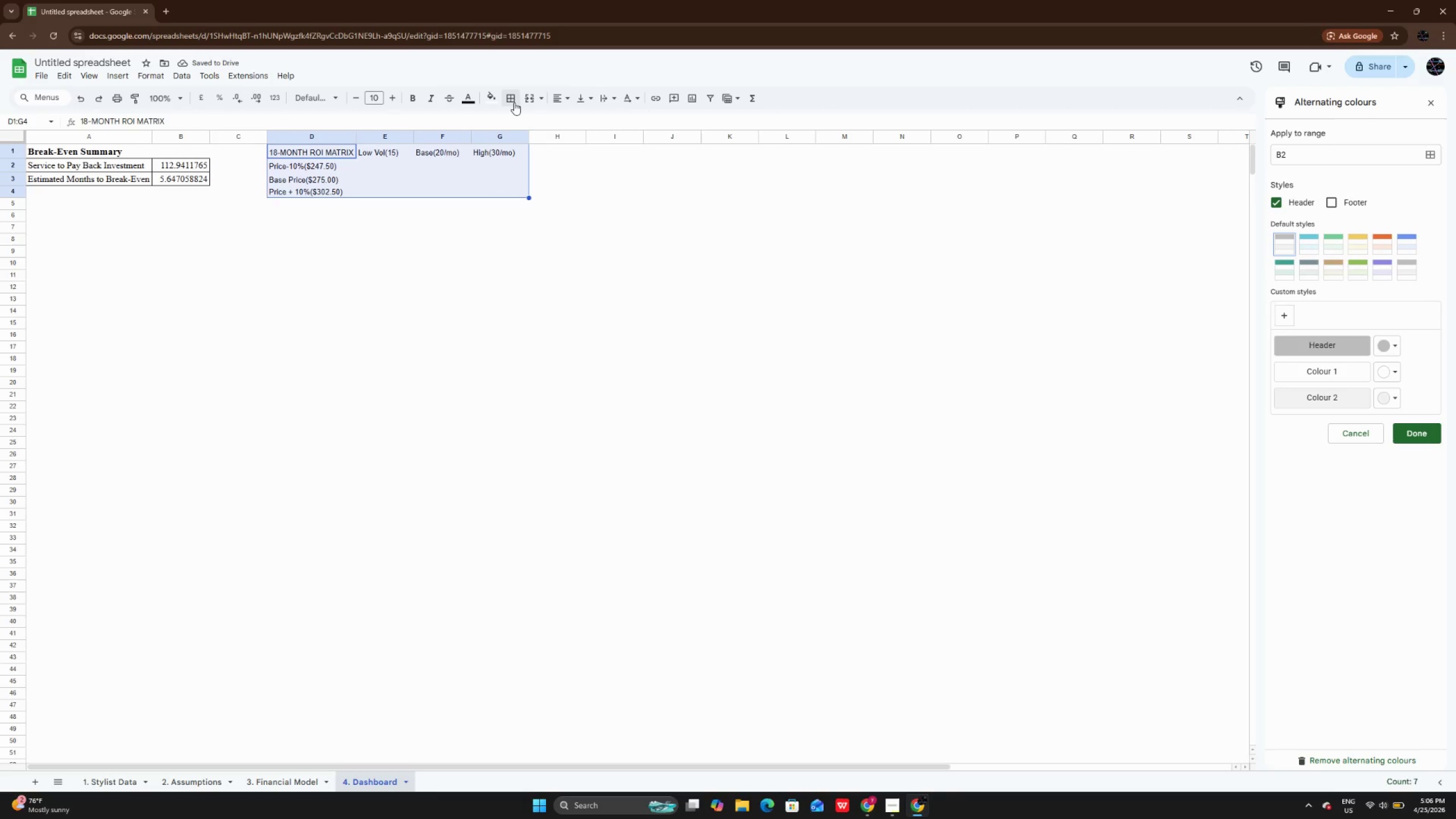 
left_click([514, 102])
 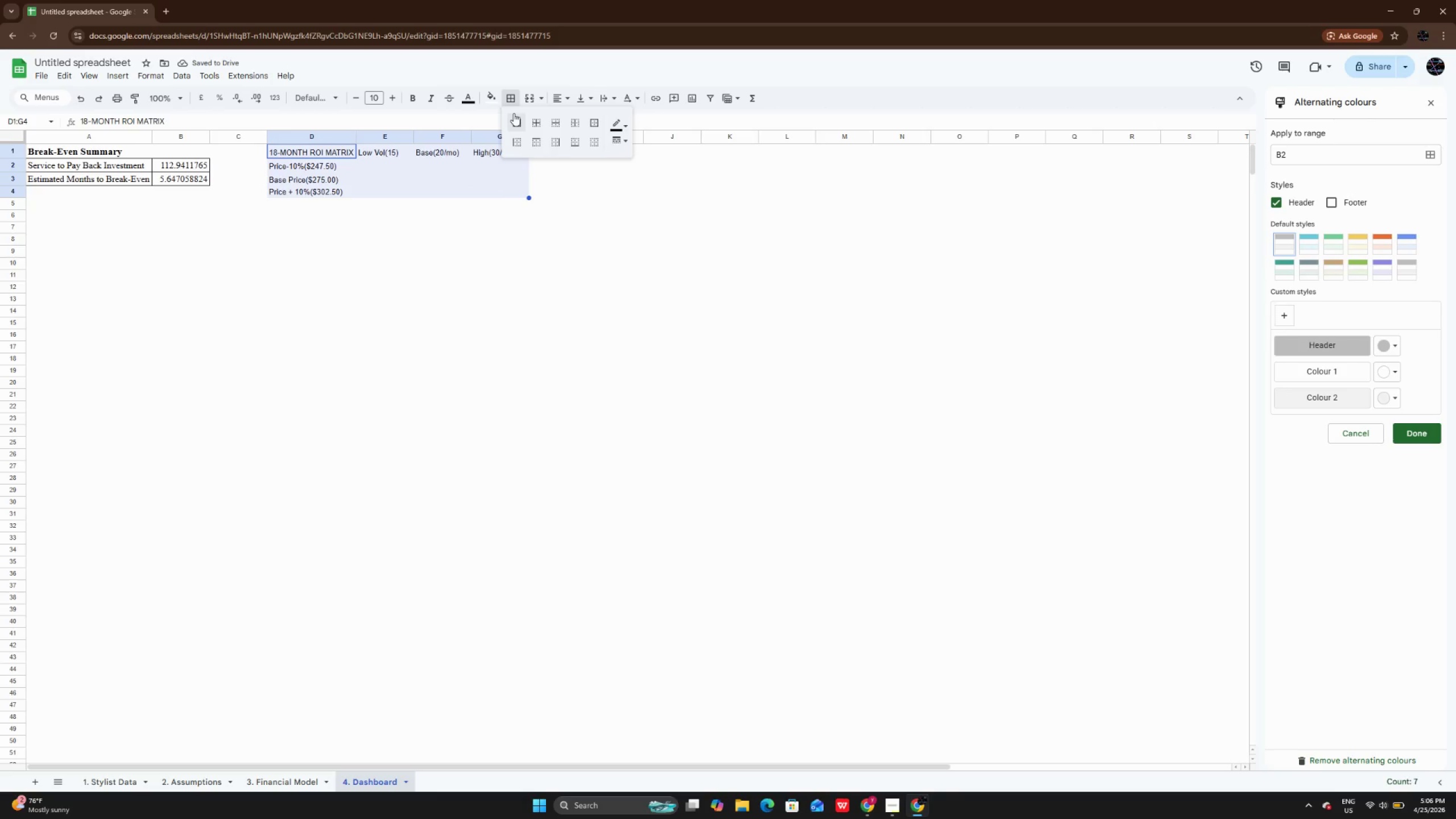 
left_click([515, 119])
 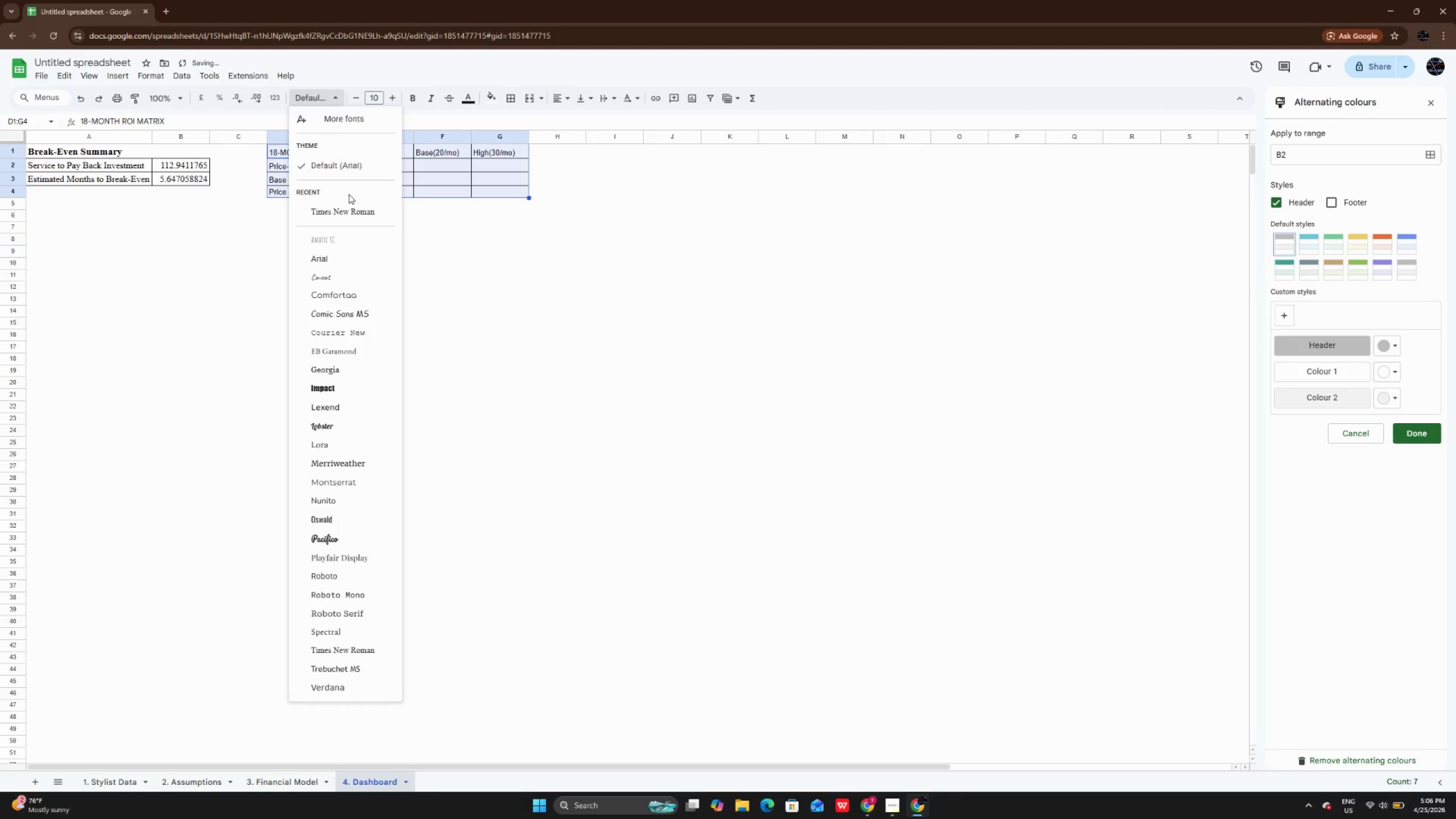 
left_click([354, 213])
 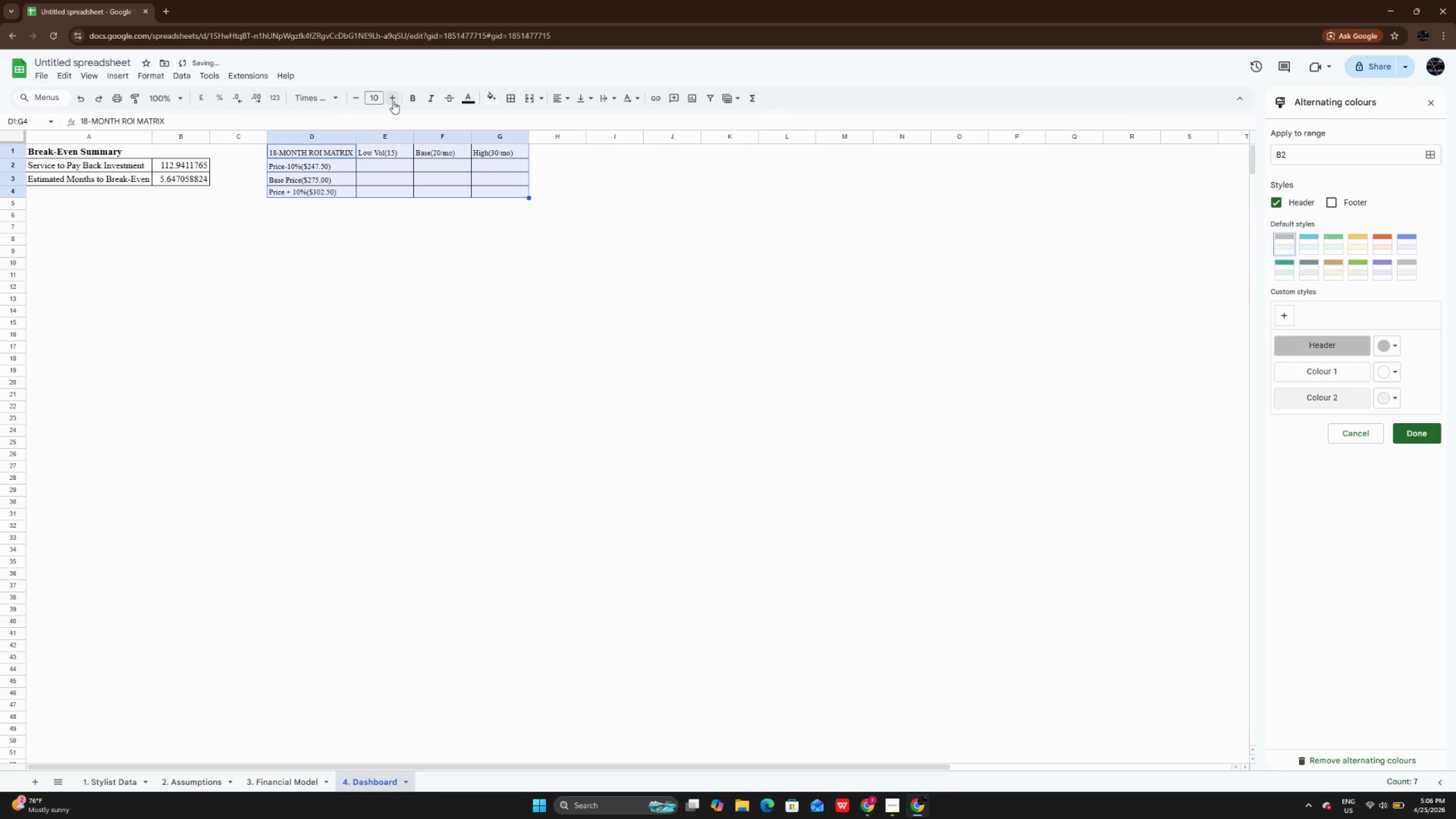 
double_click([393, 101])
 